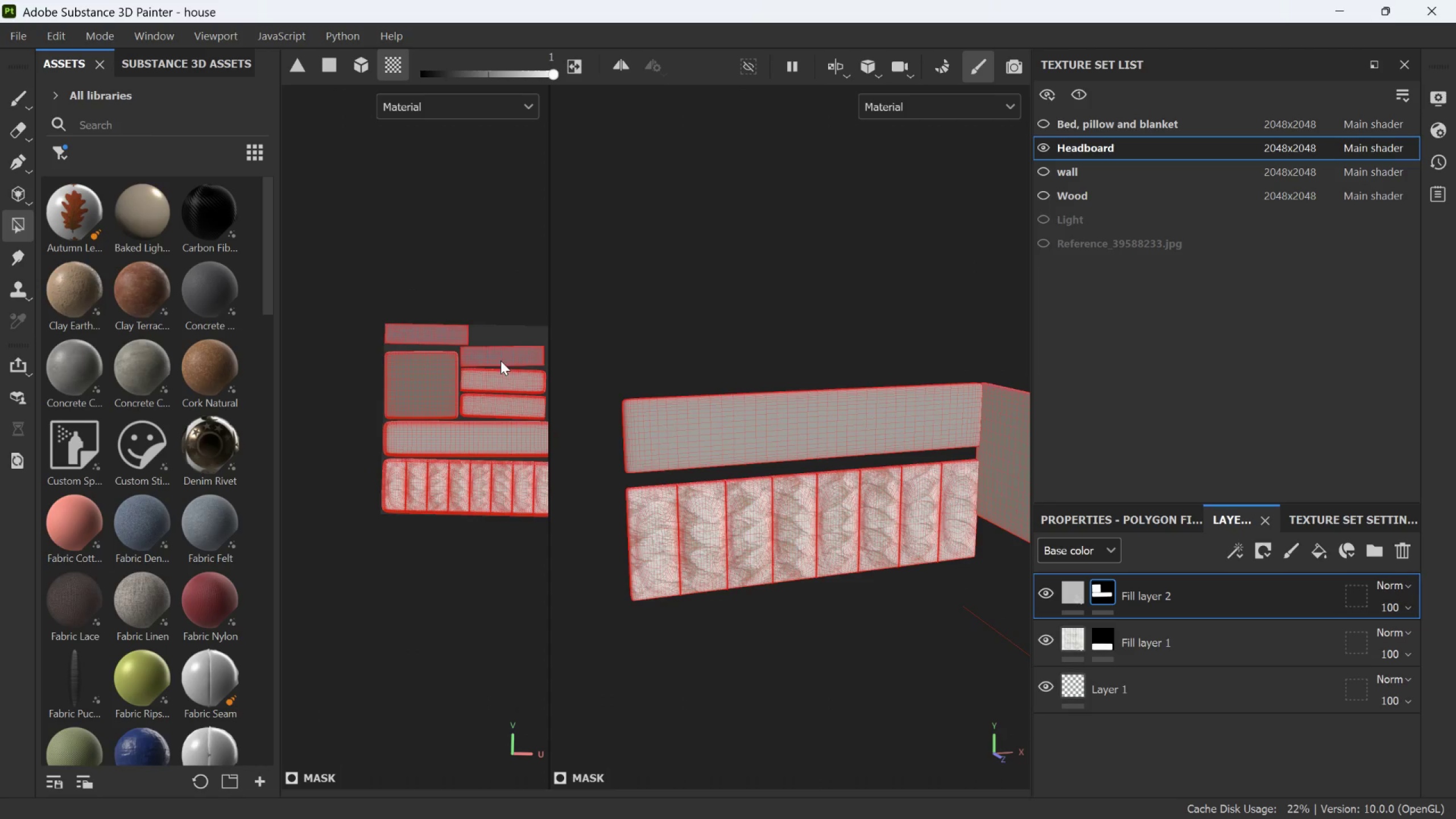 
left_click([500, 361])
 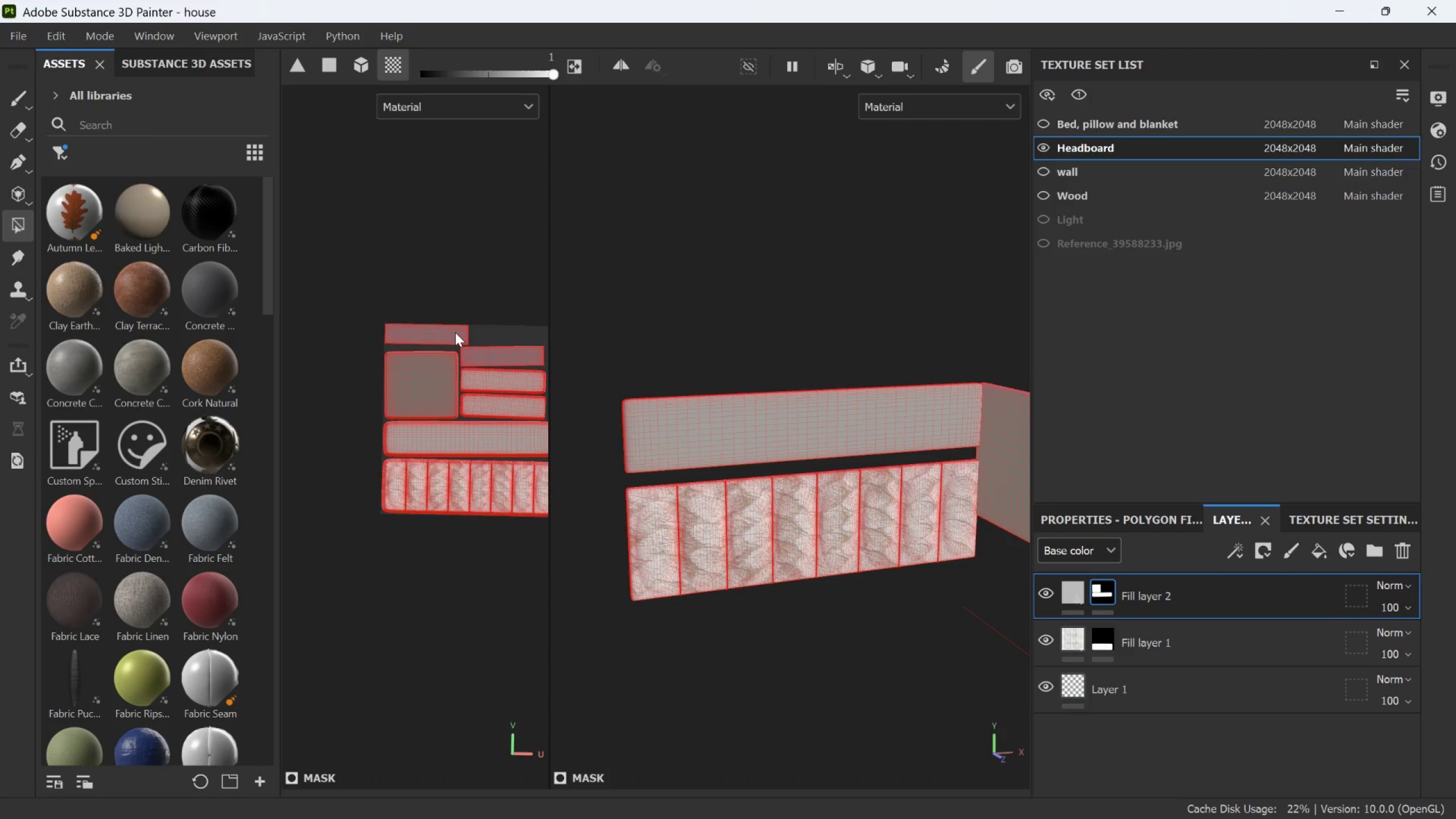 
left_click([454, 331])
 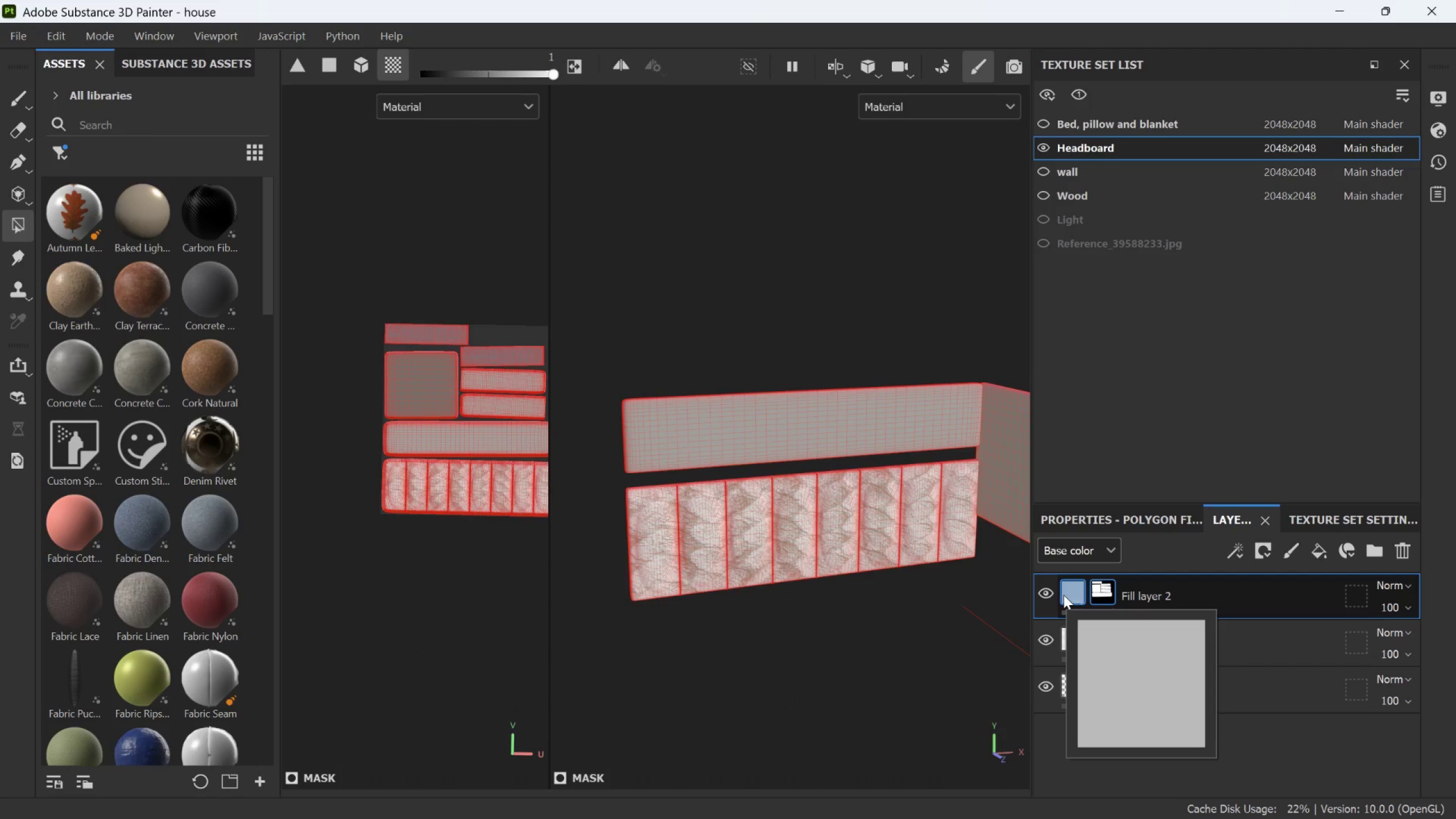 
left_click([1064, 595])
 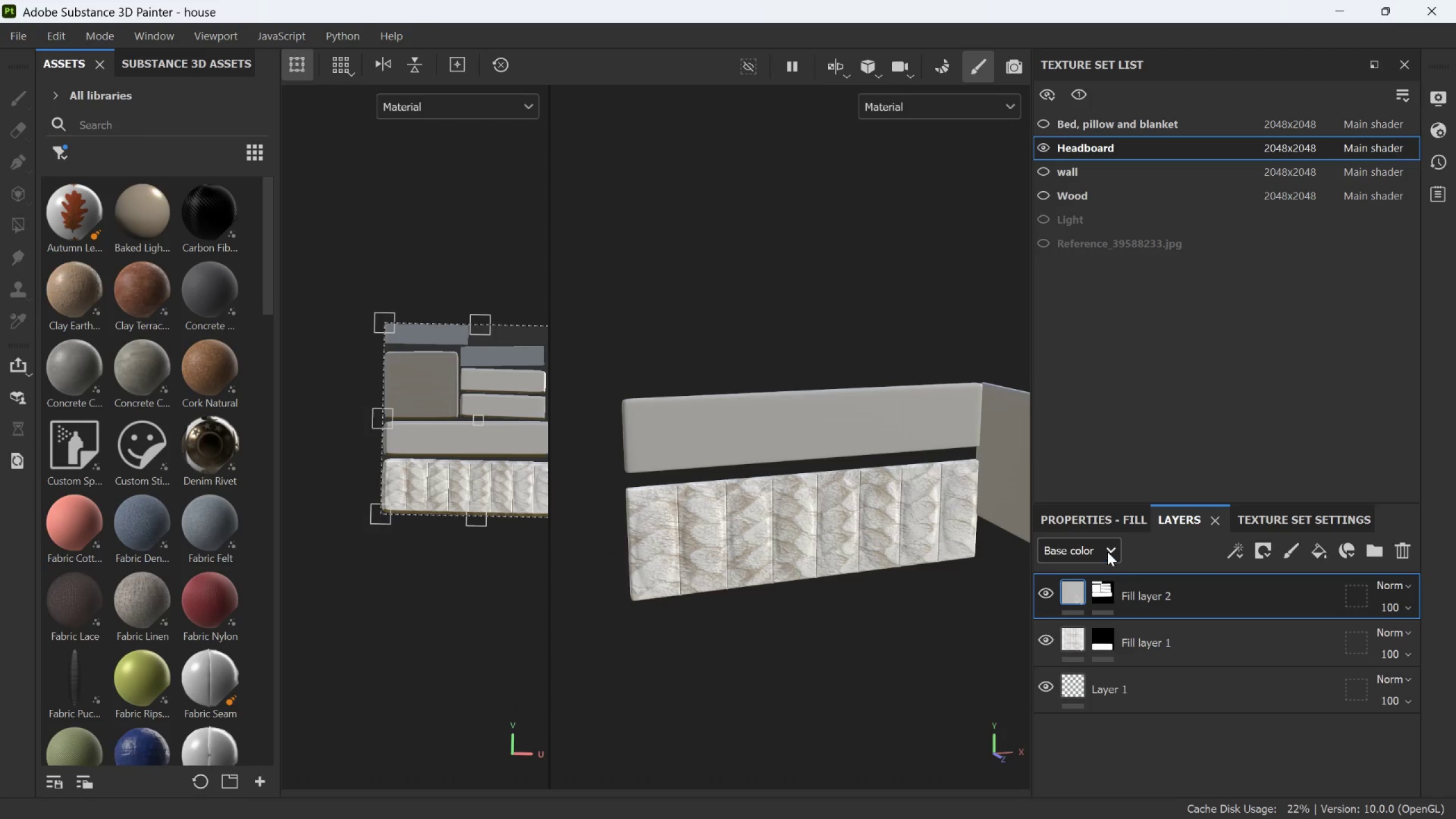 
left_click([1109, 519])
 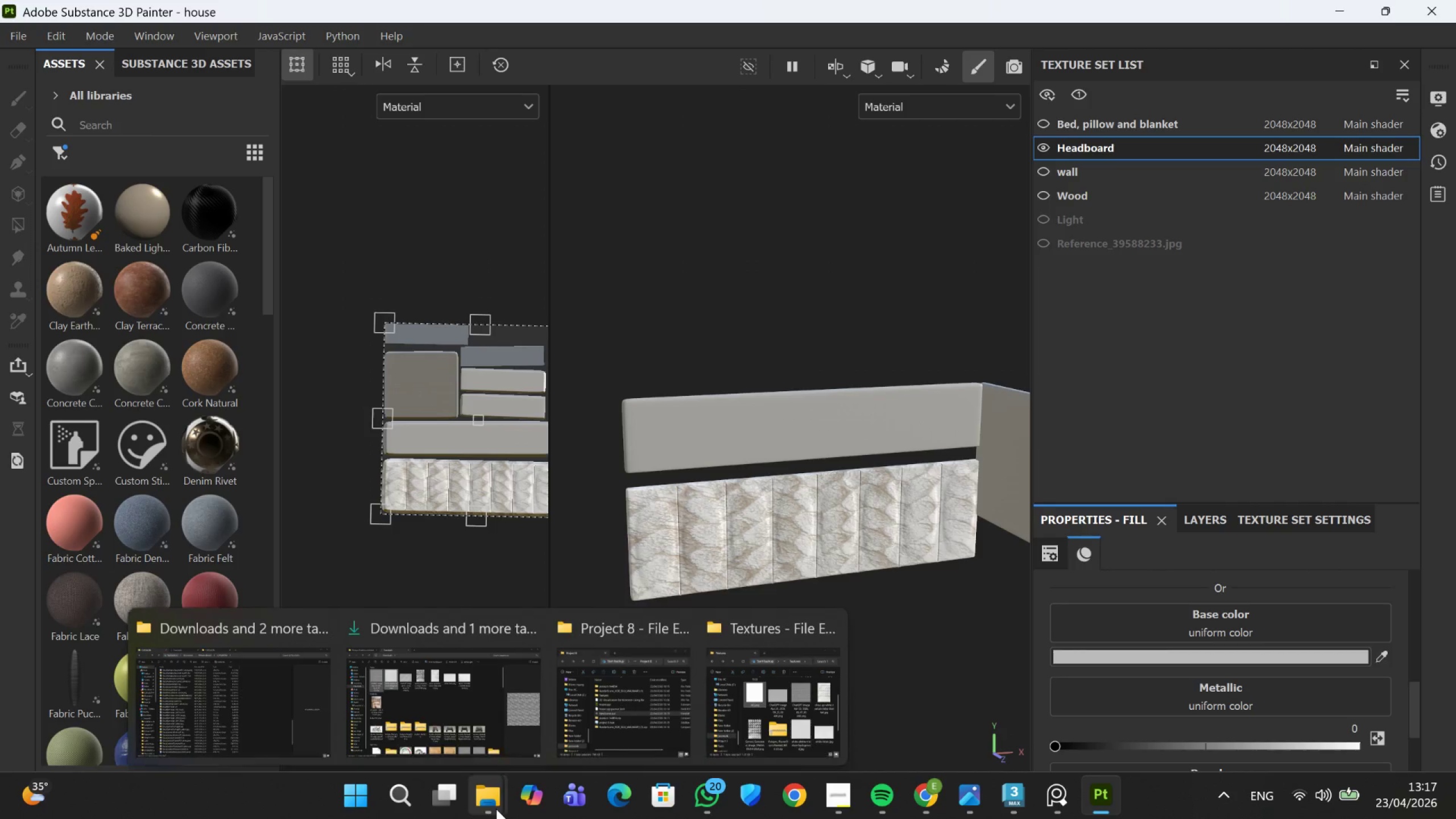 
left_click([781, 707])
 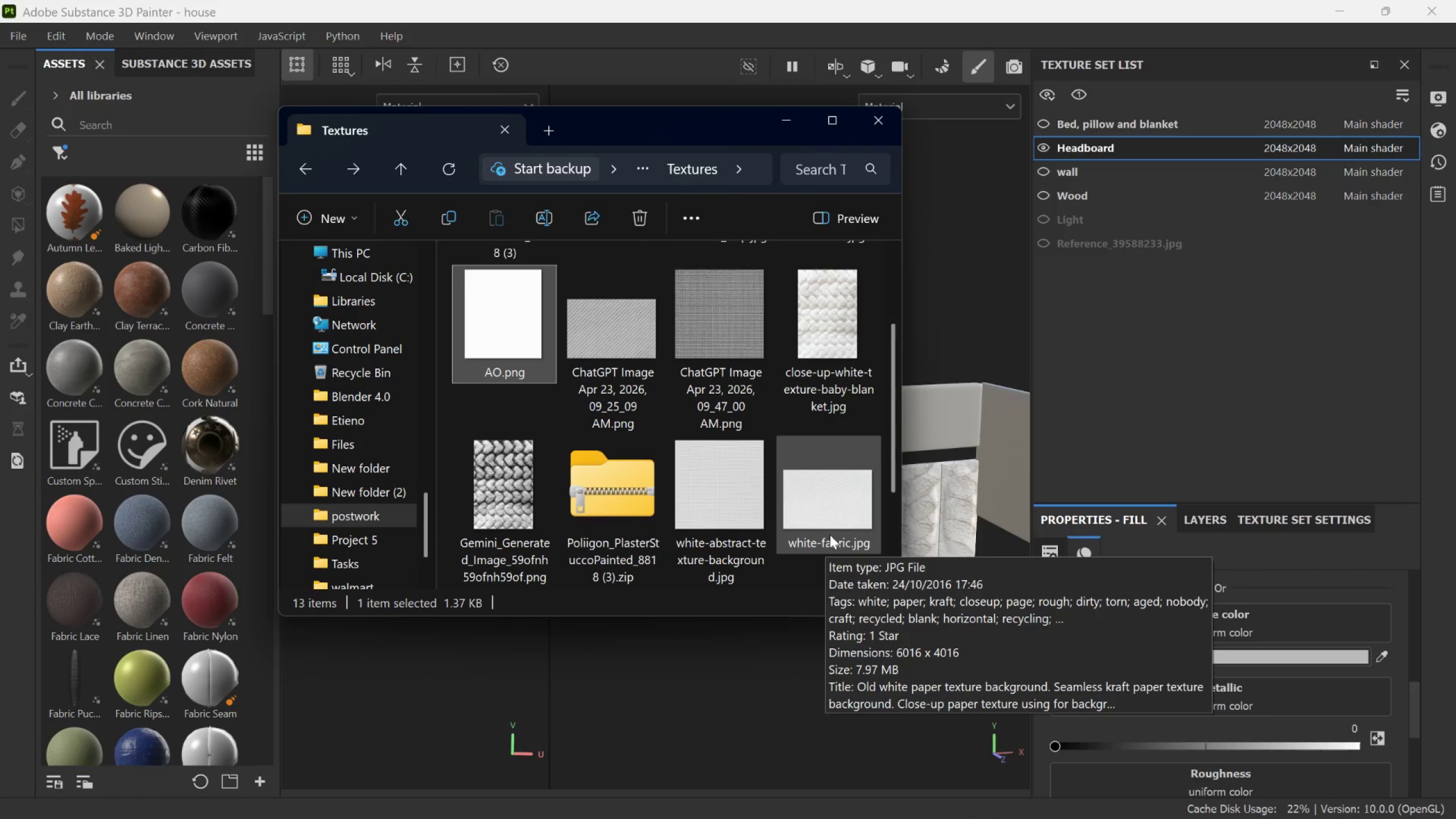 
double_click([830, 523])
 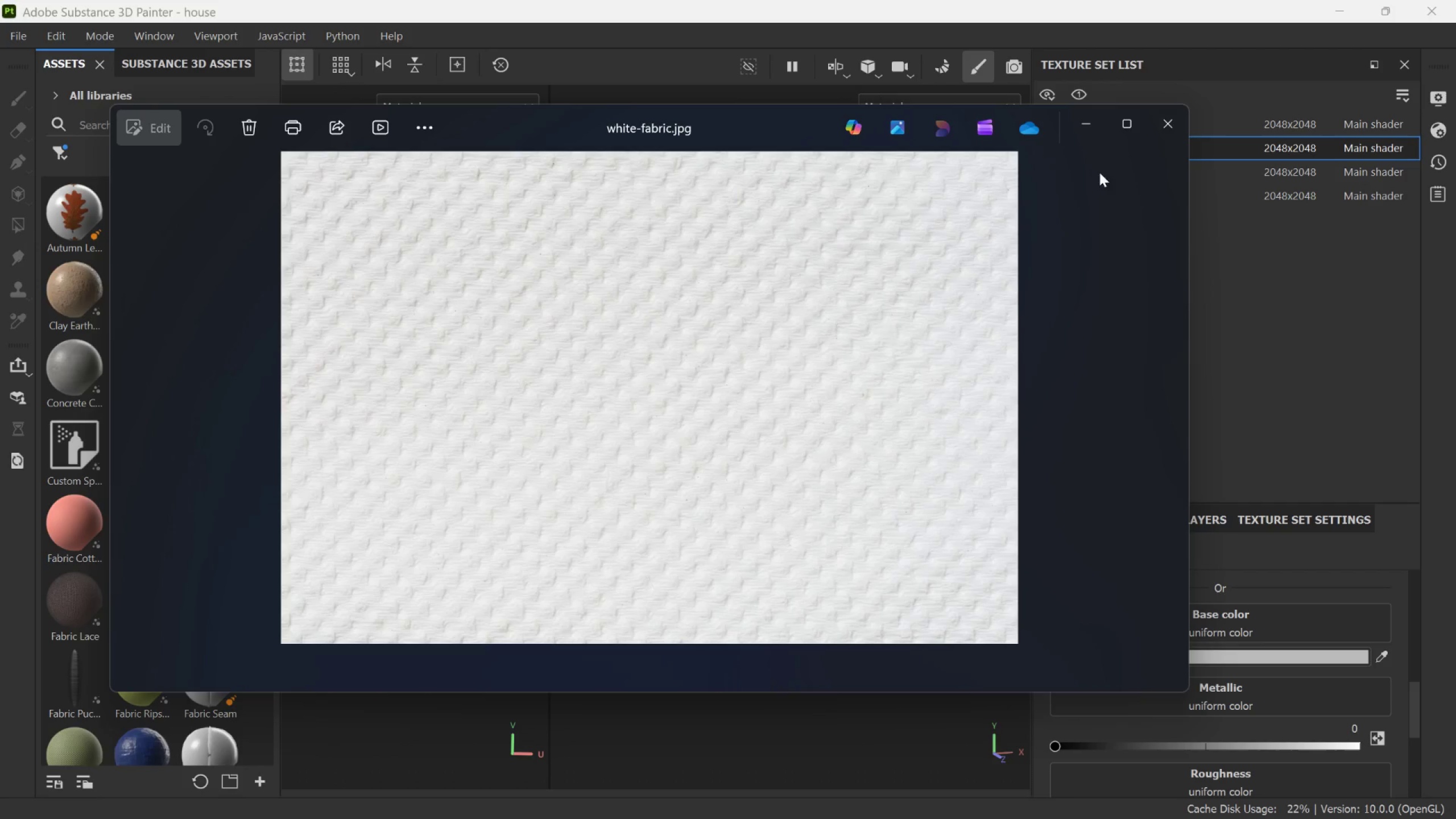 
left_click([1169, 125])
 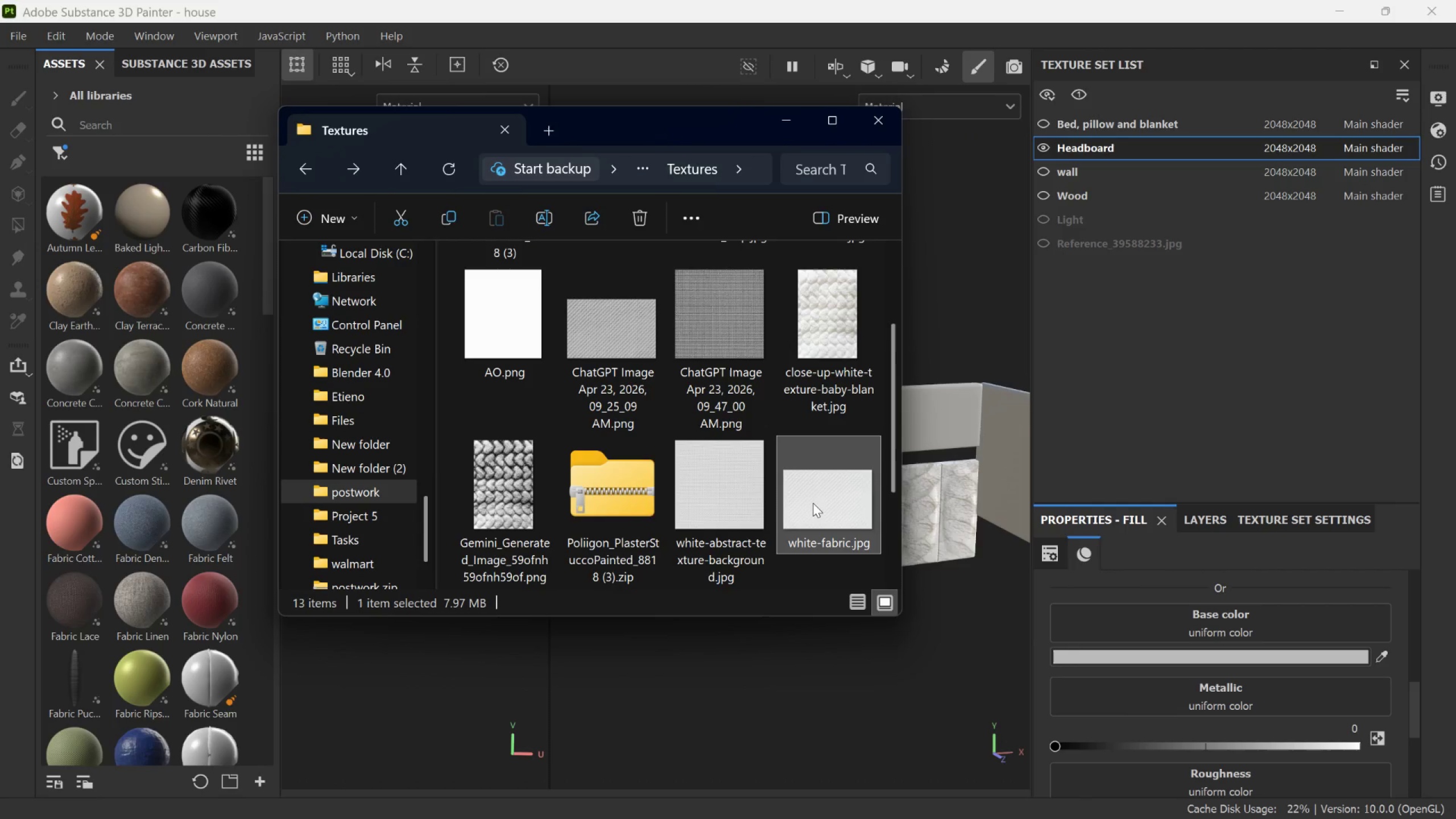 
left_click_drag(start_coordinate=[805, 502], to_coordinate=[1148, 624])
 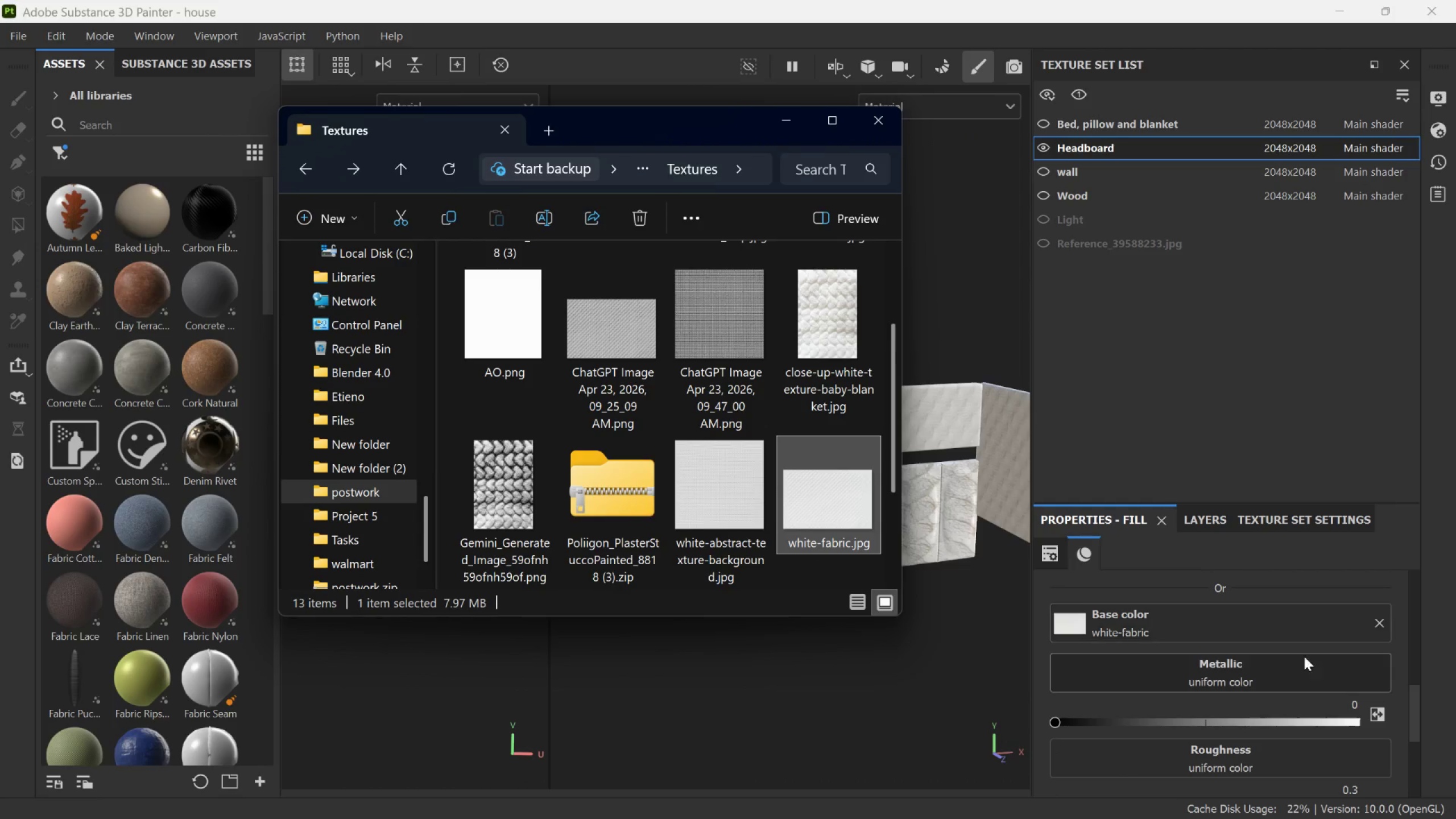 
left_click_drag(start_coordinate=[1417, 703], to_coordinate=[1421, 736])
 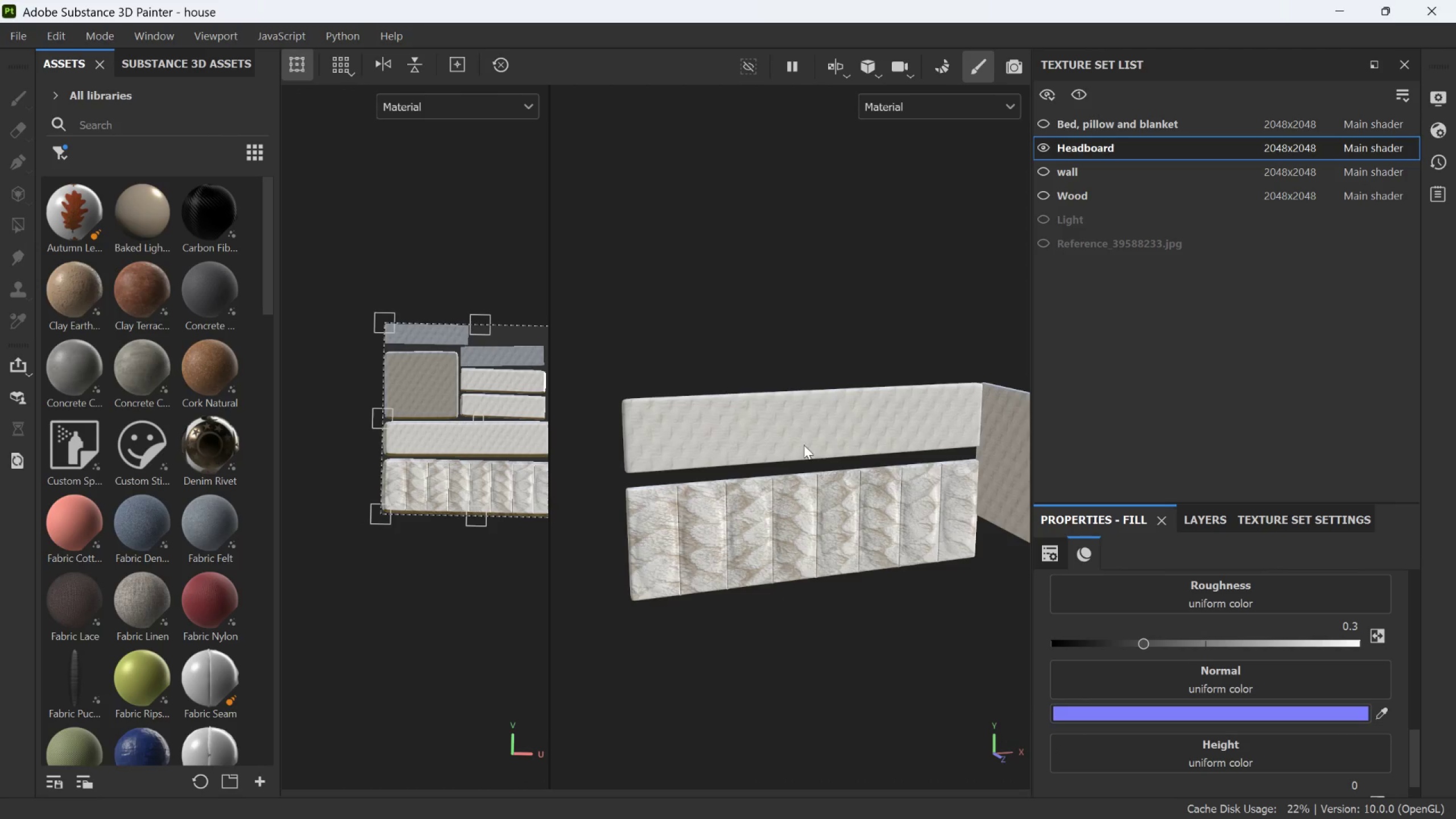 
scroll: coordinate [790, 435], scroll_direction: up, amount: 3.0
 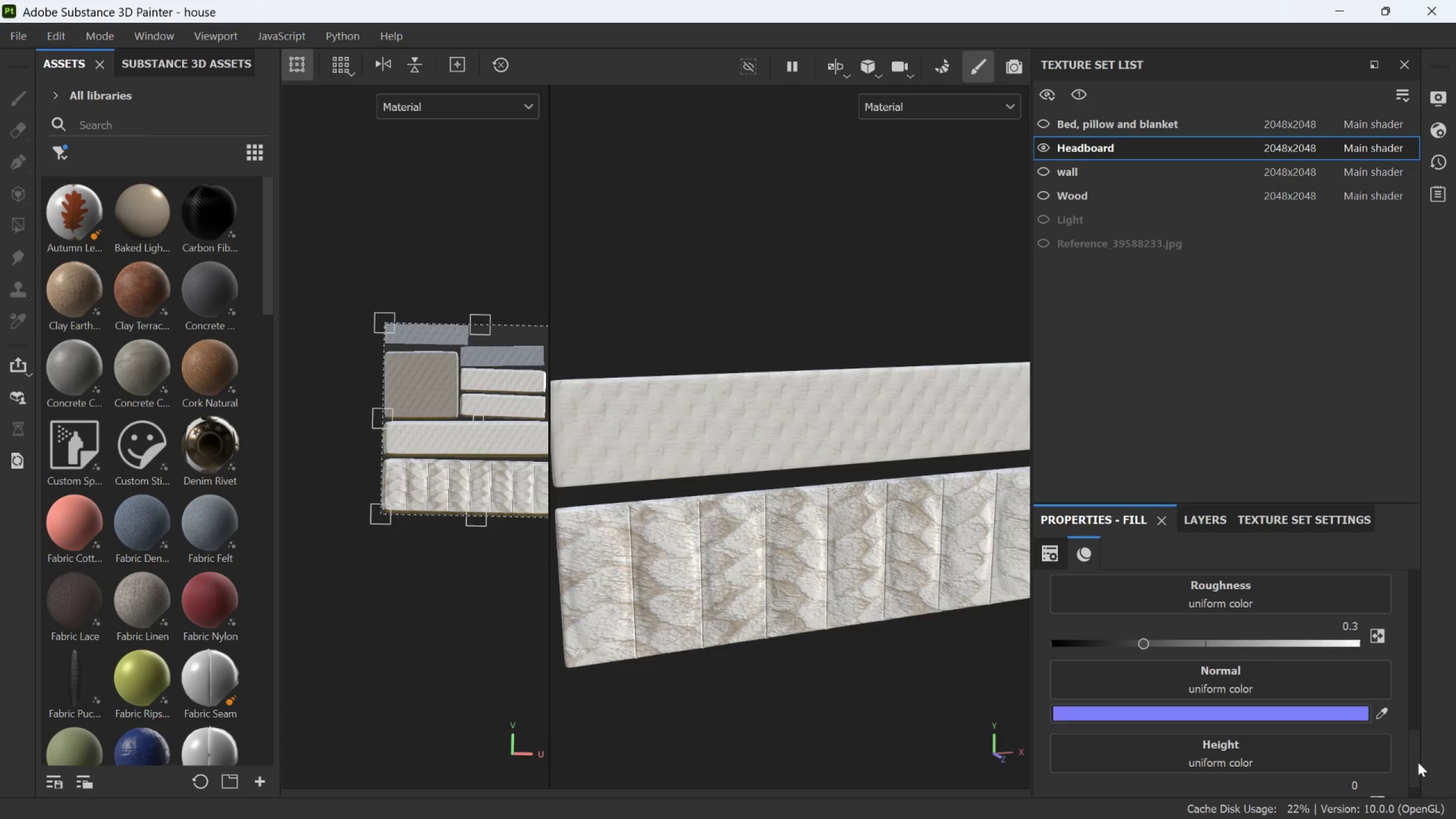 
left_click_drag(start_coordinate=[1417, 762], to_coordinate=[1422, 787])
 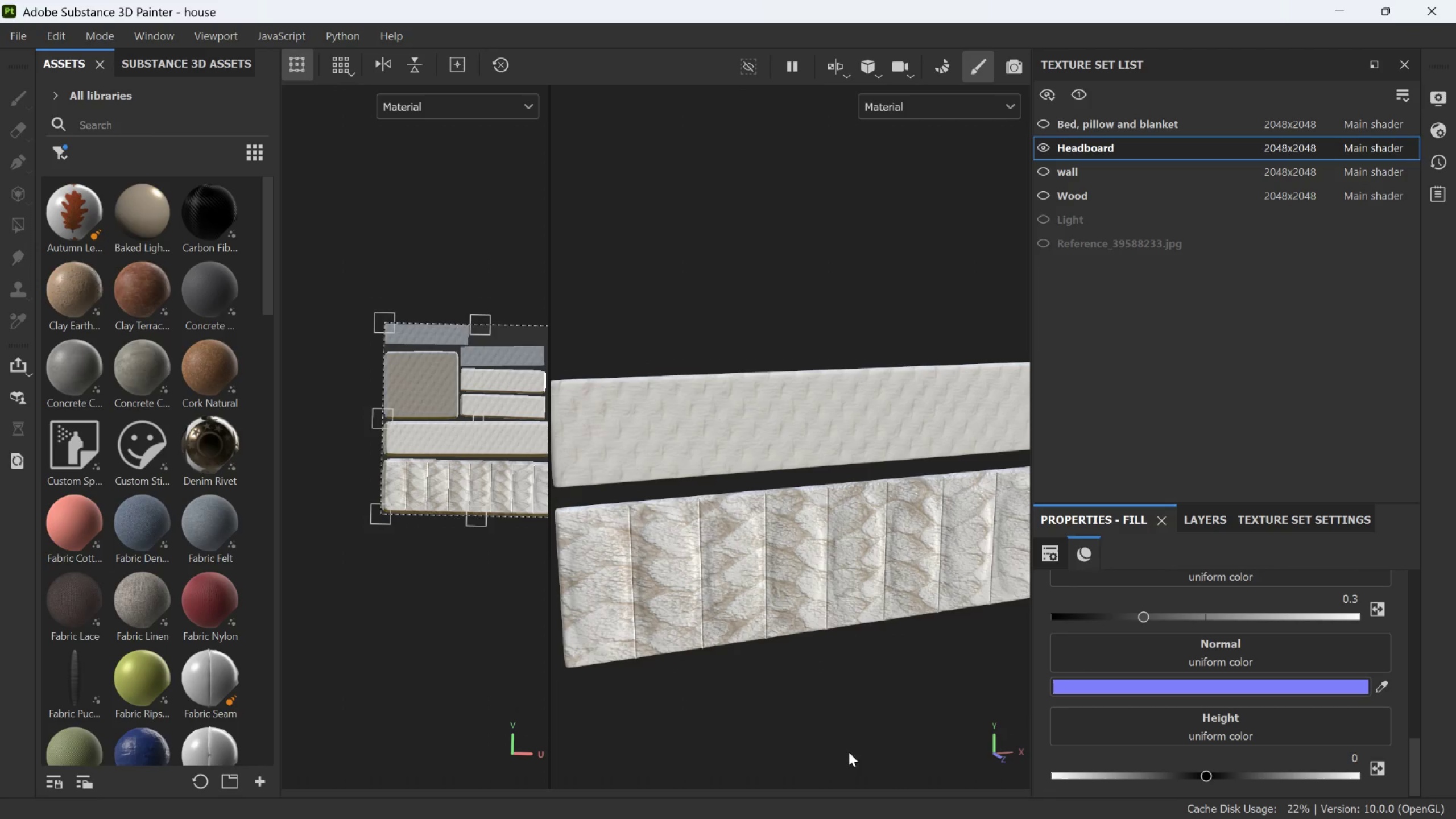 
scroll: coordinate [819, 818], scroll_direction: down, amount: 4.0
 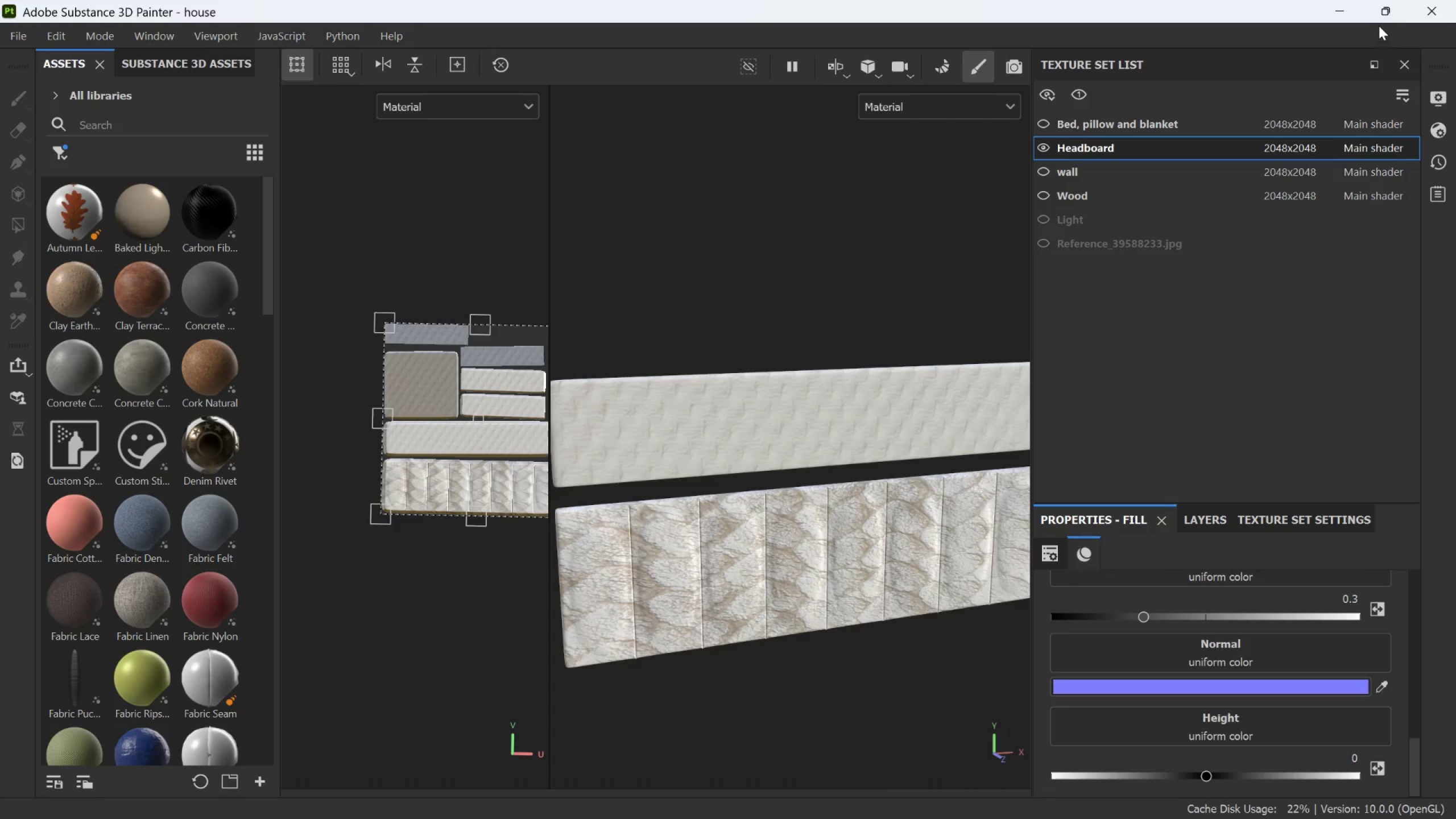 
left_click([1383, 17])
 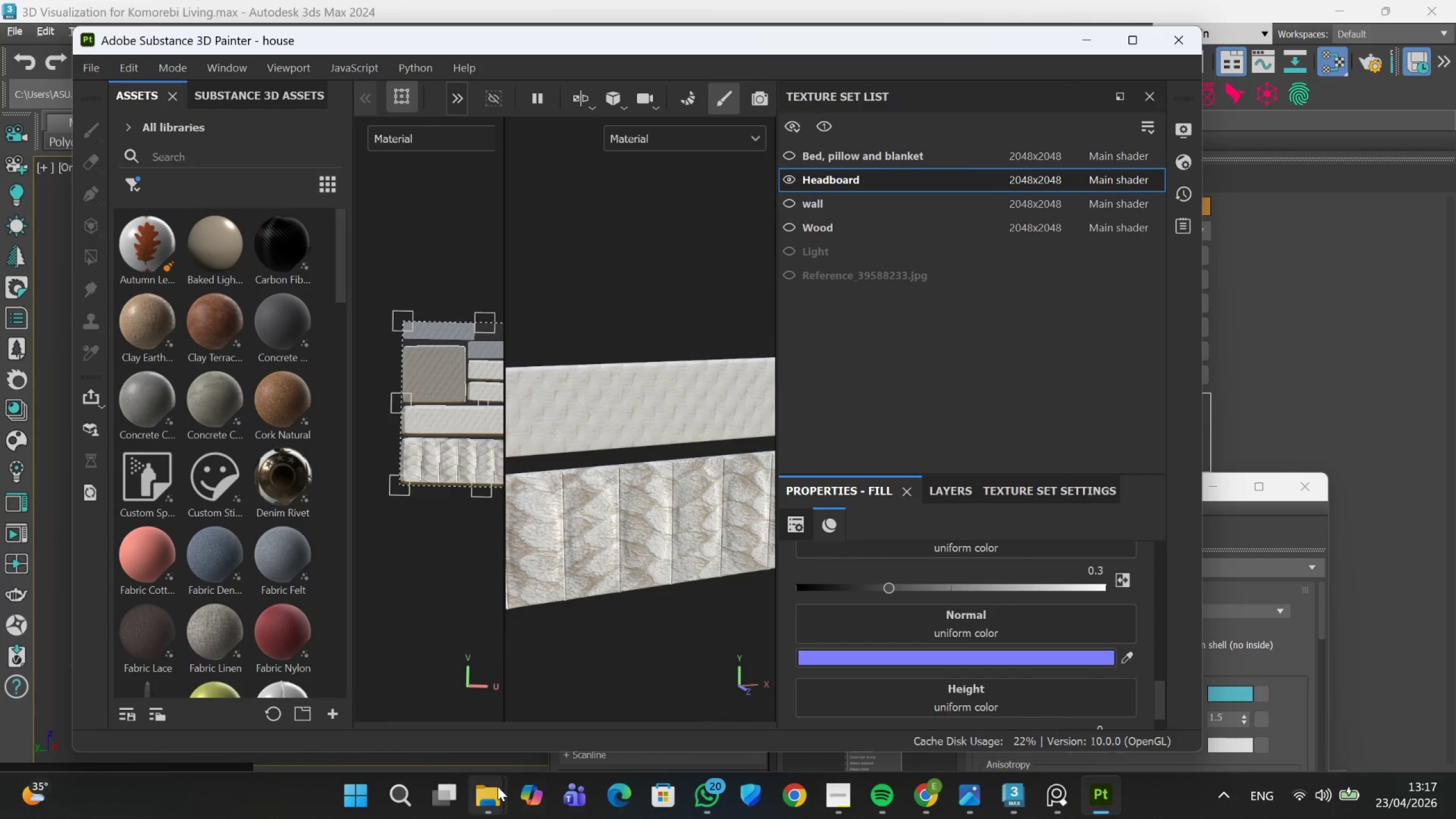 
wait(5.85)
 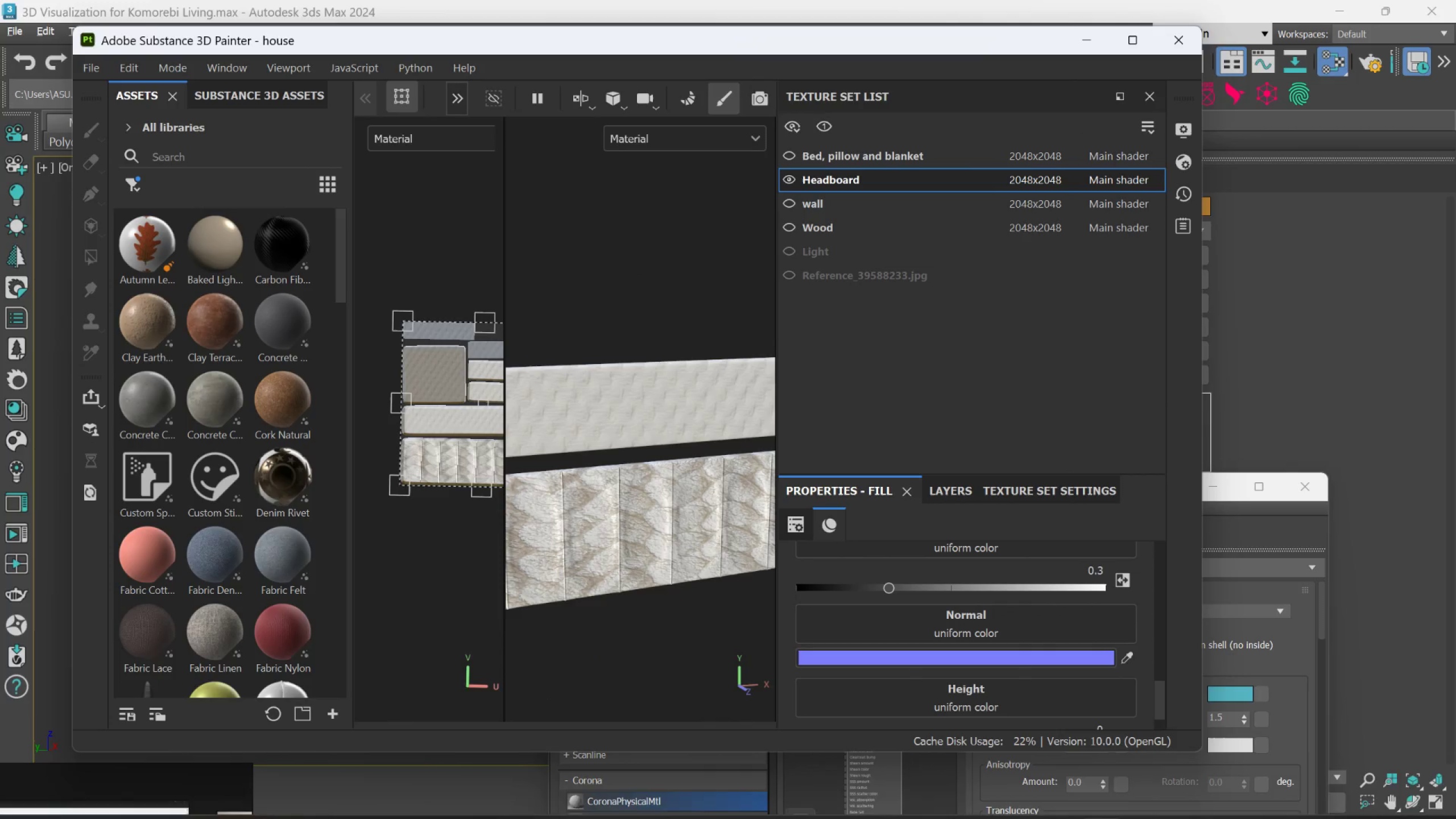 
left_click([741, 705])
 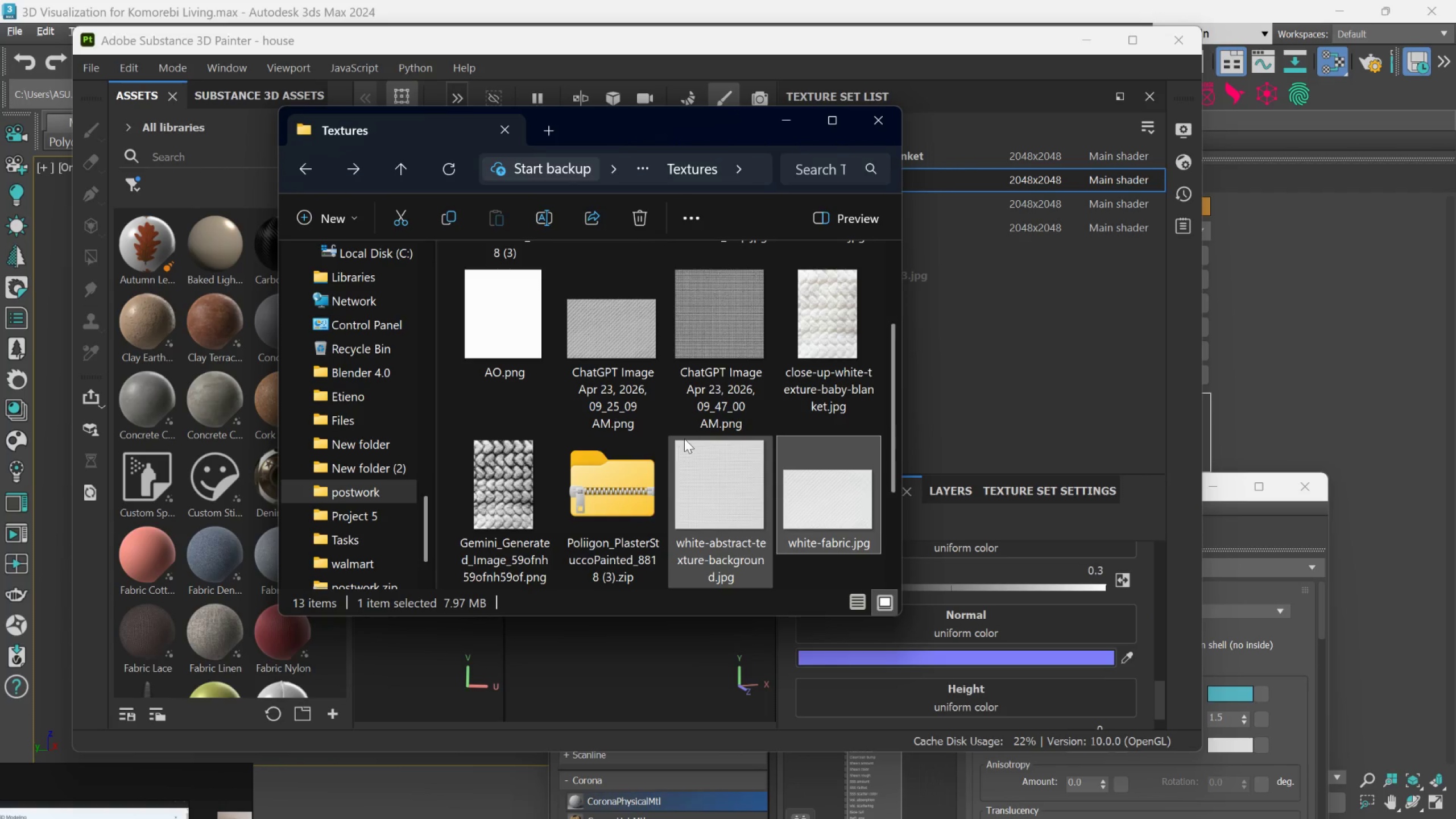 
left_click_drag(start_coordinate=[604, 342], to_coordinate=[930, 689])
 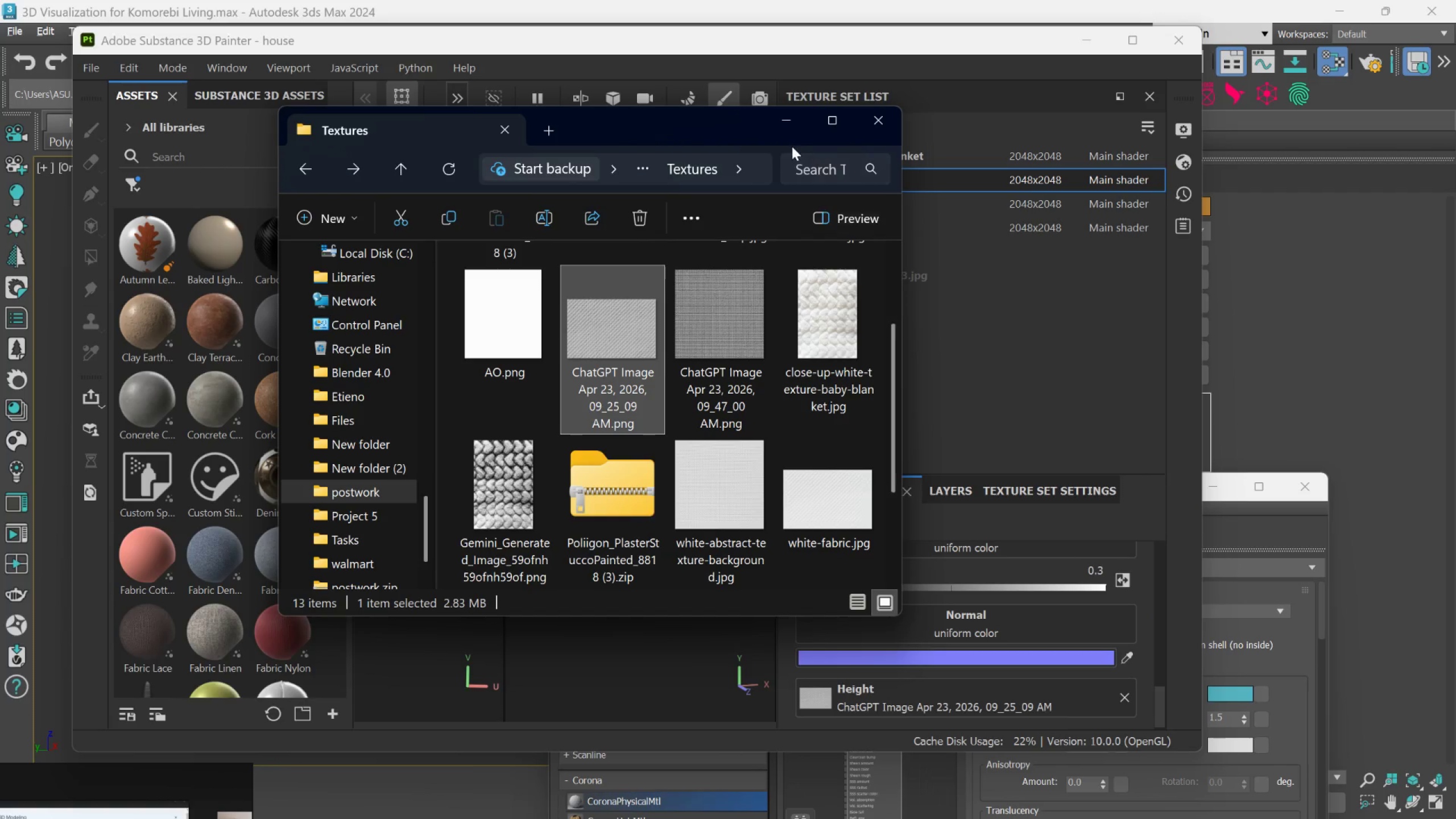 
left_click([781, 129])
 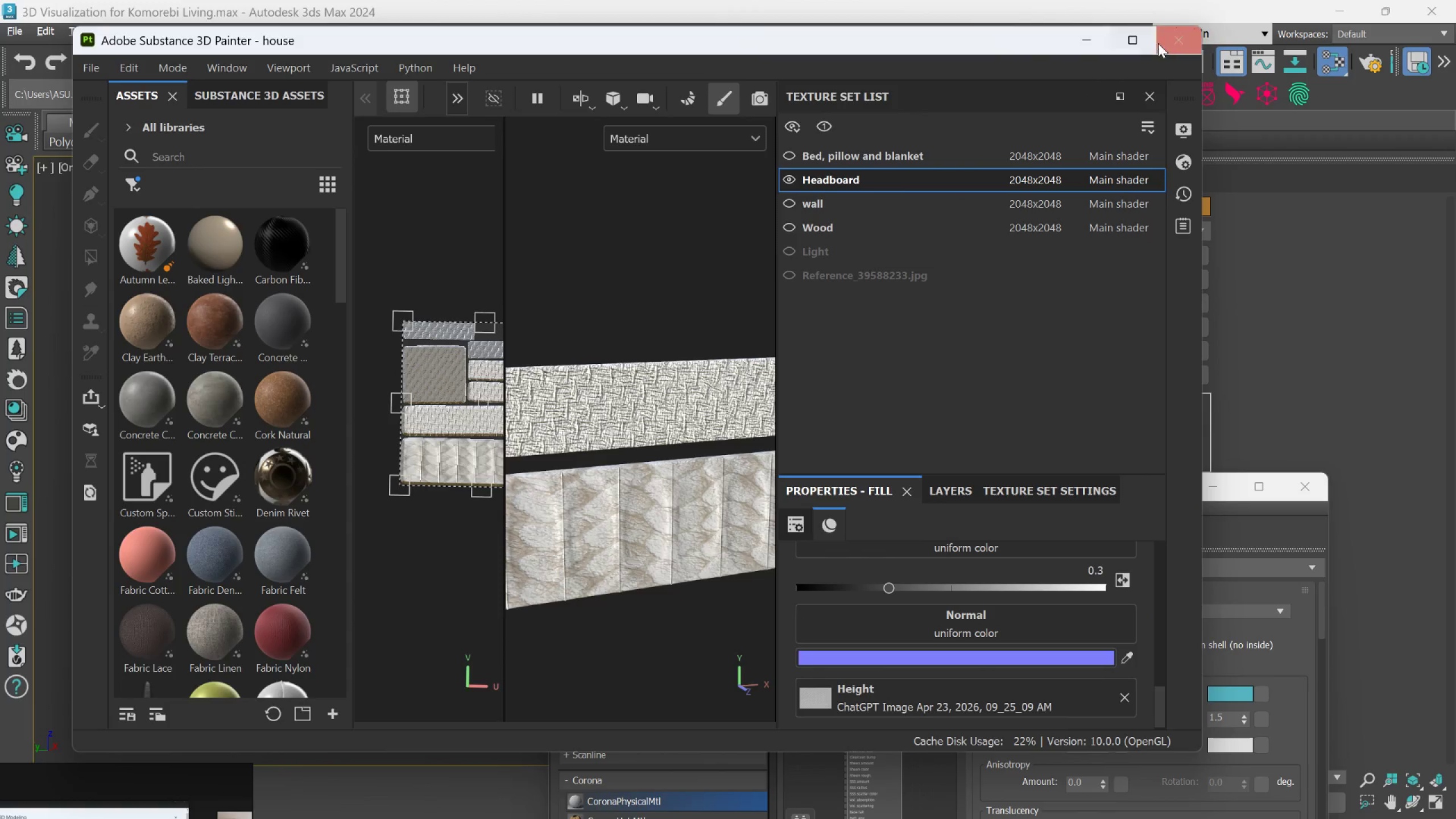 
left_click([1135, 36])
 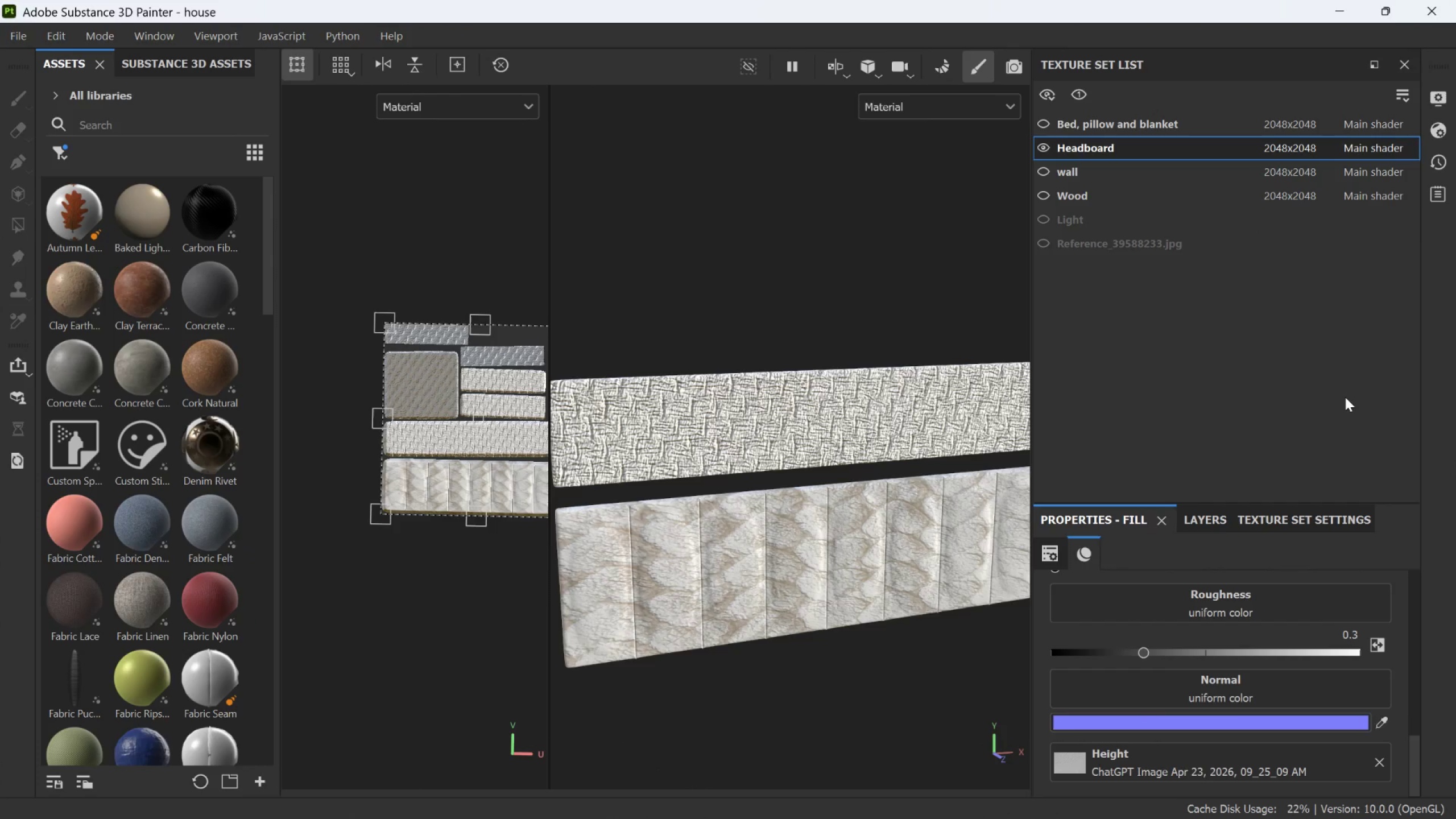 
left_click([1196, 520])
 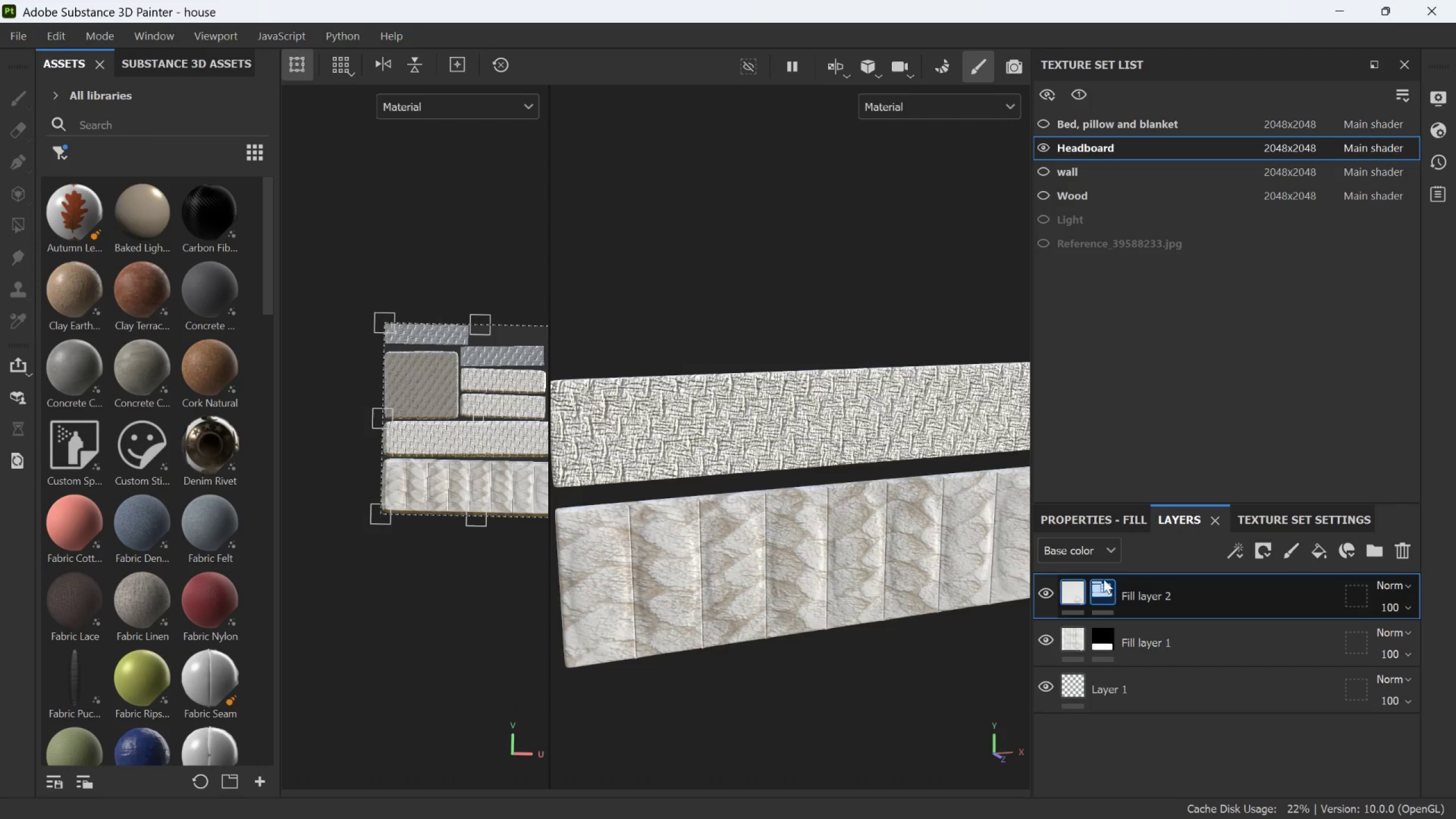 
left_click([1097, 556])
 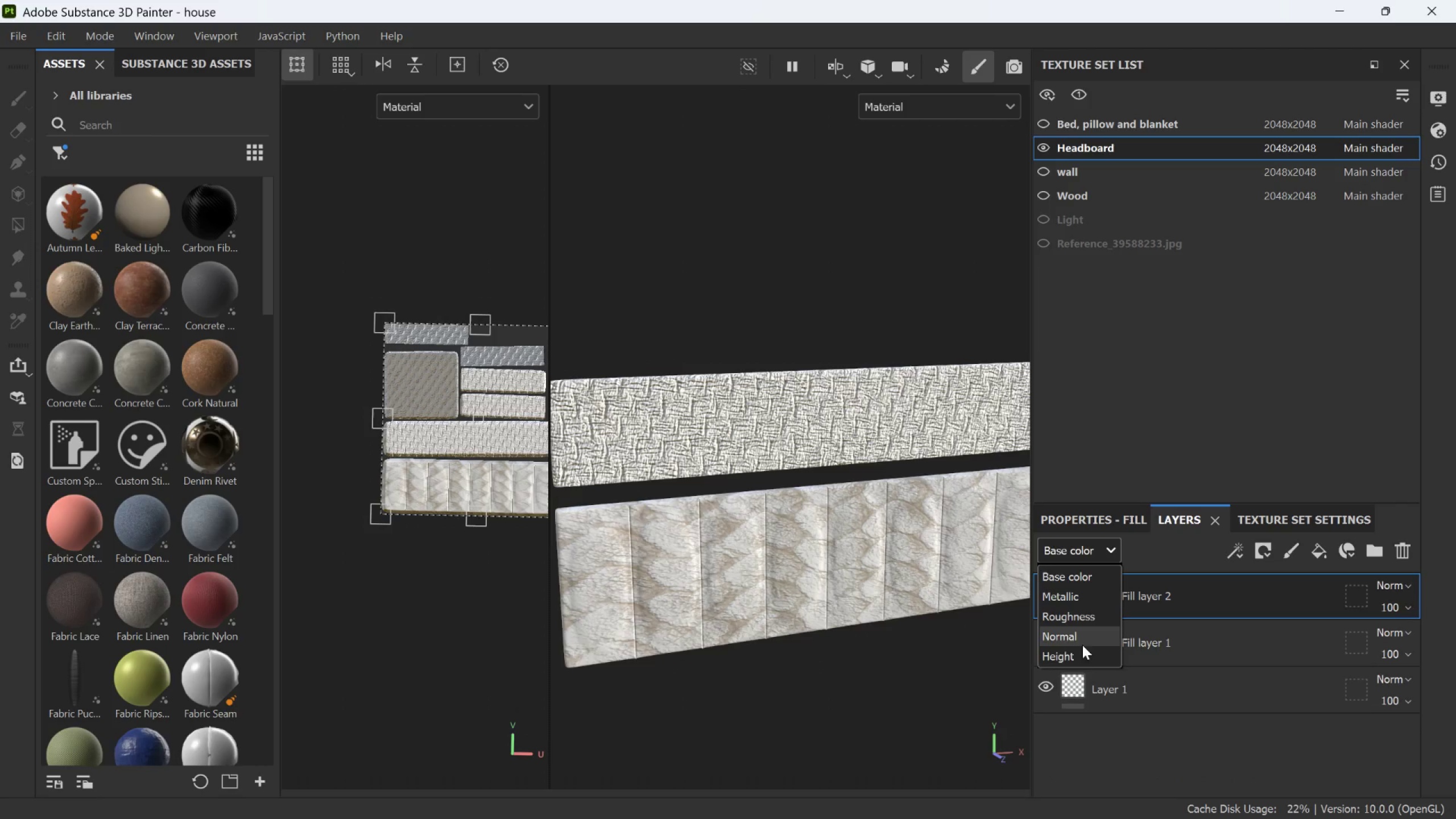 
left_click([1077, 656])
 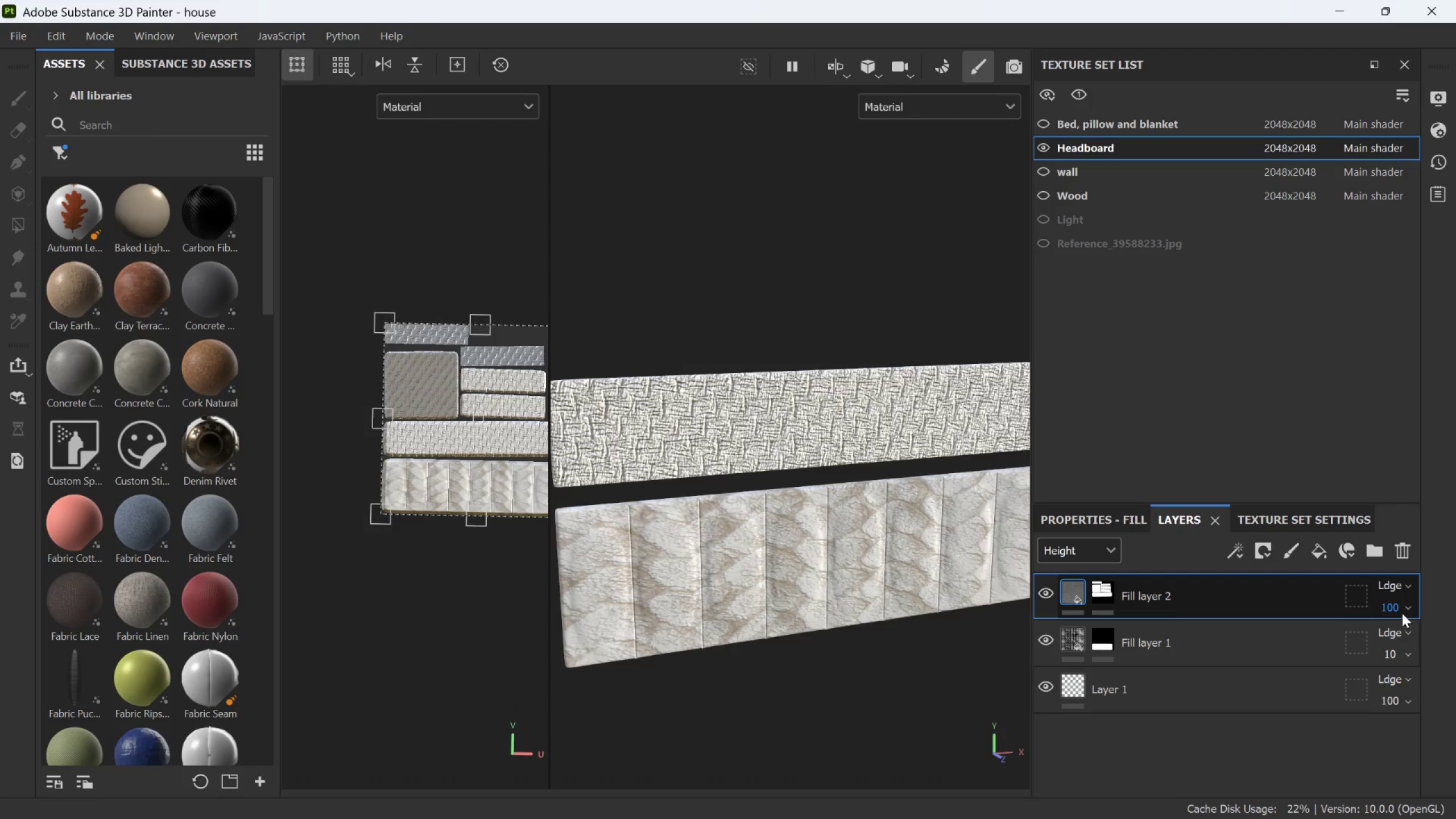 
left_click([1401, 610])
 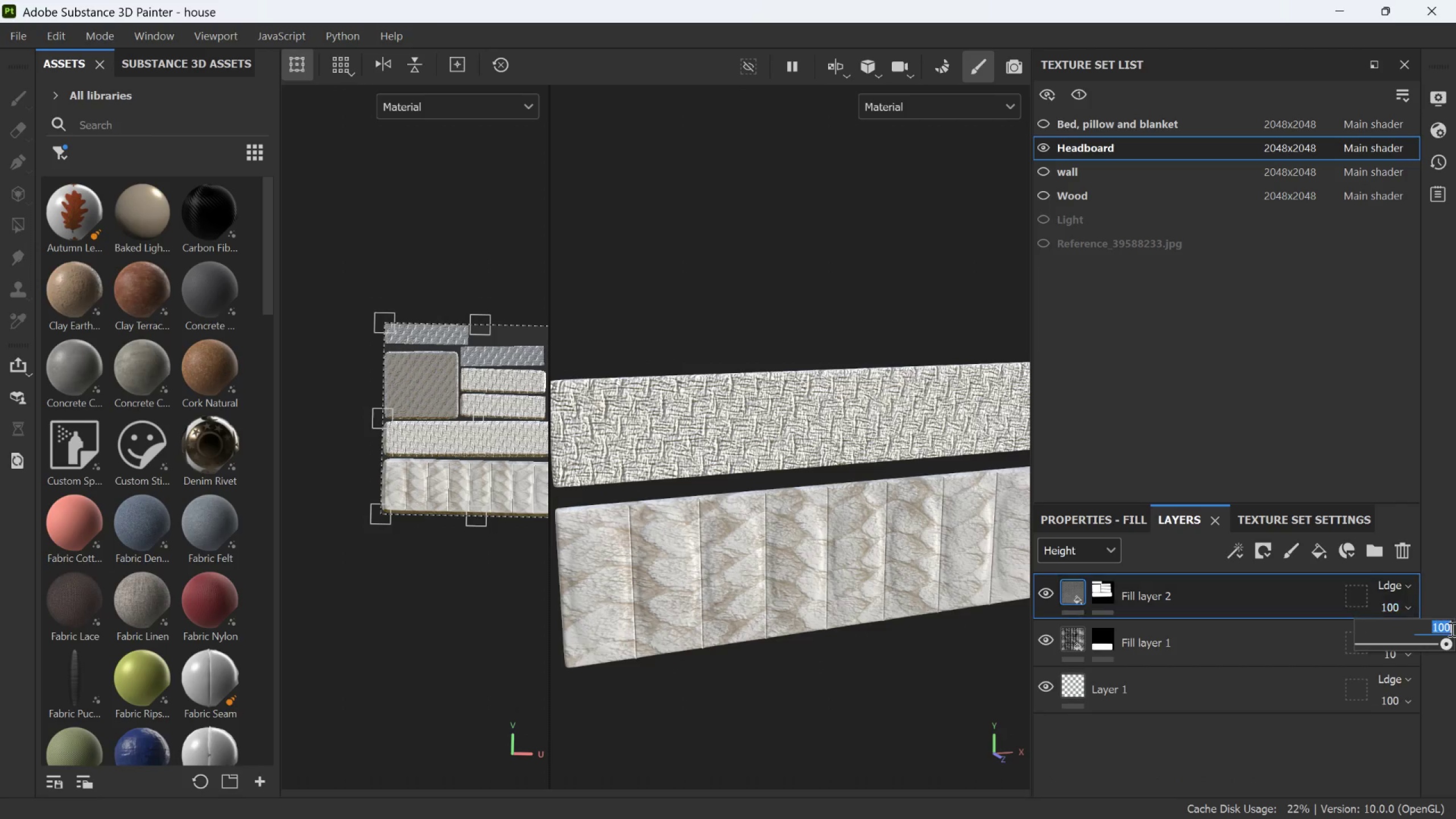 
double_click([1451, 629])
 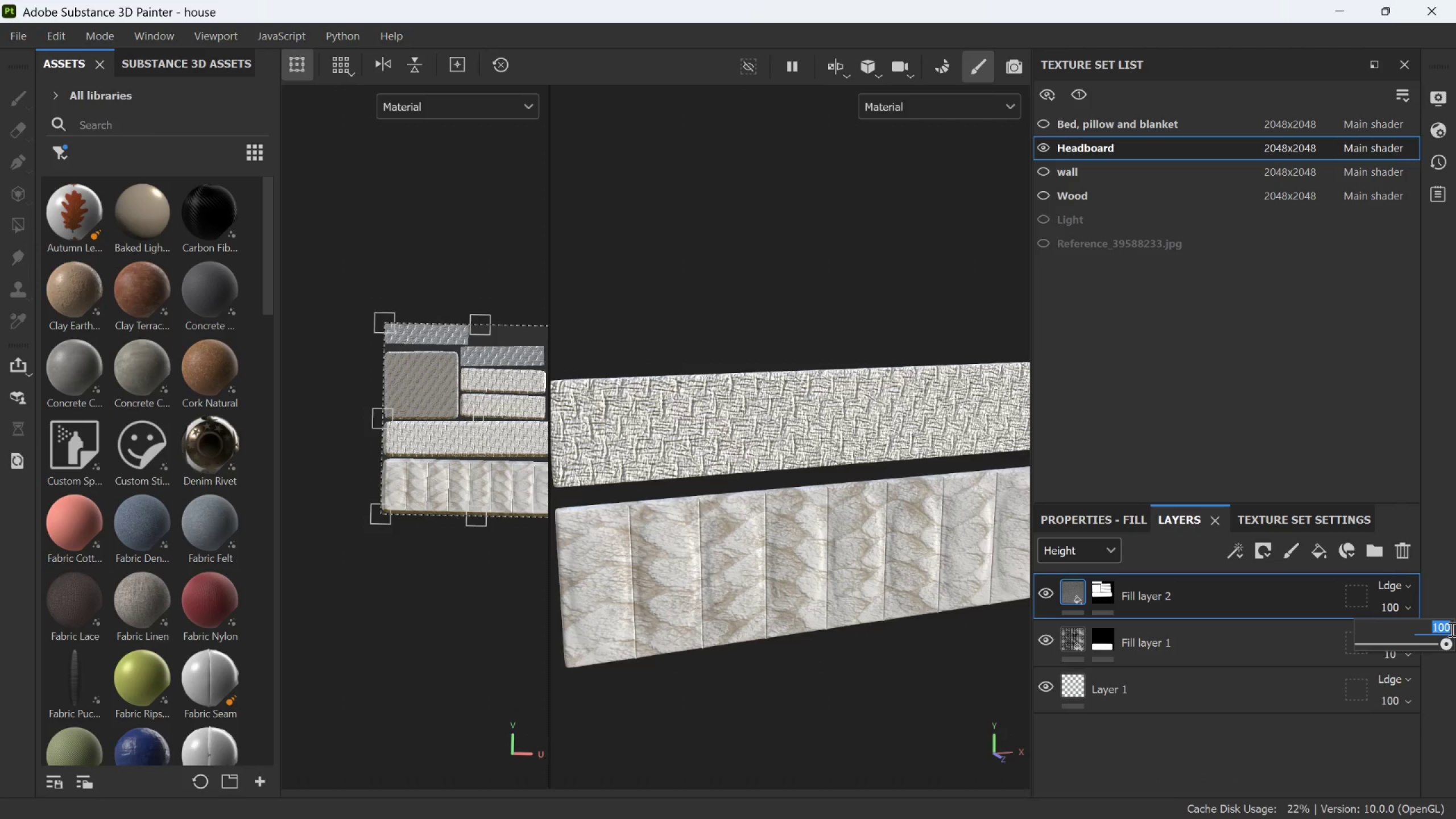 
left_click([1451, 629])
 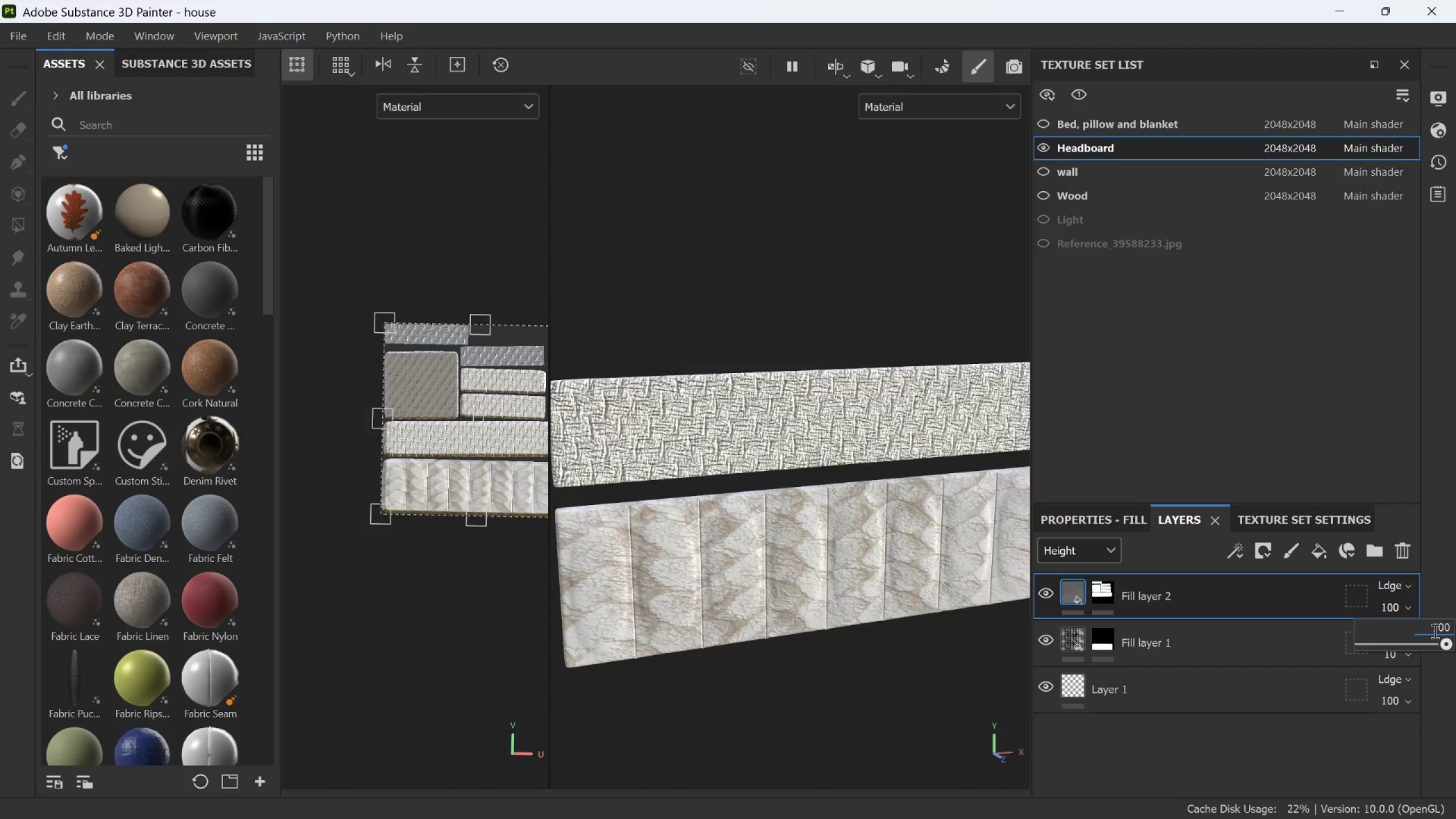 
key(Backspace)
 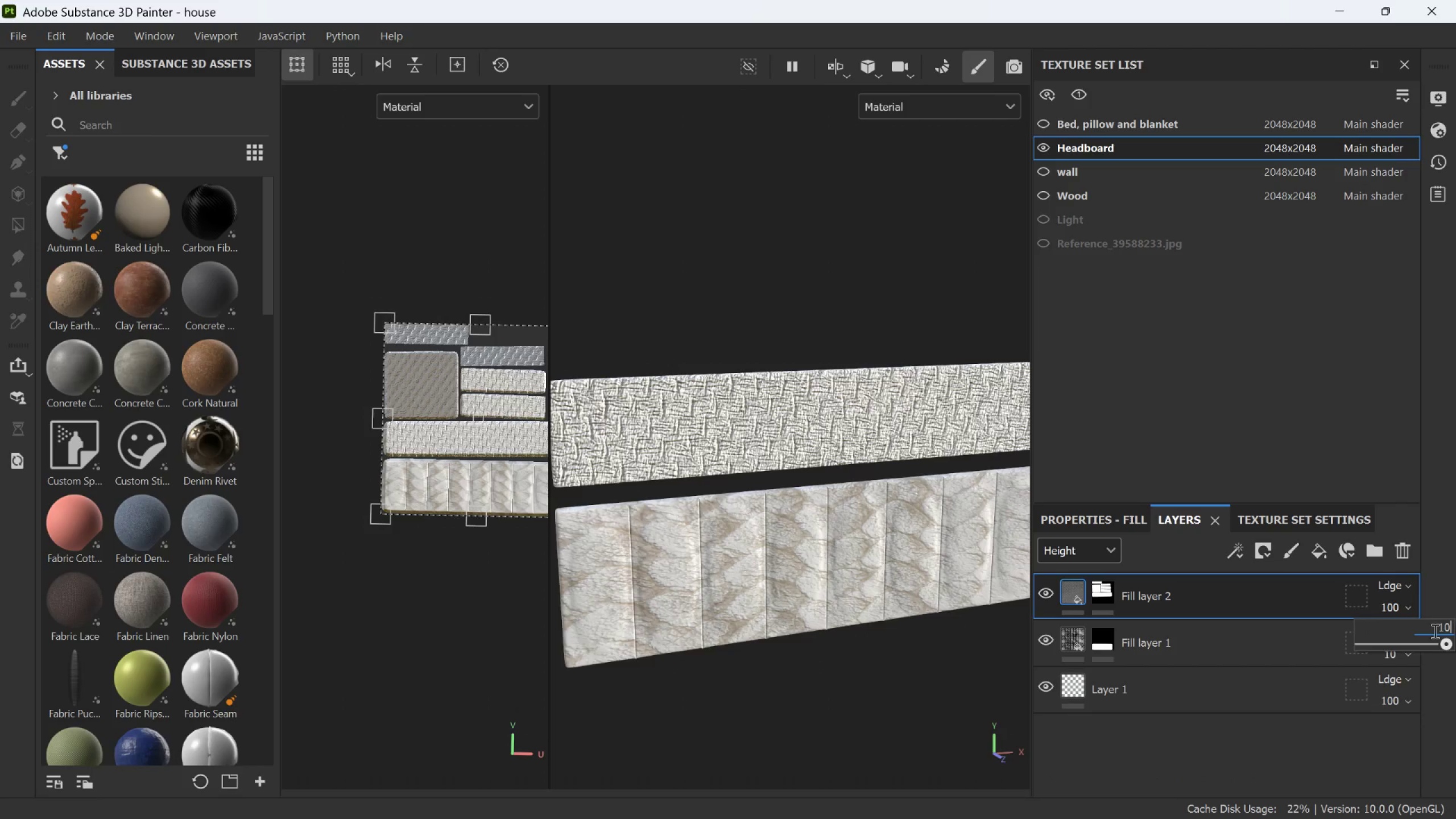 
key(Enter)
 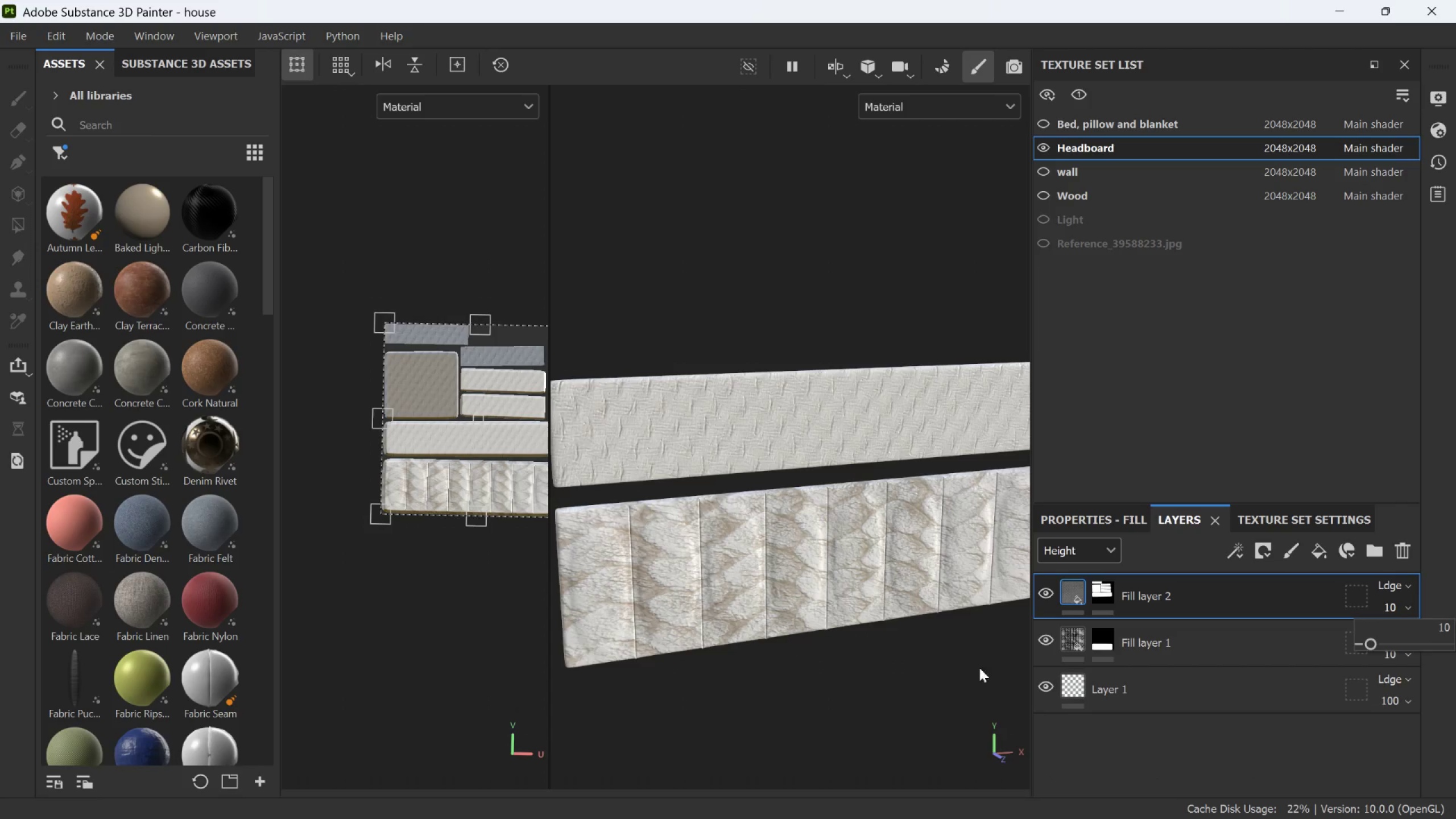 
left_click([1196, 762])
 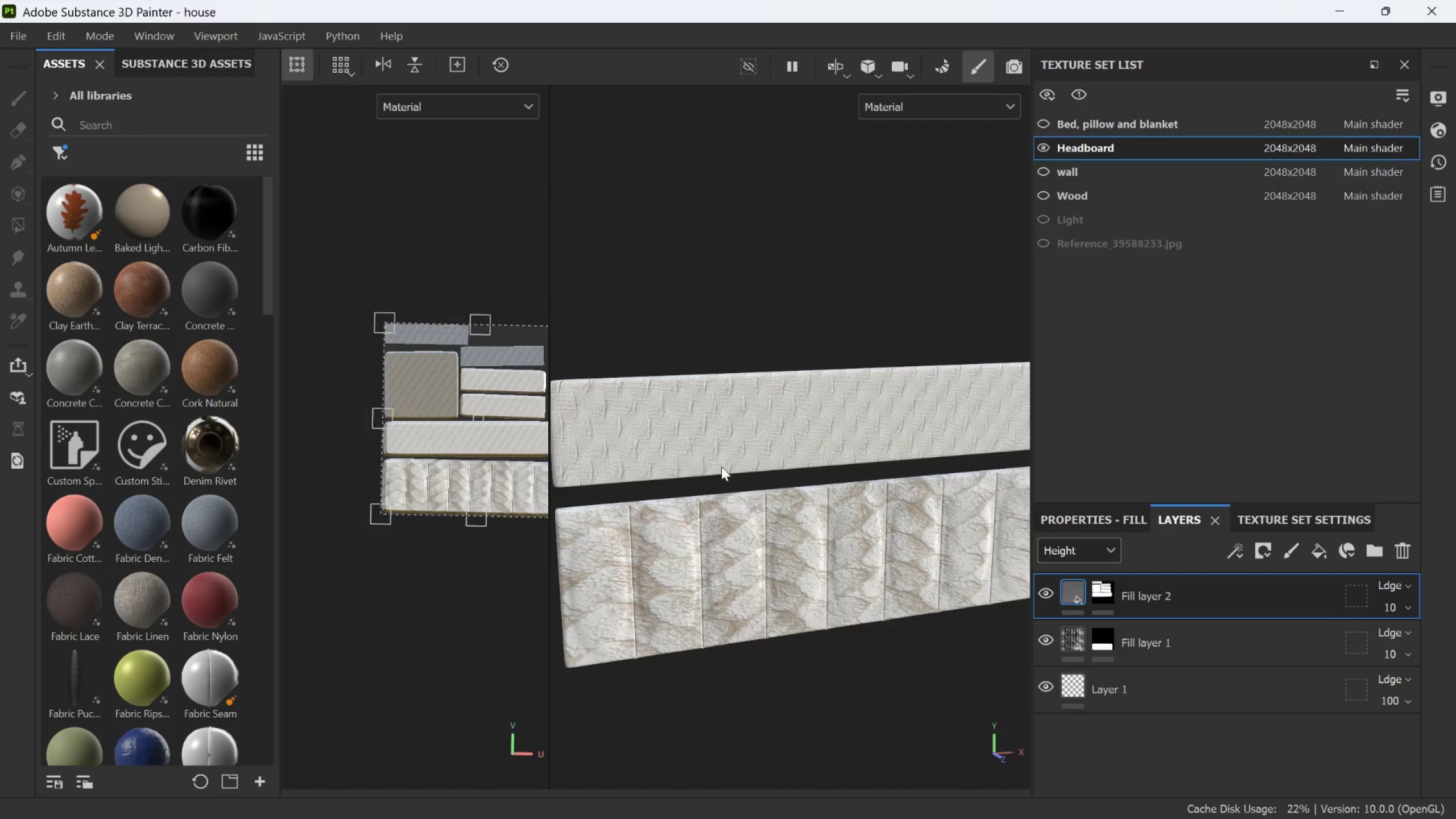 
scroll: coordinate [652, 444], scroll_direction: down, amount: 8.0
 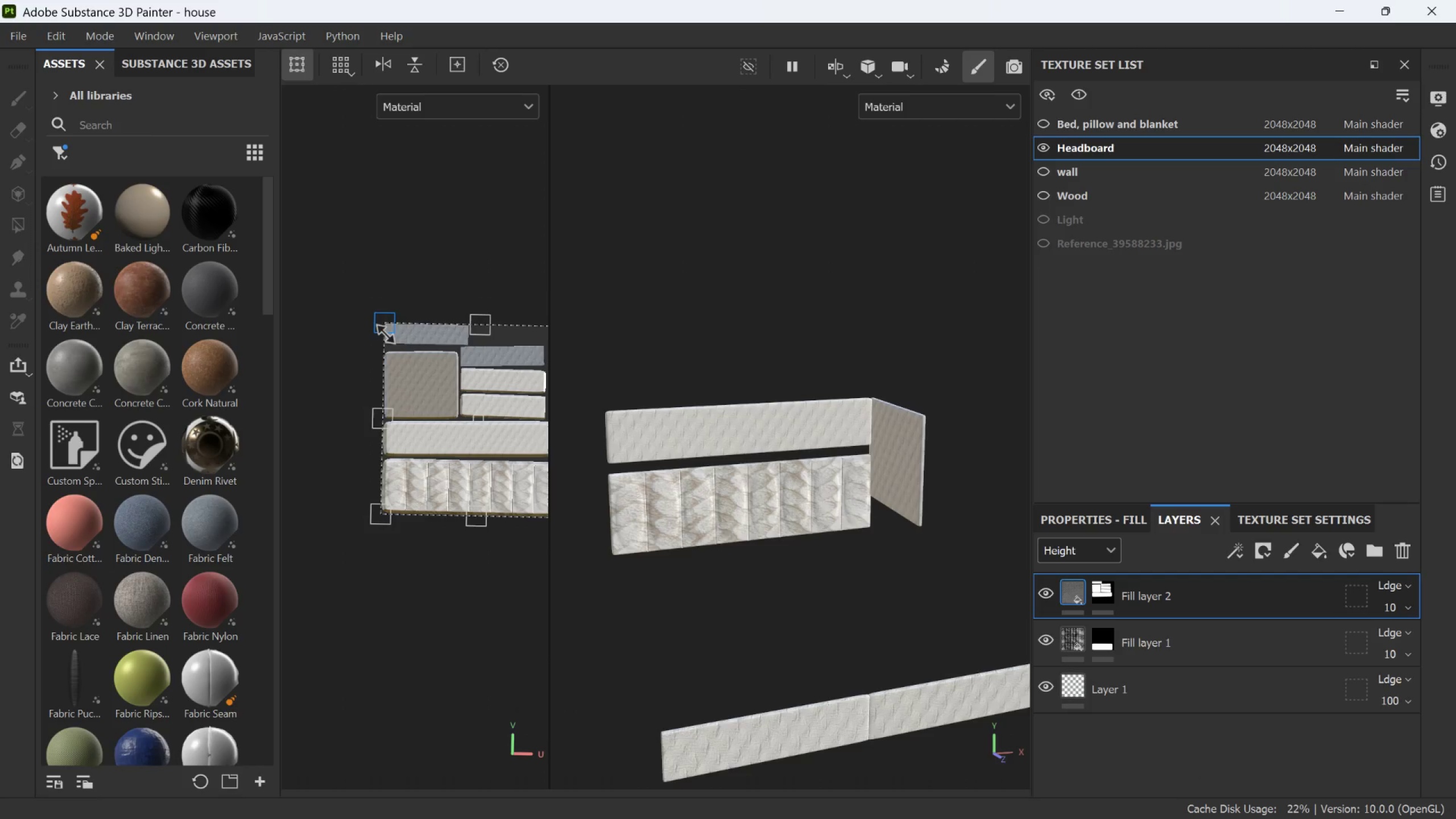 
left_click_drag(start_coordinate=[382, 327], to_coordinate=[434, 380])
 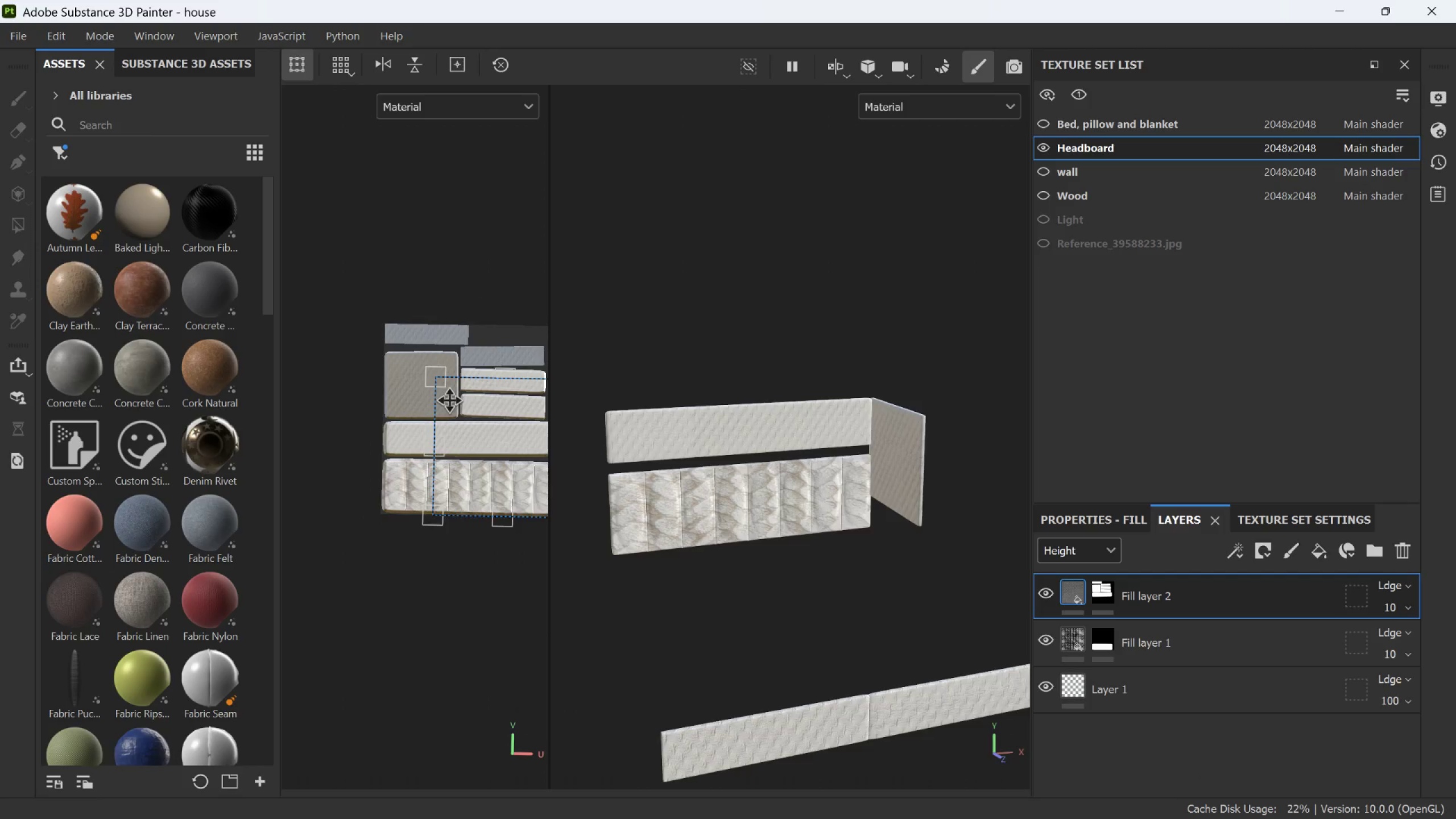 
scroll: coordinate [499, 425], scroll_direction: up, amount: 3.0
 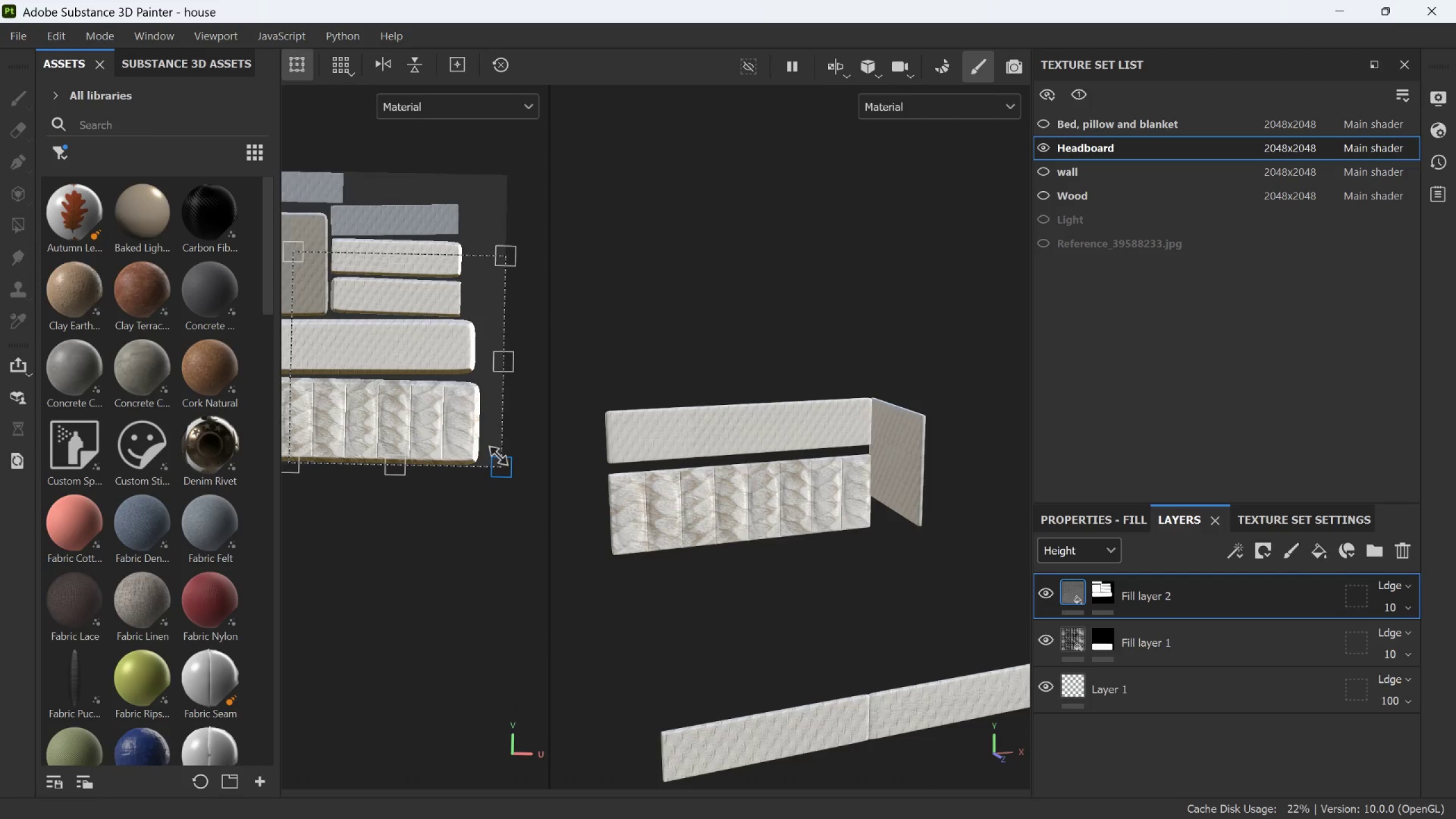 
left_click_drag(start_coordinate=[497, 459], to_coordinate=[437, 356])
 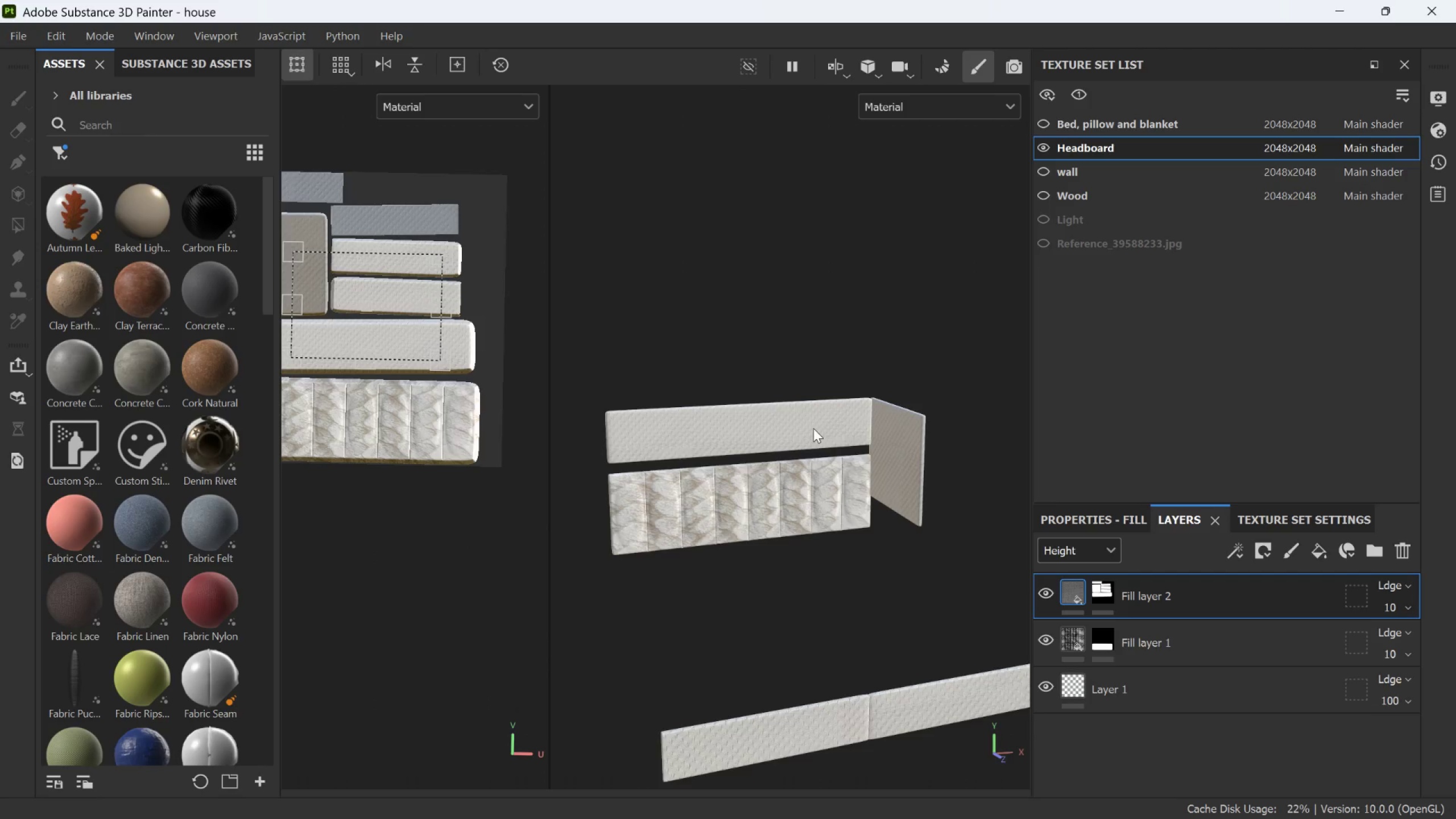 
scroll: coordinate [828, 417], scroll_direction: up, amount: 8.0
 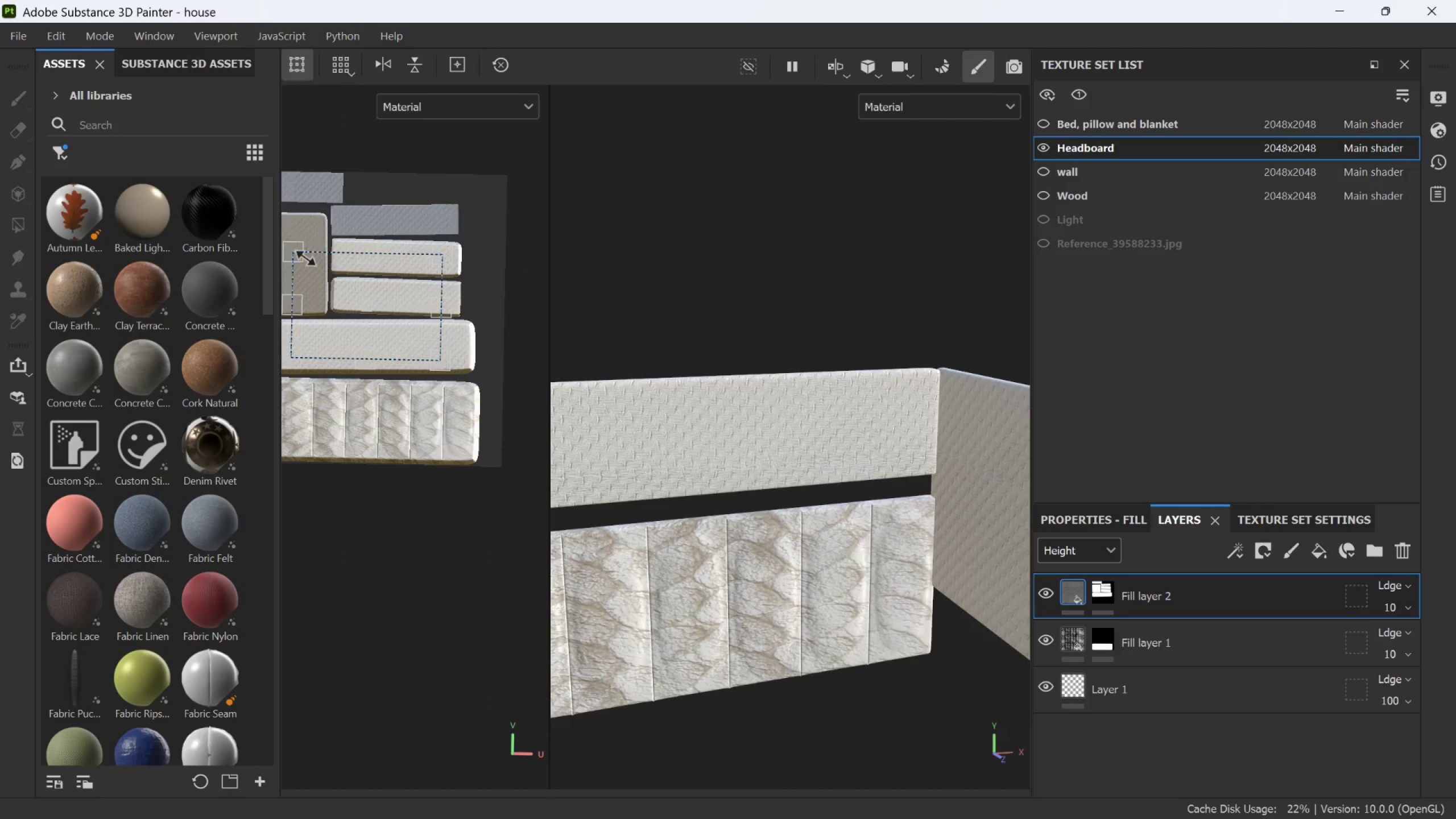 
left_click_drag(start_coordinate=[303, 257], to_coordinate=[348, 315])
 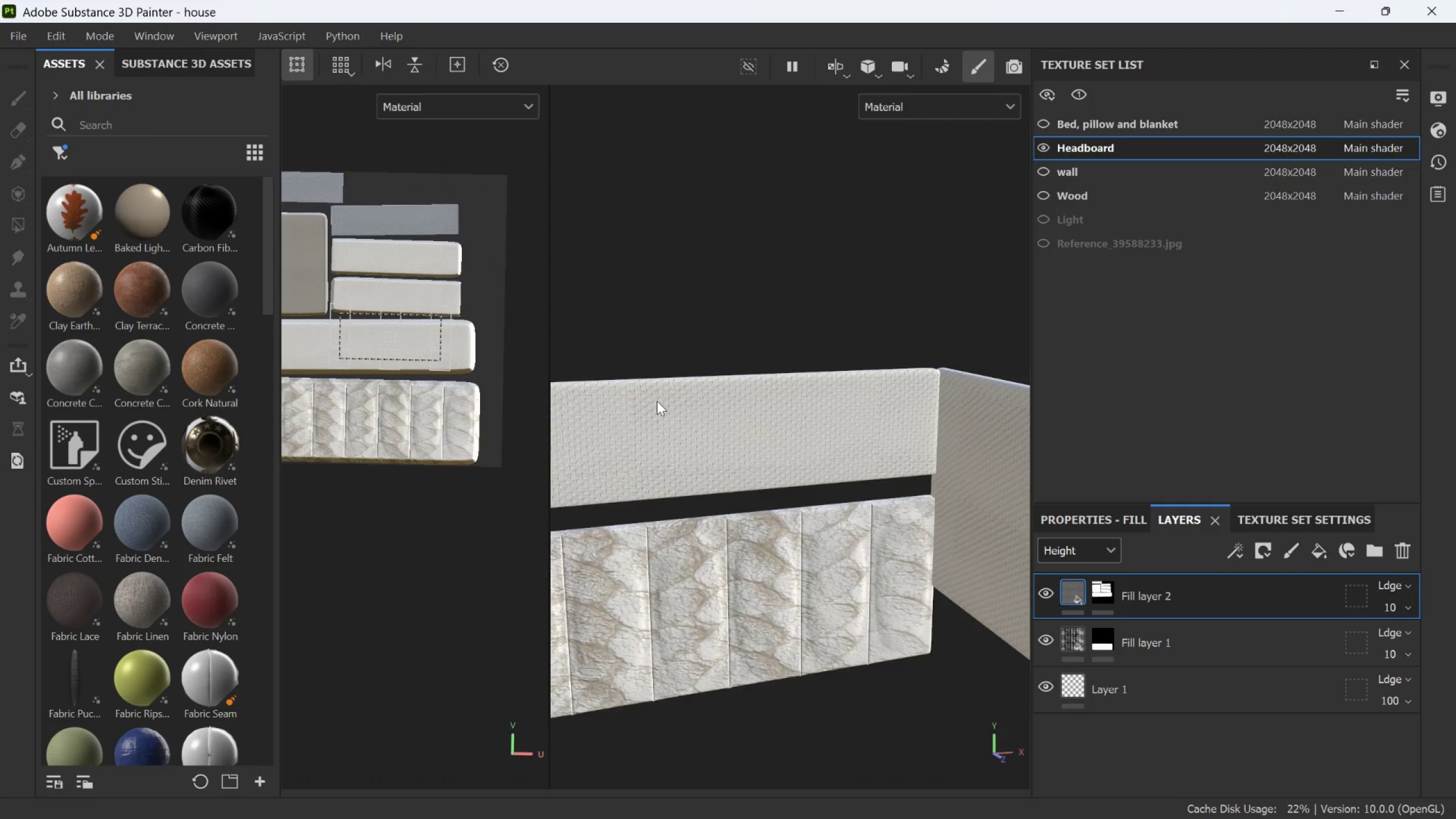 
scroll: coordinate [743, 432], scroll_direction: up, amount: 6.0
 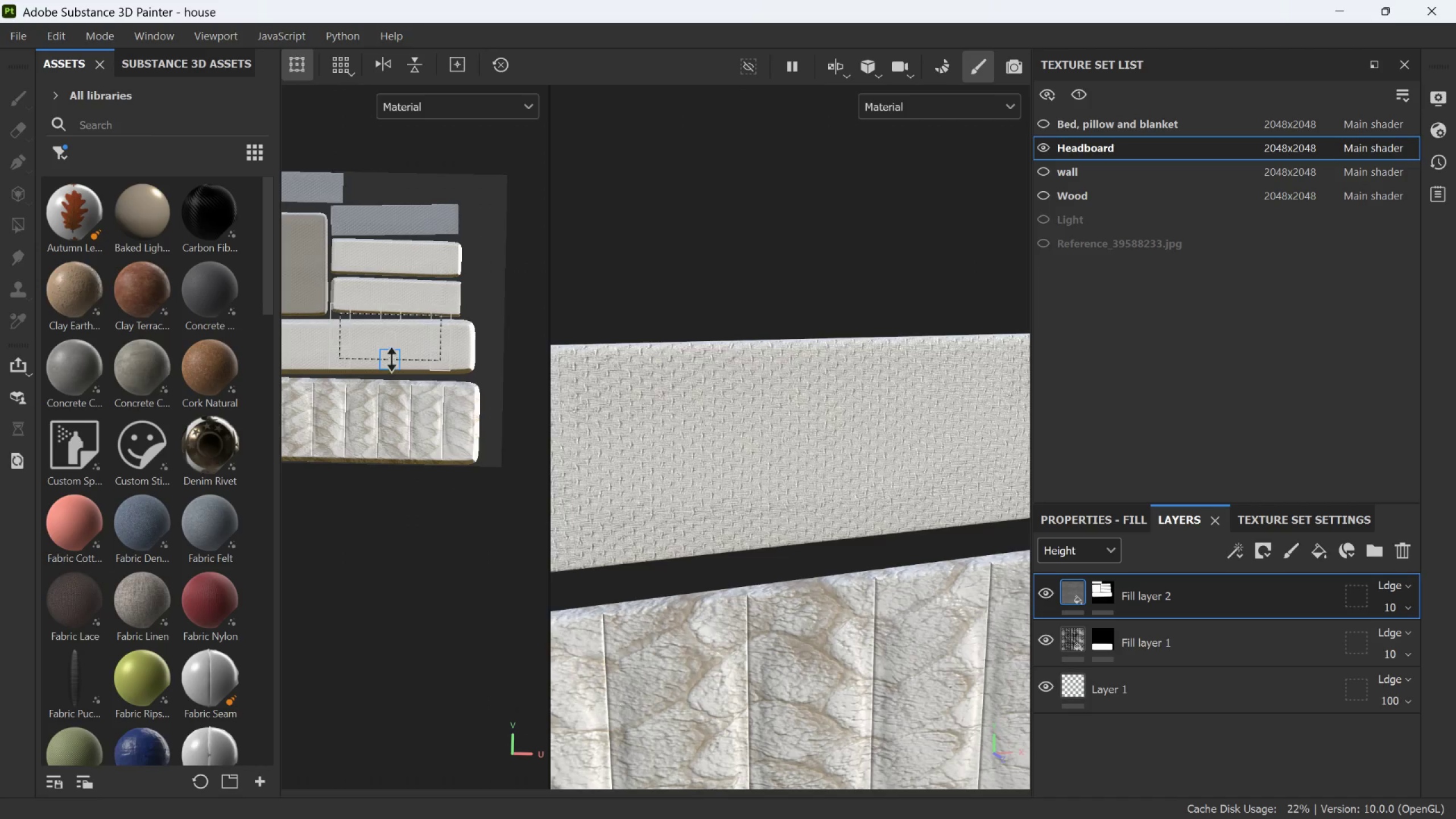 
left_click_drag(start_coordinate=[391, 358], to_coordinate=[392, 370])
 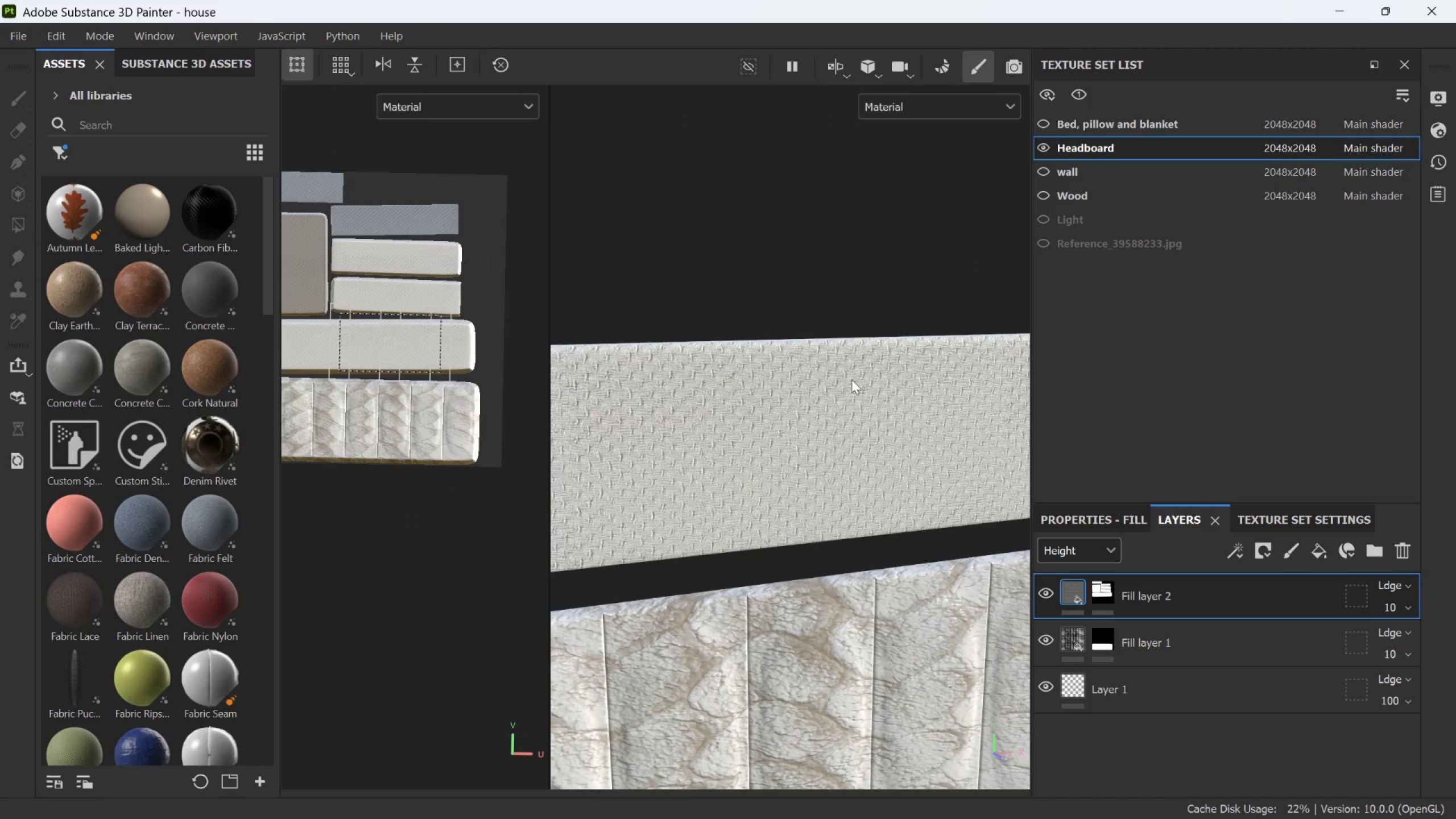 
scroll: coordinate [884, 399], scroll_direction: down, amount: 8.0
 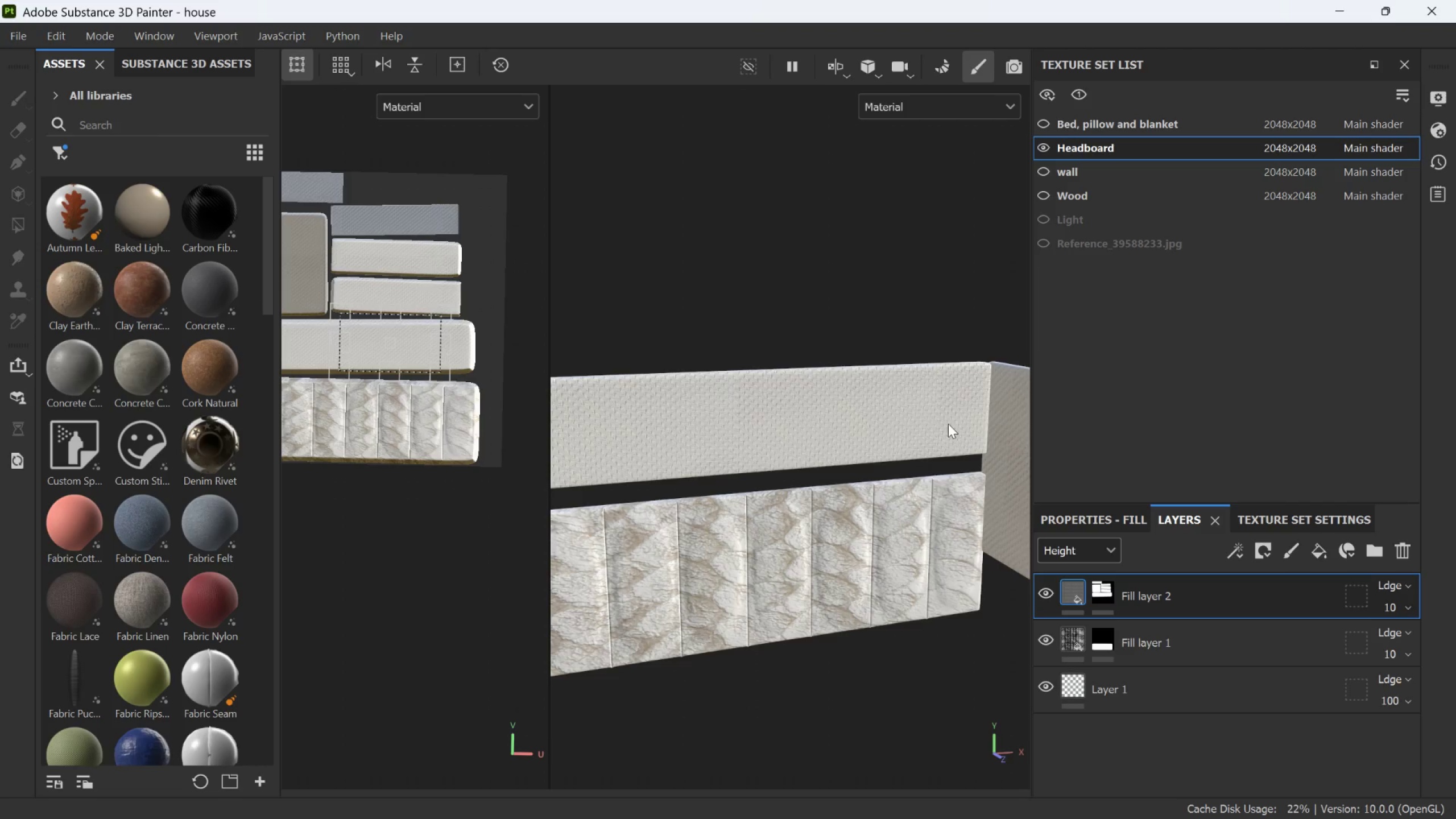 
hold_key(key=AltLeft, duration=0.75)
left_click_drag(start_coordinate=[946, 561], to_coordinate=[969, 552])
 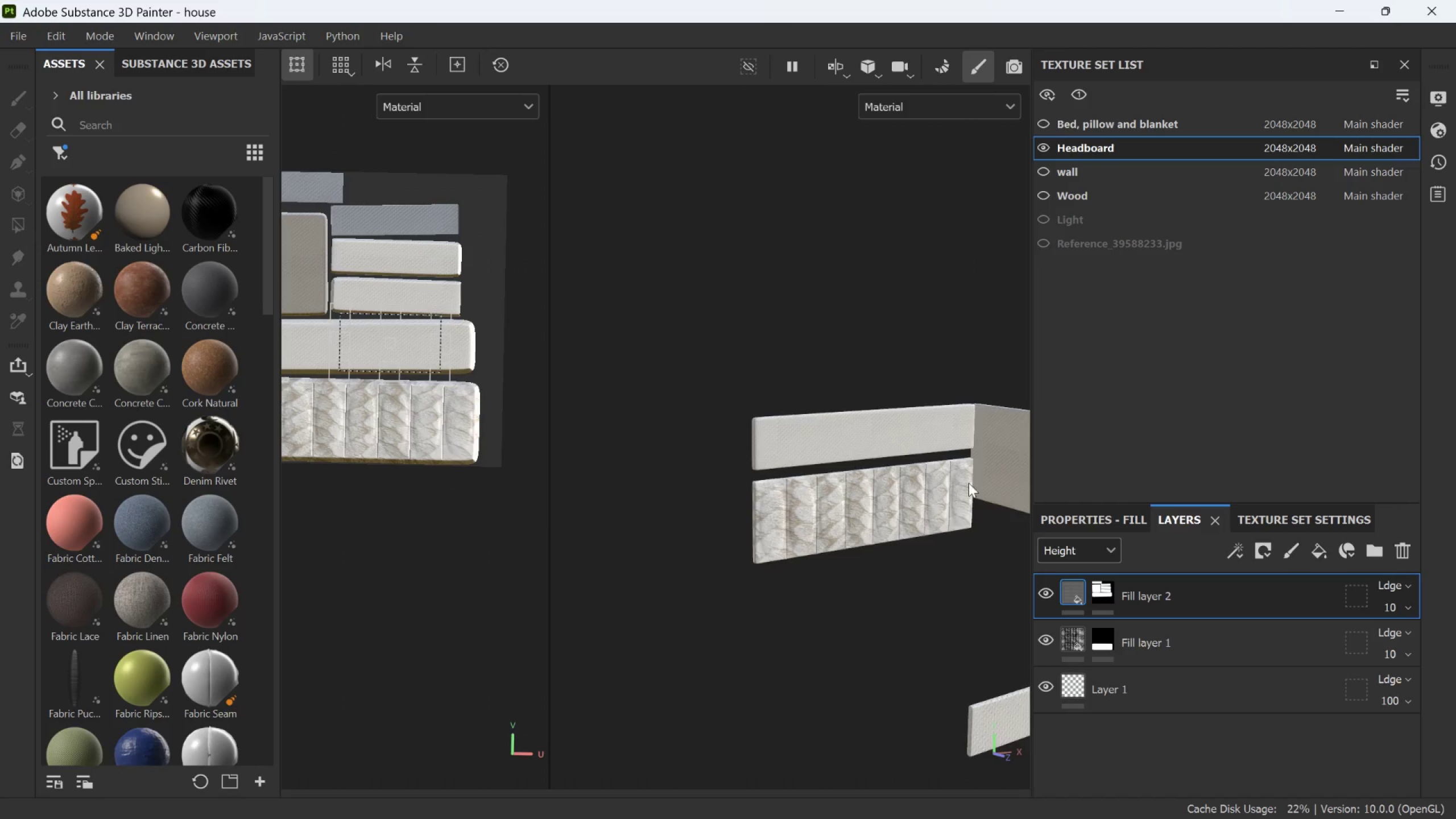 
scroll: coordinate [962, 450], scroll_direction: down, amount: 8.0
 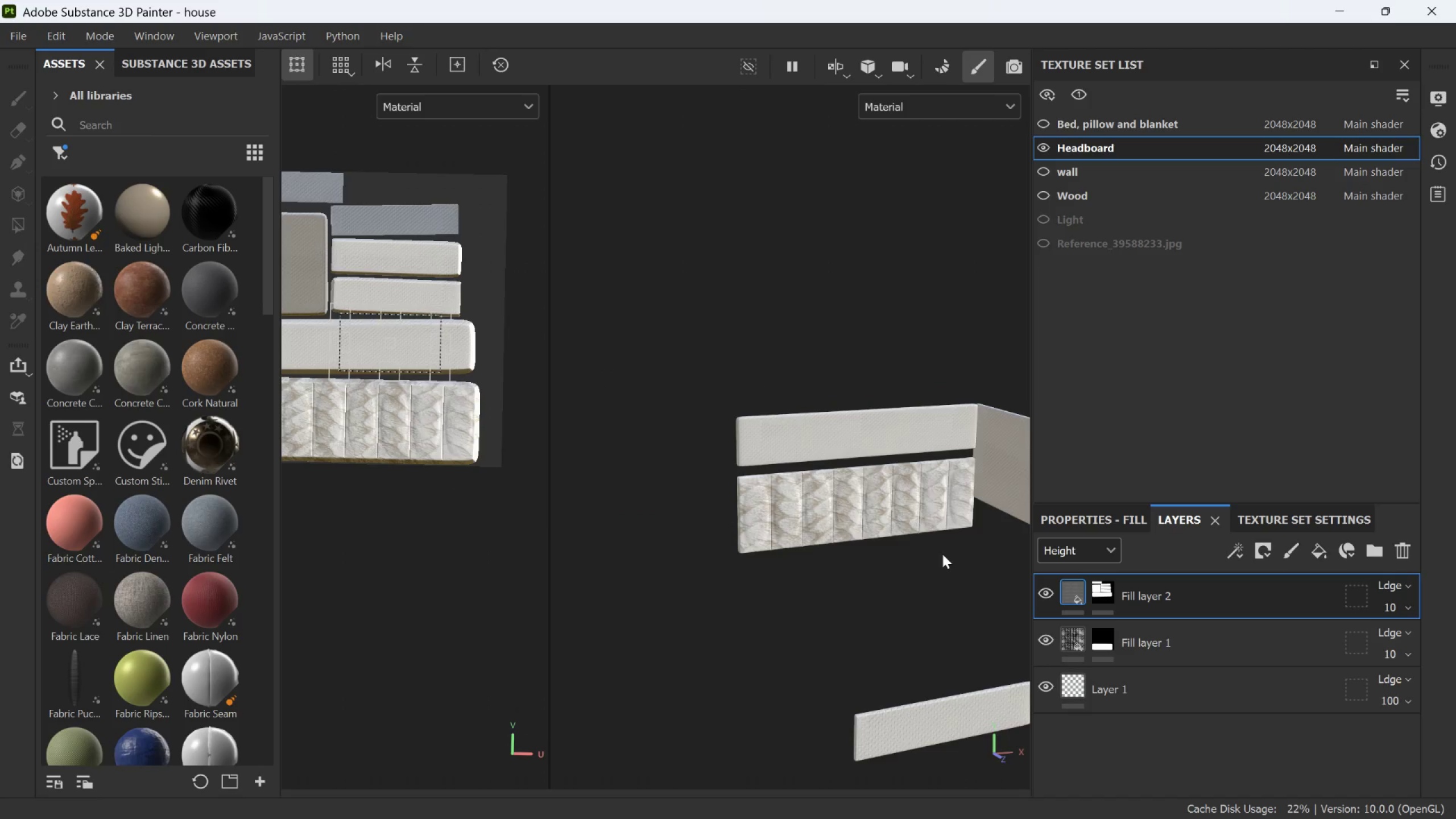 
scroll: coordinate [932, 422], scroll_direction: up, amount: 10.0
 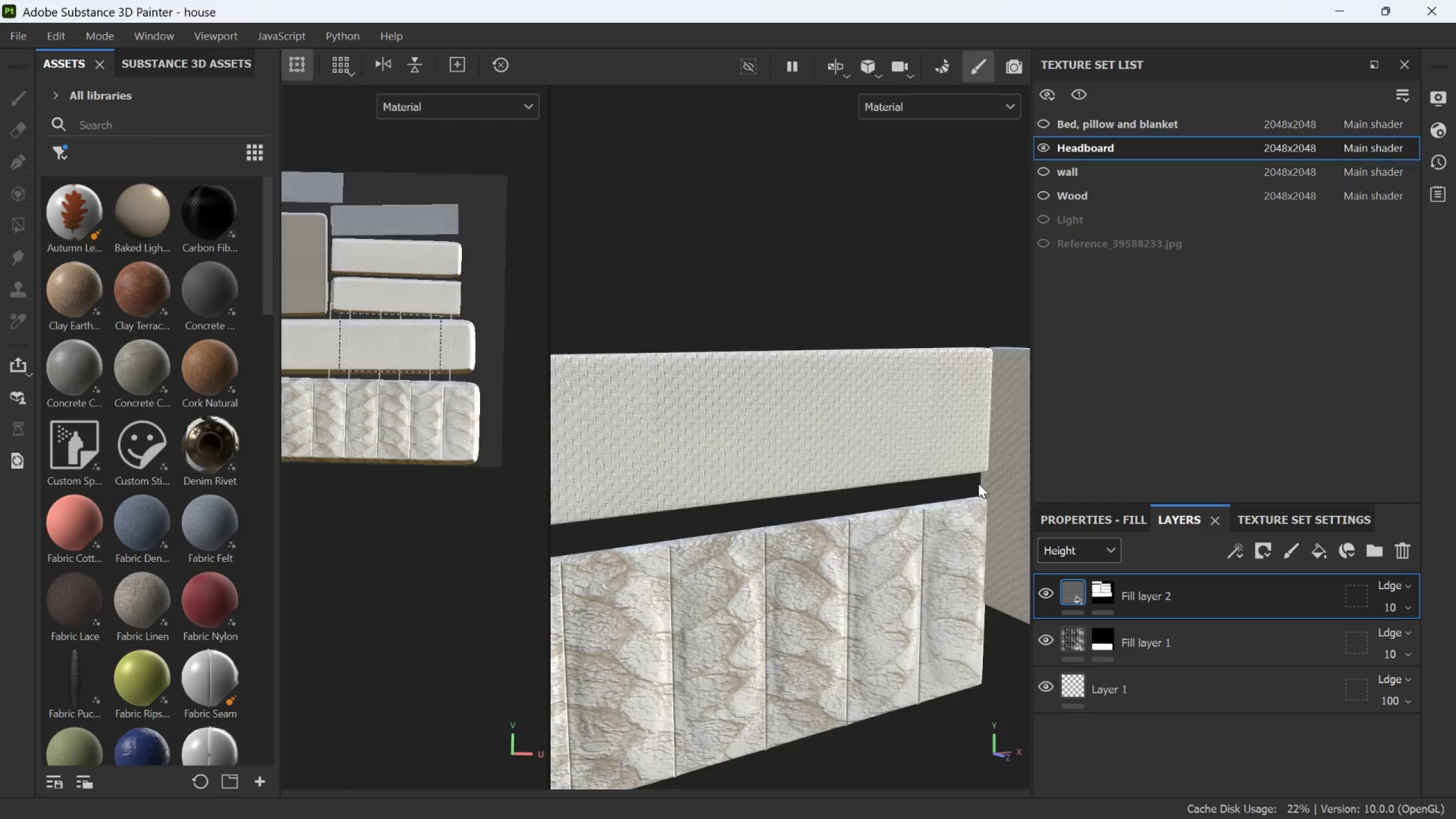 
scroll: coordinate [978, 483], scroll_direction: down, amount: 4.0
 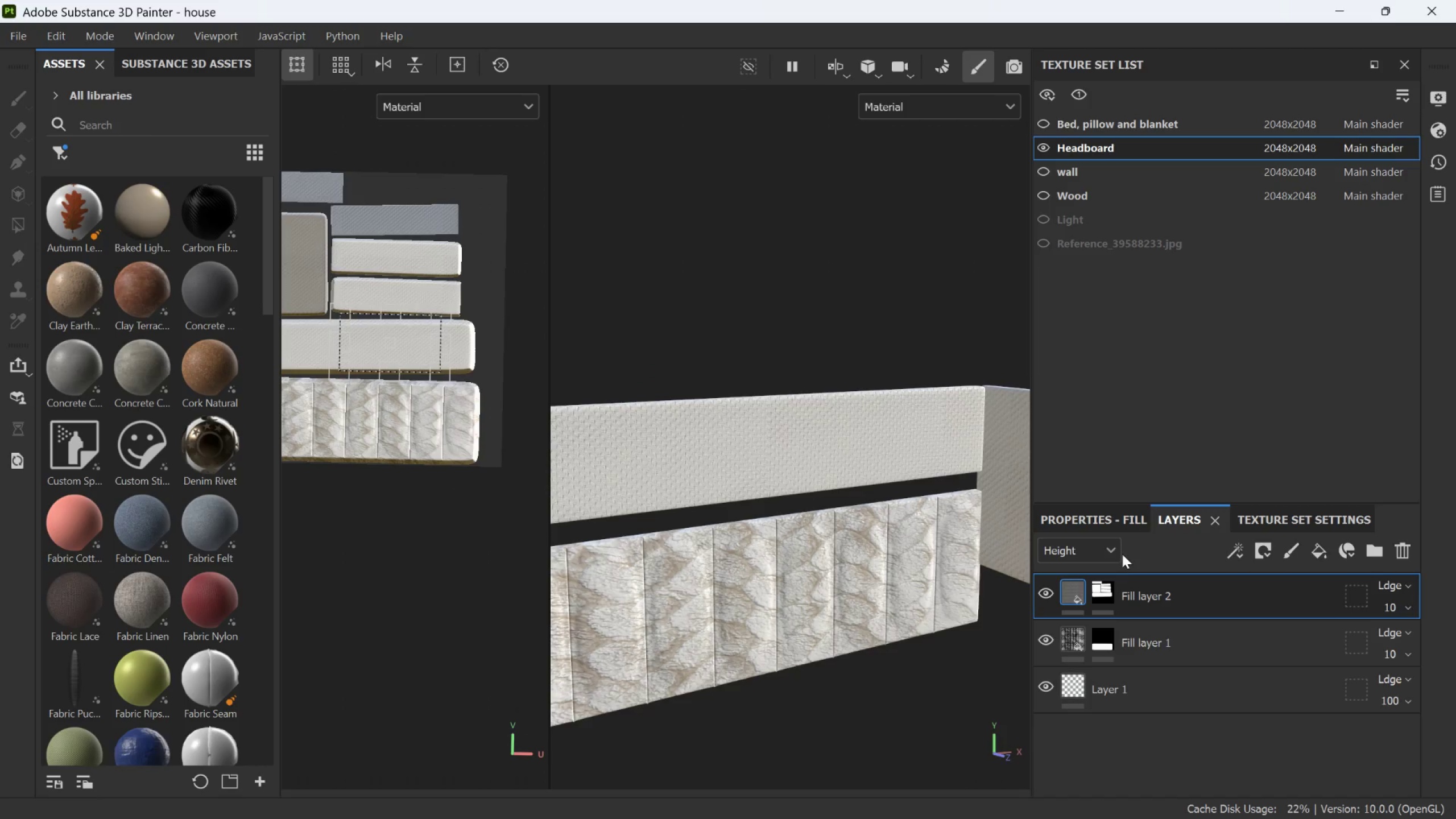 
left_click([1098, 590])
 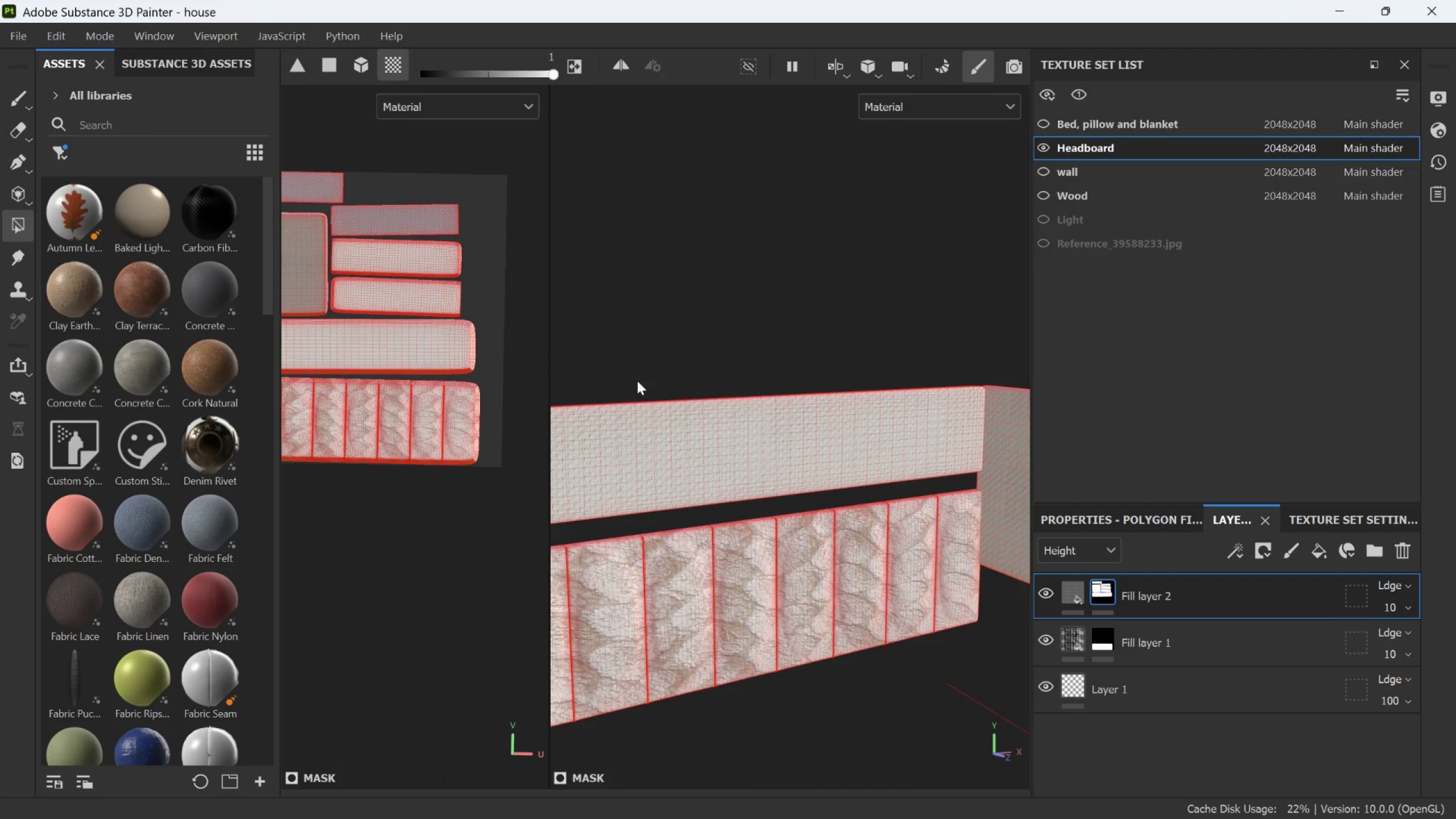 
scroll: coordinate [677, 385], scroll_direction: down, amount: 1.0
 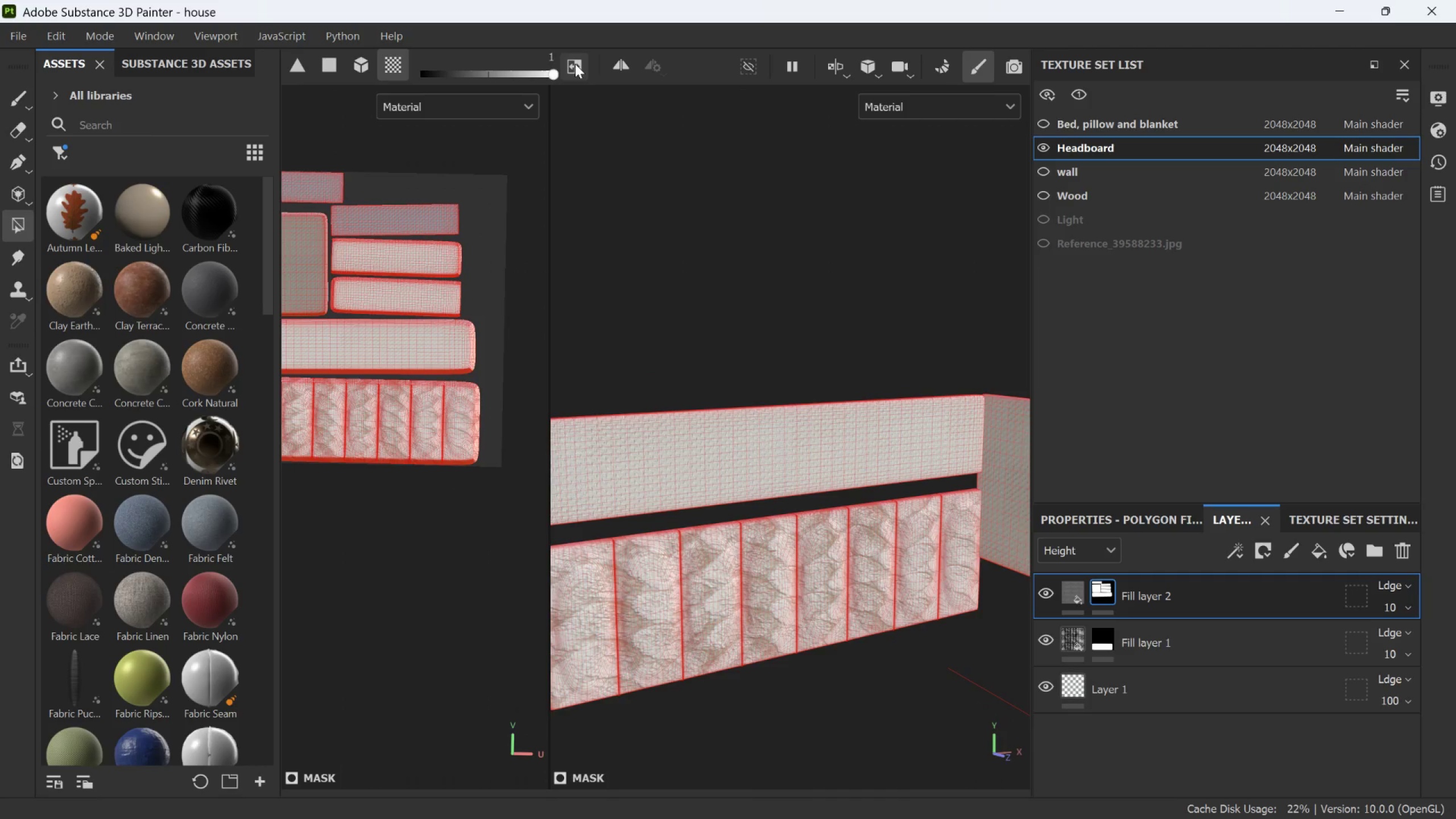 
left_click([575, 64])
 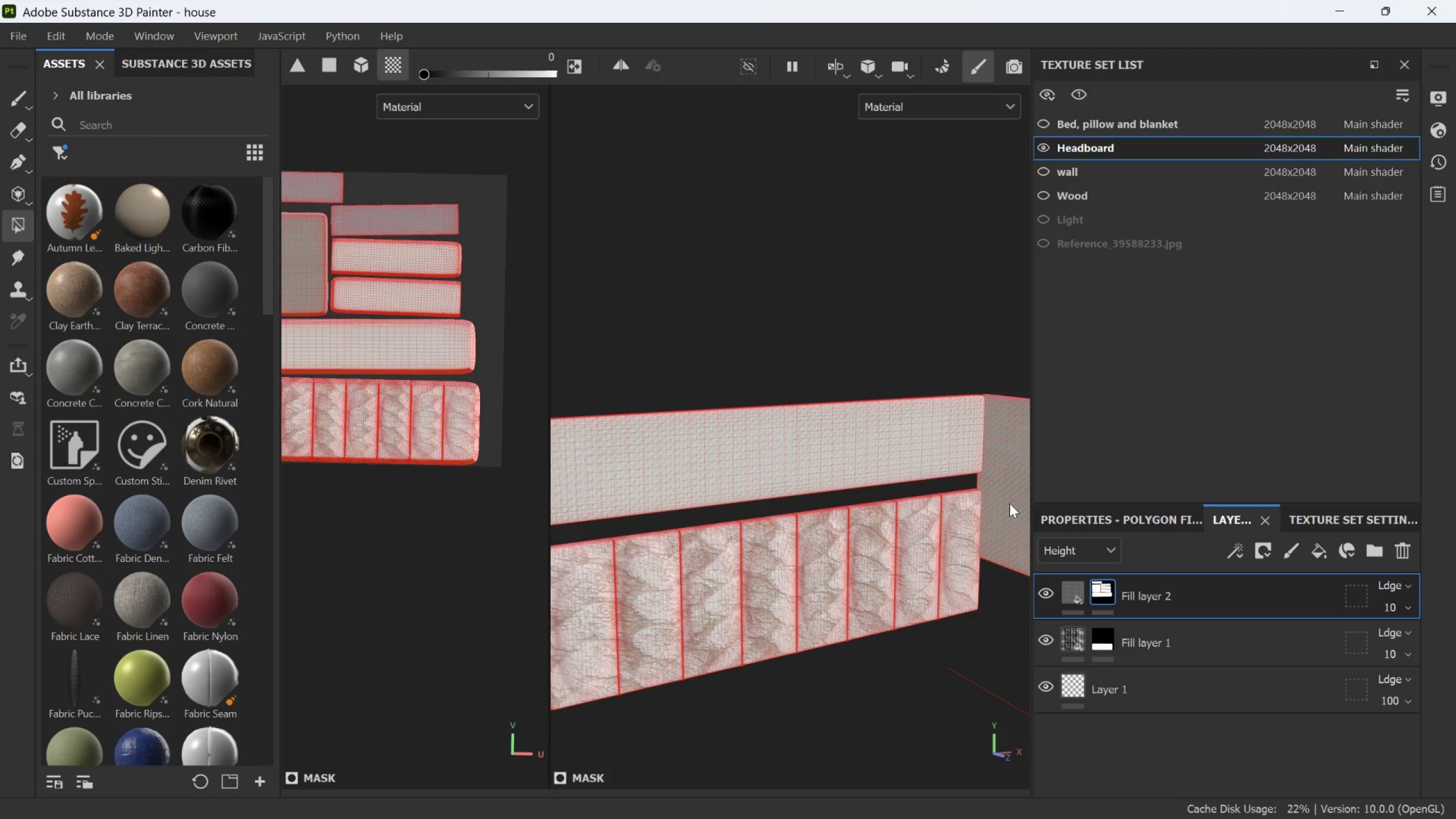 
left_click([1016, 503])
 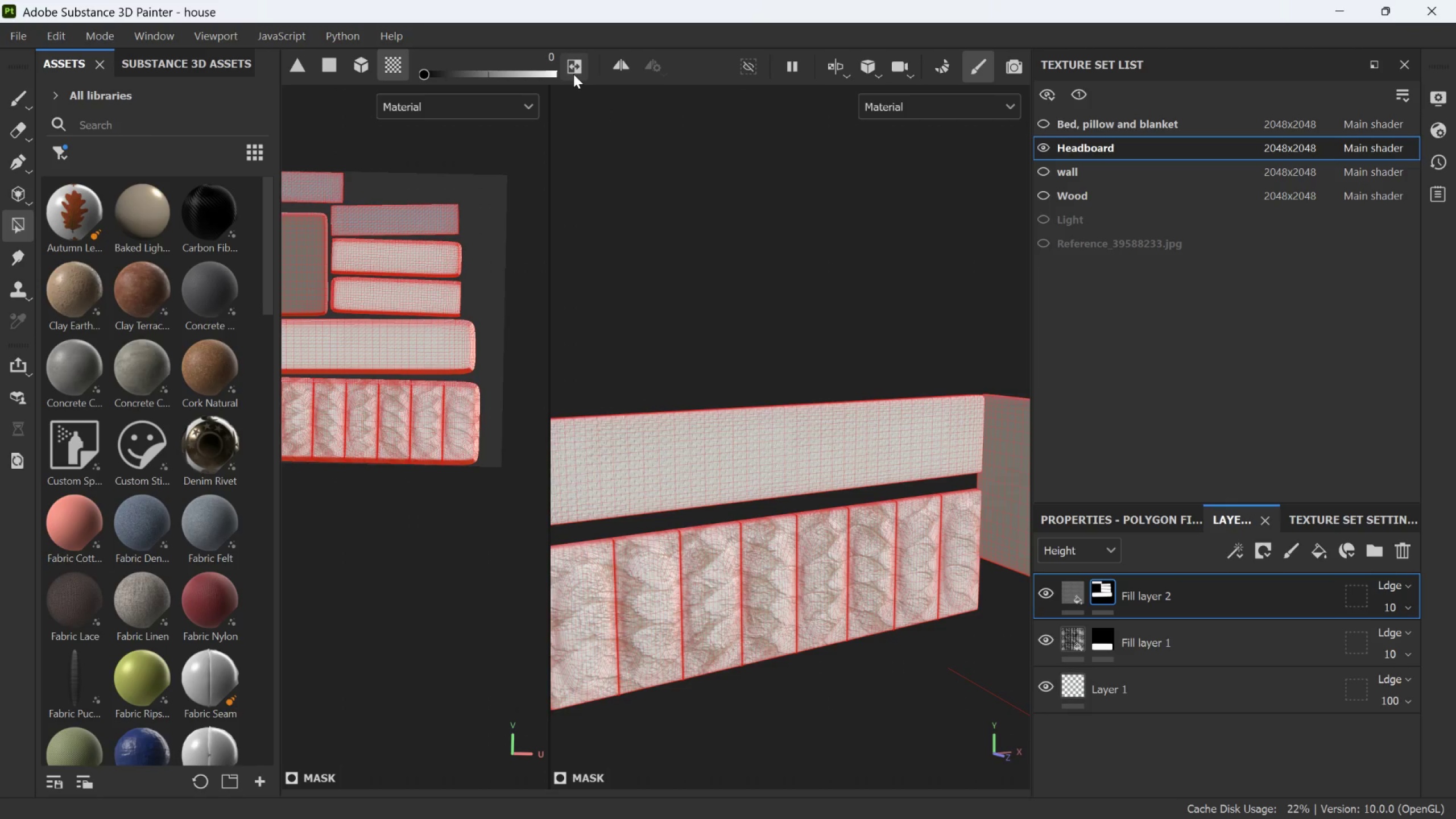 
left_click([572, 68])
 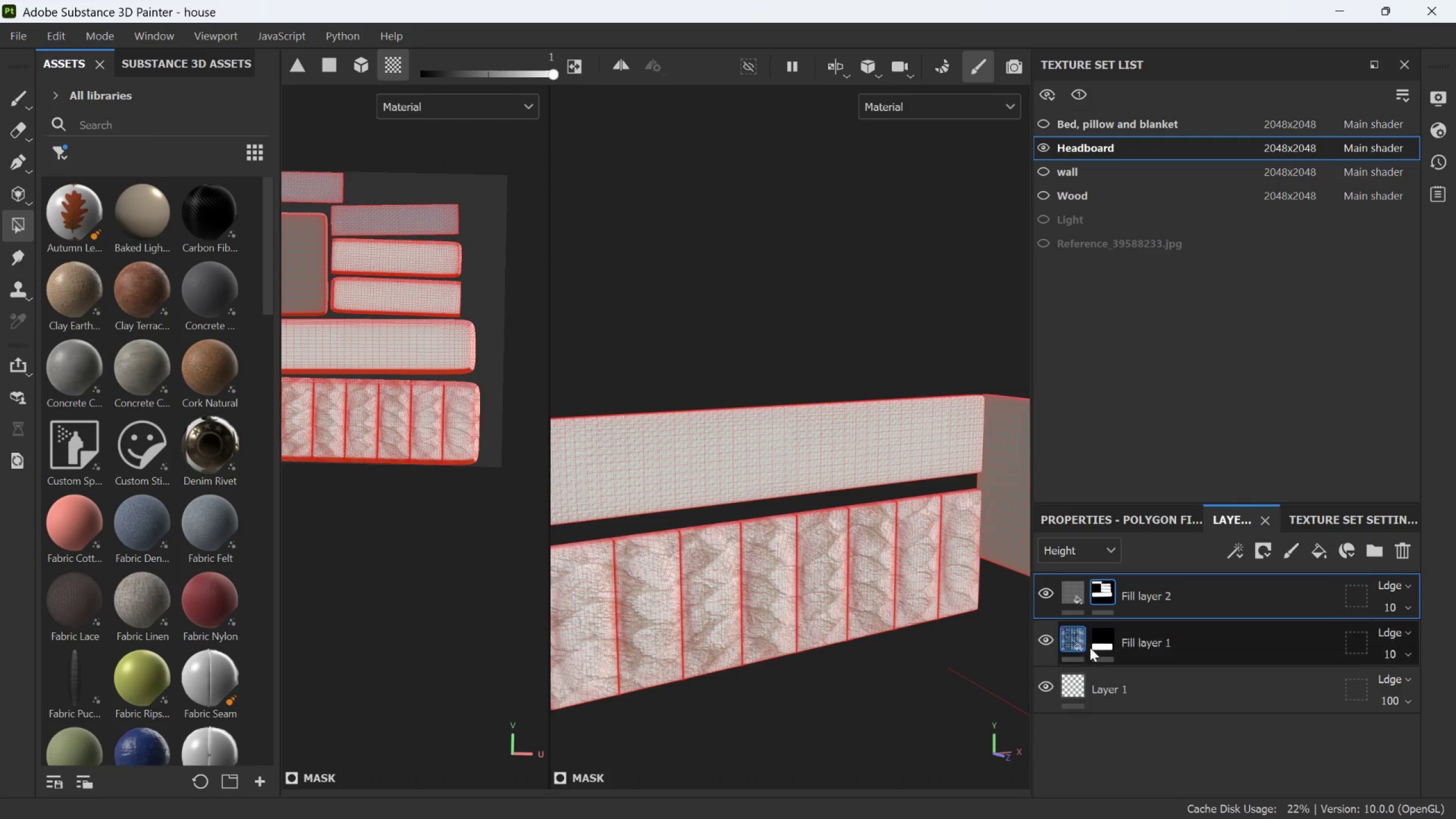 
scroll: coordinate [885, 453], scroll_direction: up, amount: 2.0
 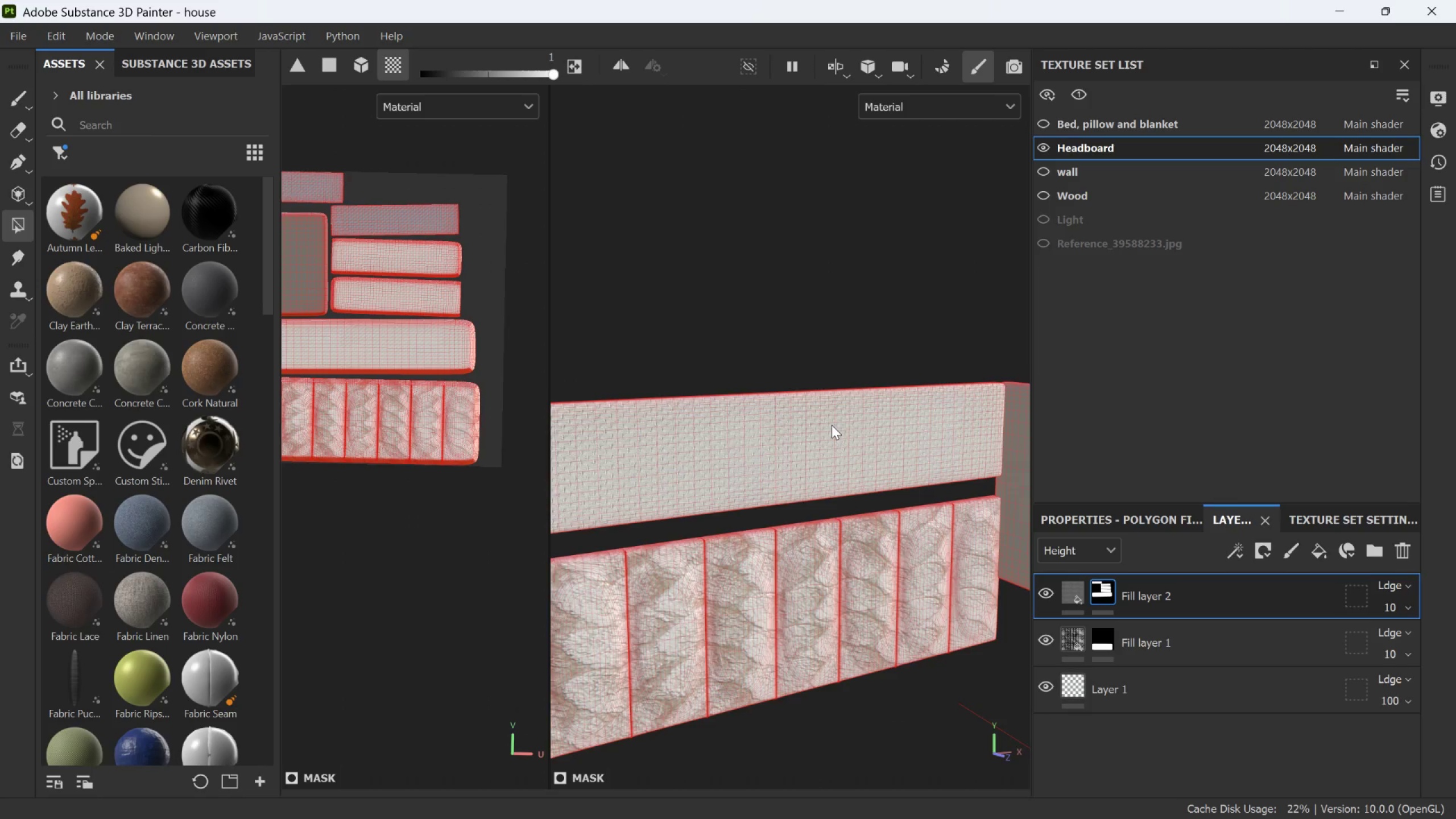 
scroll: coordinate [832, 425], scroll_direction: down, amount: 3.0
 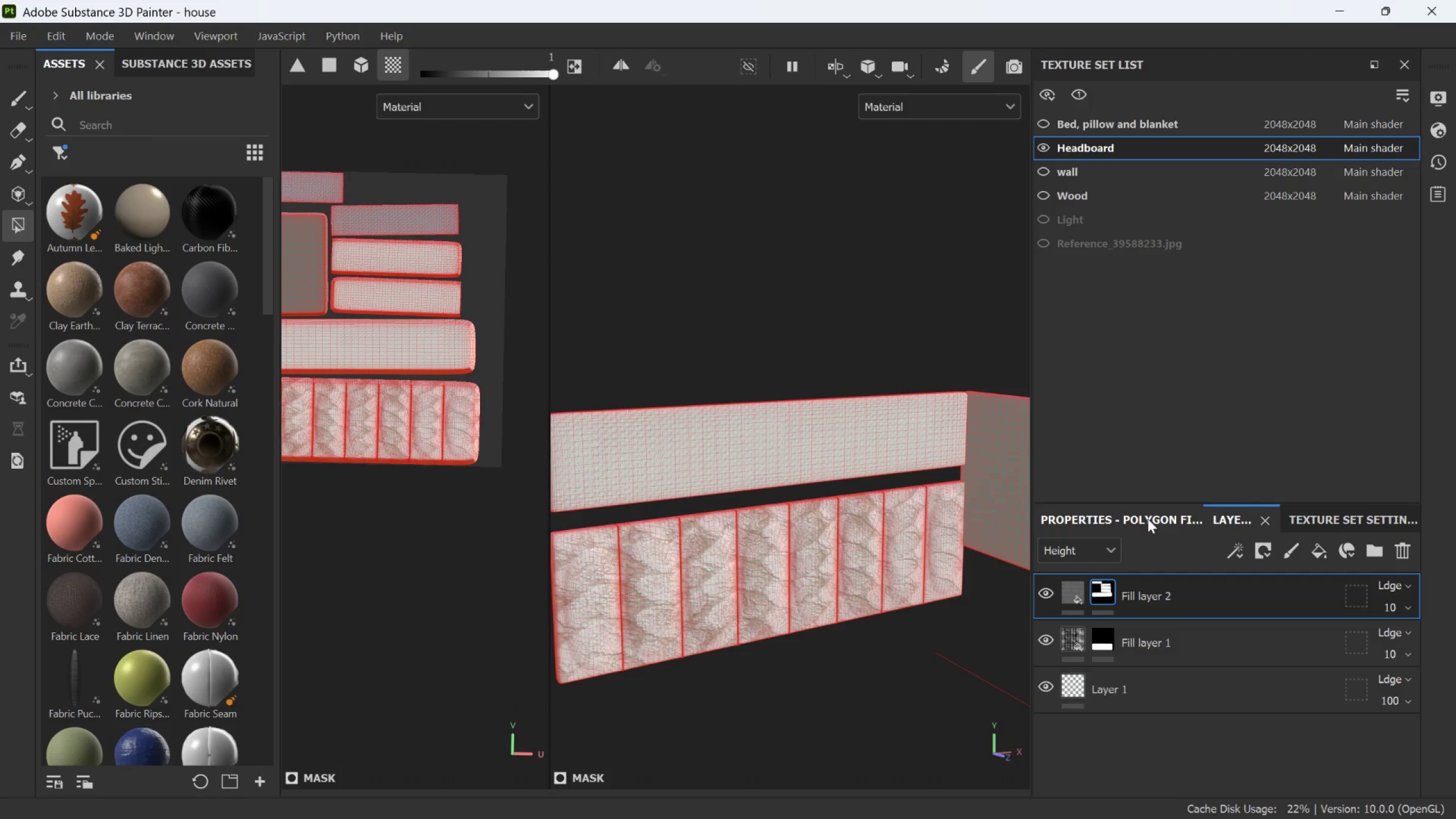 
left_click([1148, 519])
 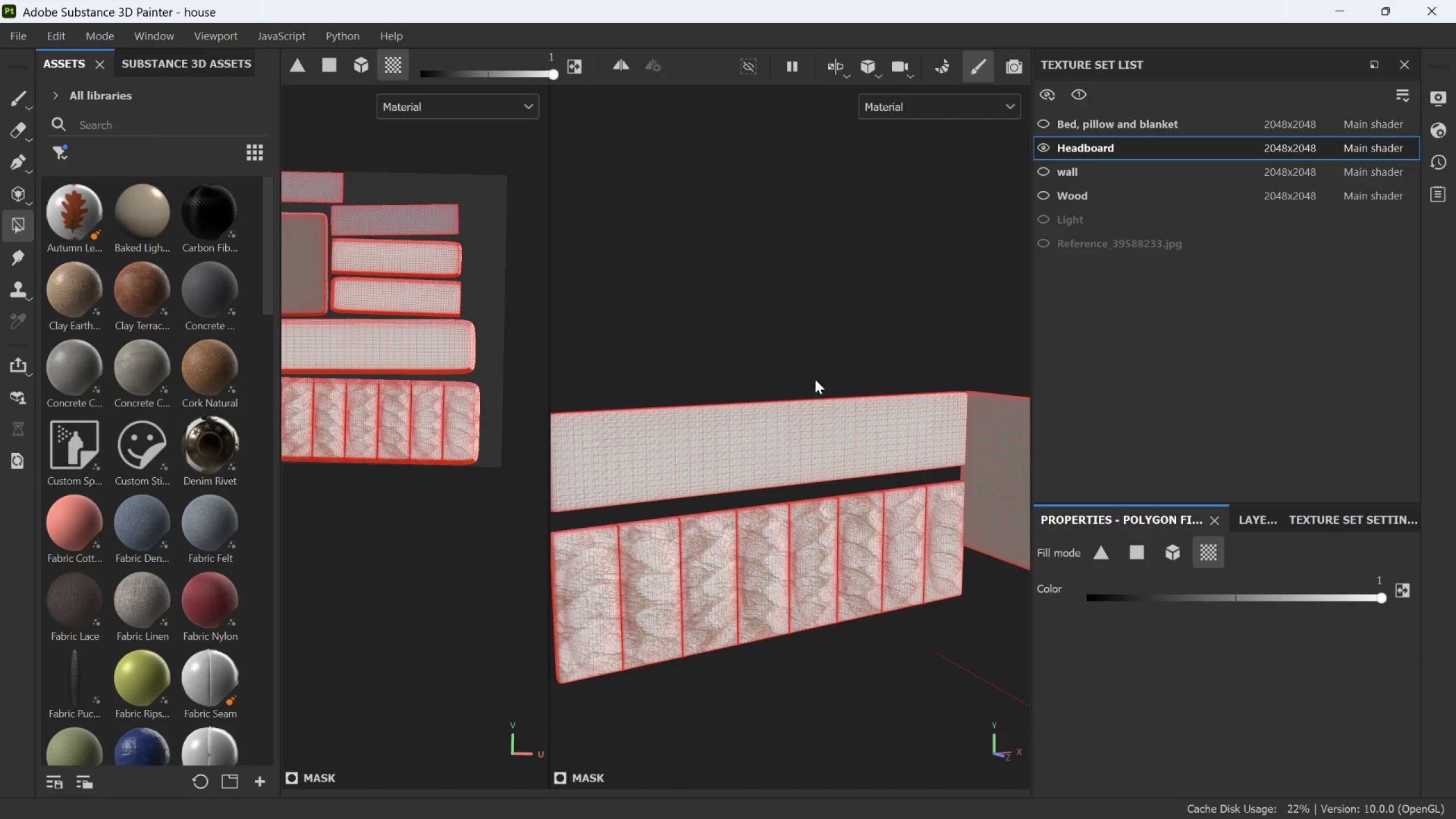 
scroll: coordinate [805, 344], scroll_direction: up, amount: 1.0
 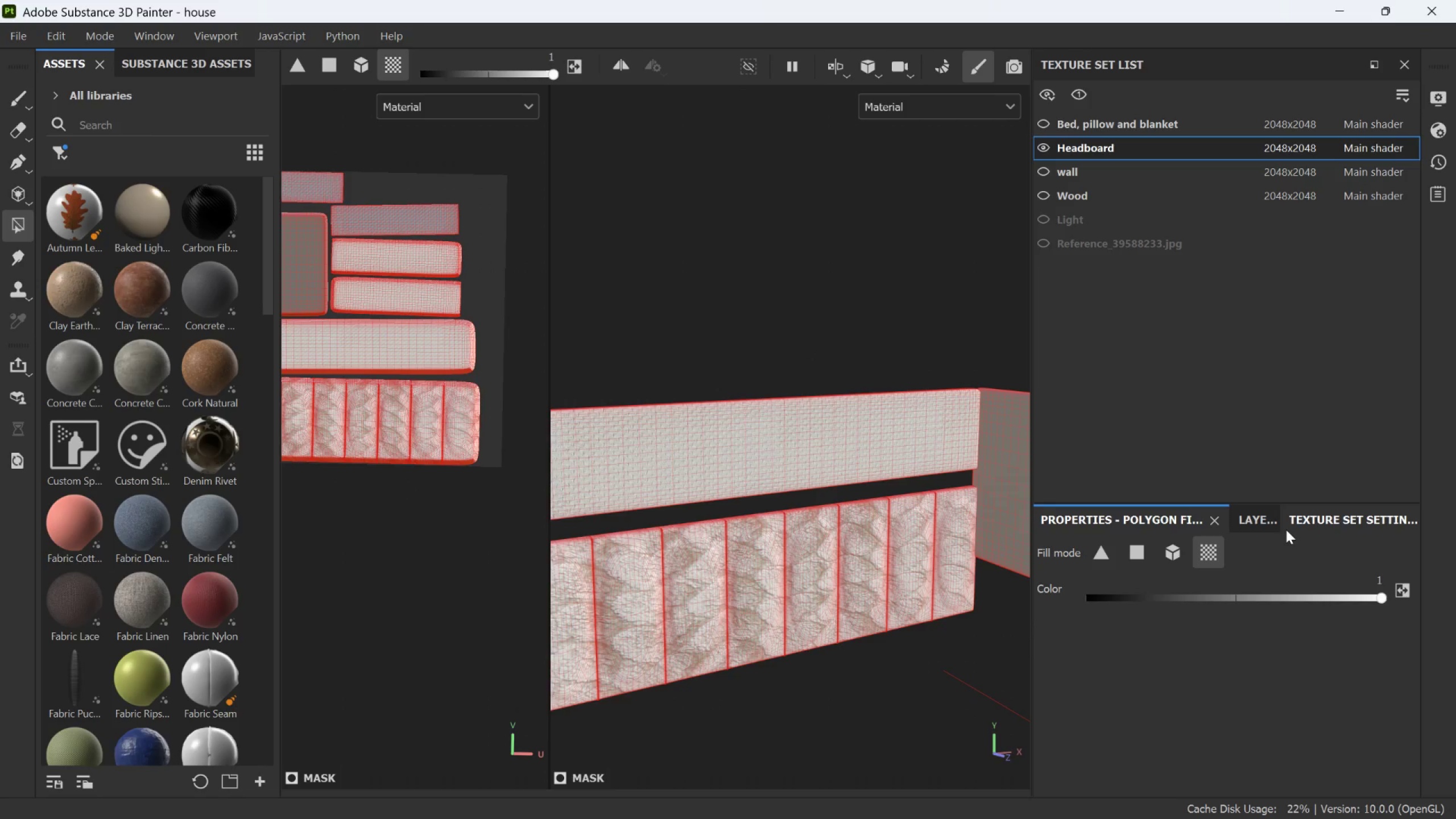 
left_click([1257, 518])
 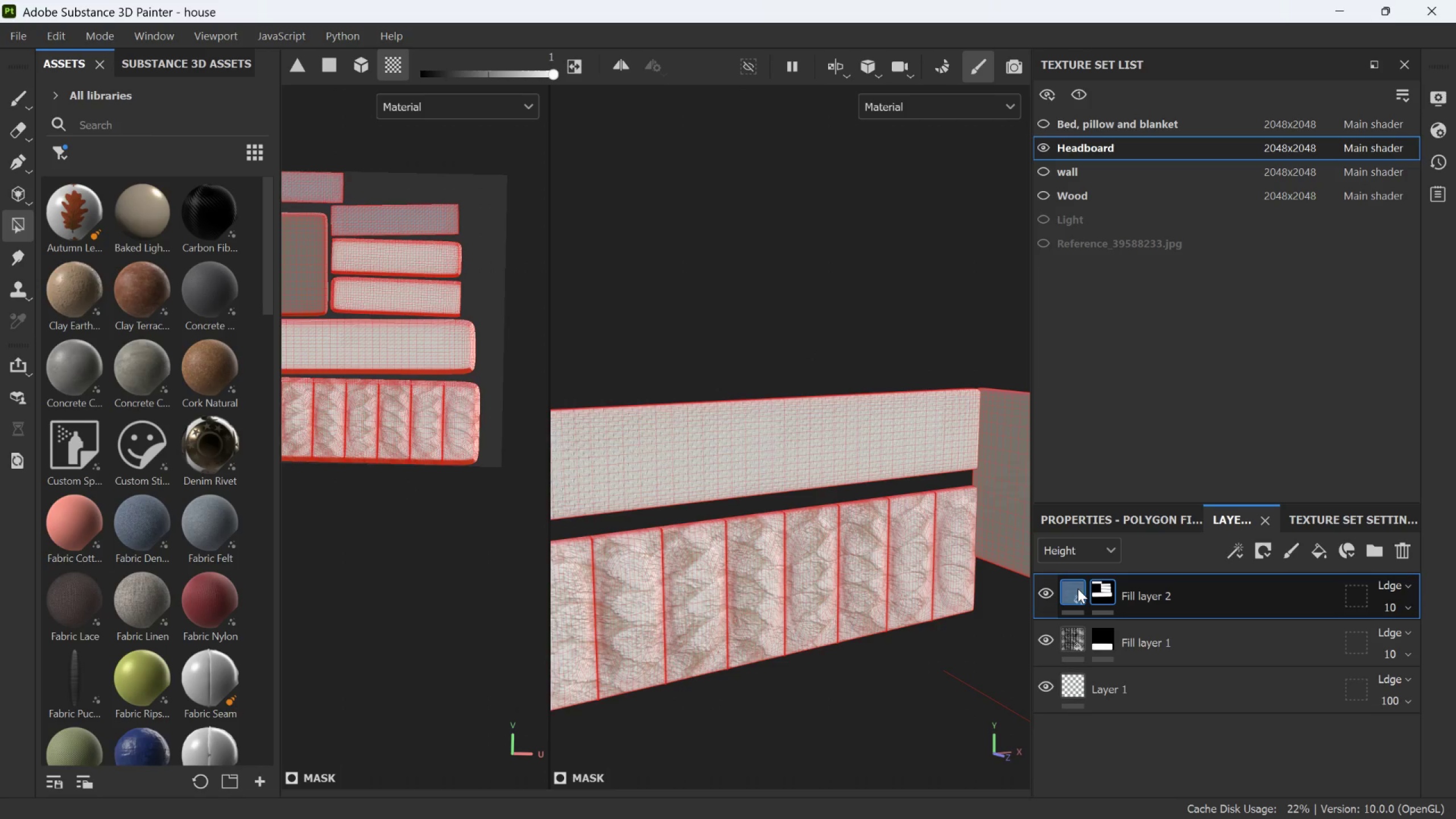 
left_click([1078, 589])
 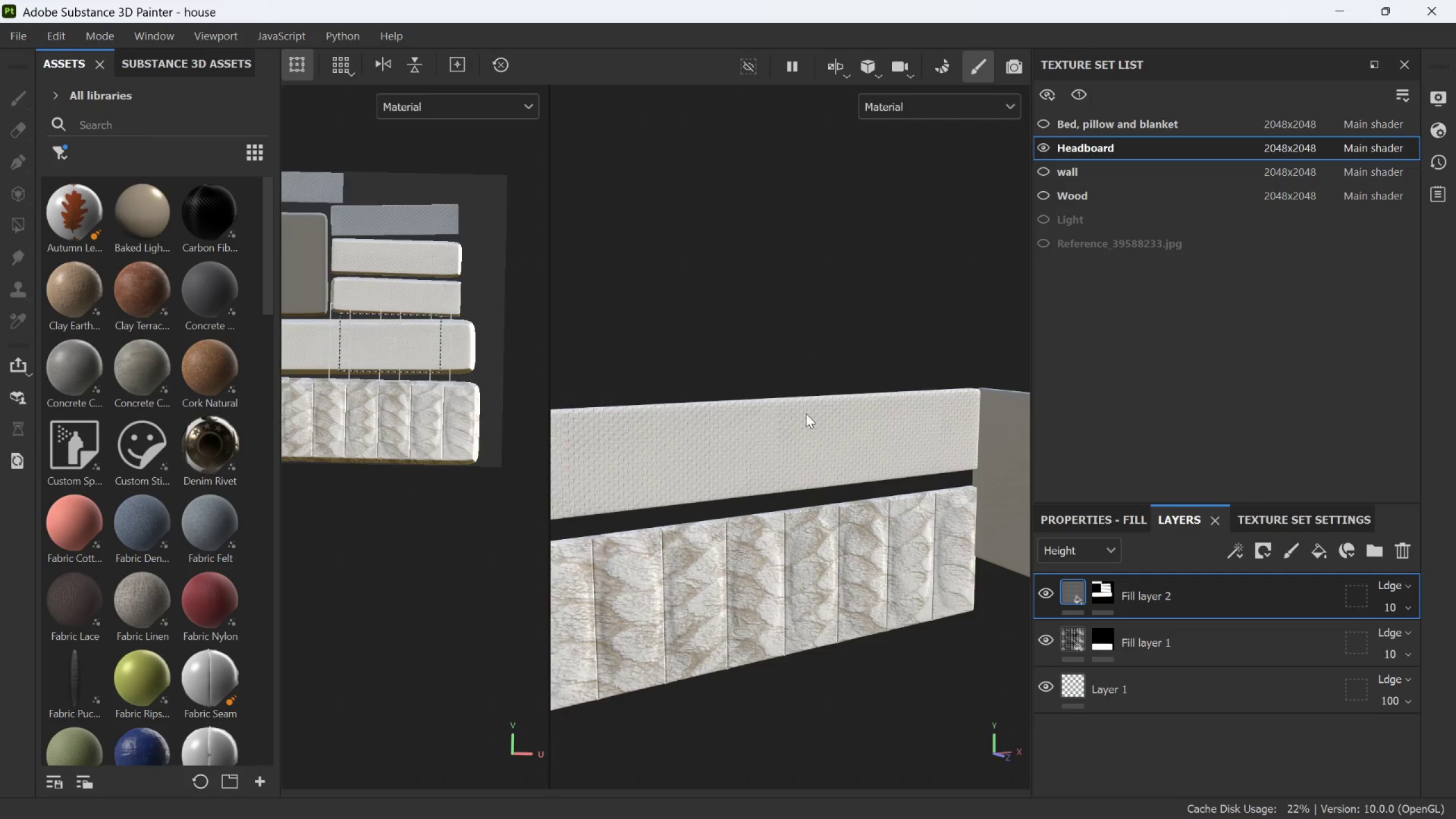 
scroll: coordinate [850, 378], scroll_direction: up, amount: 3.0
 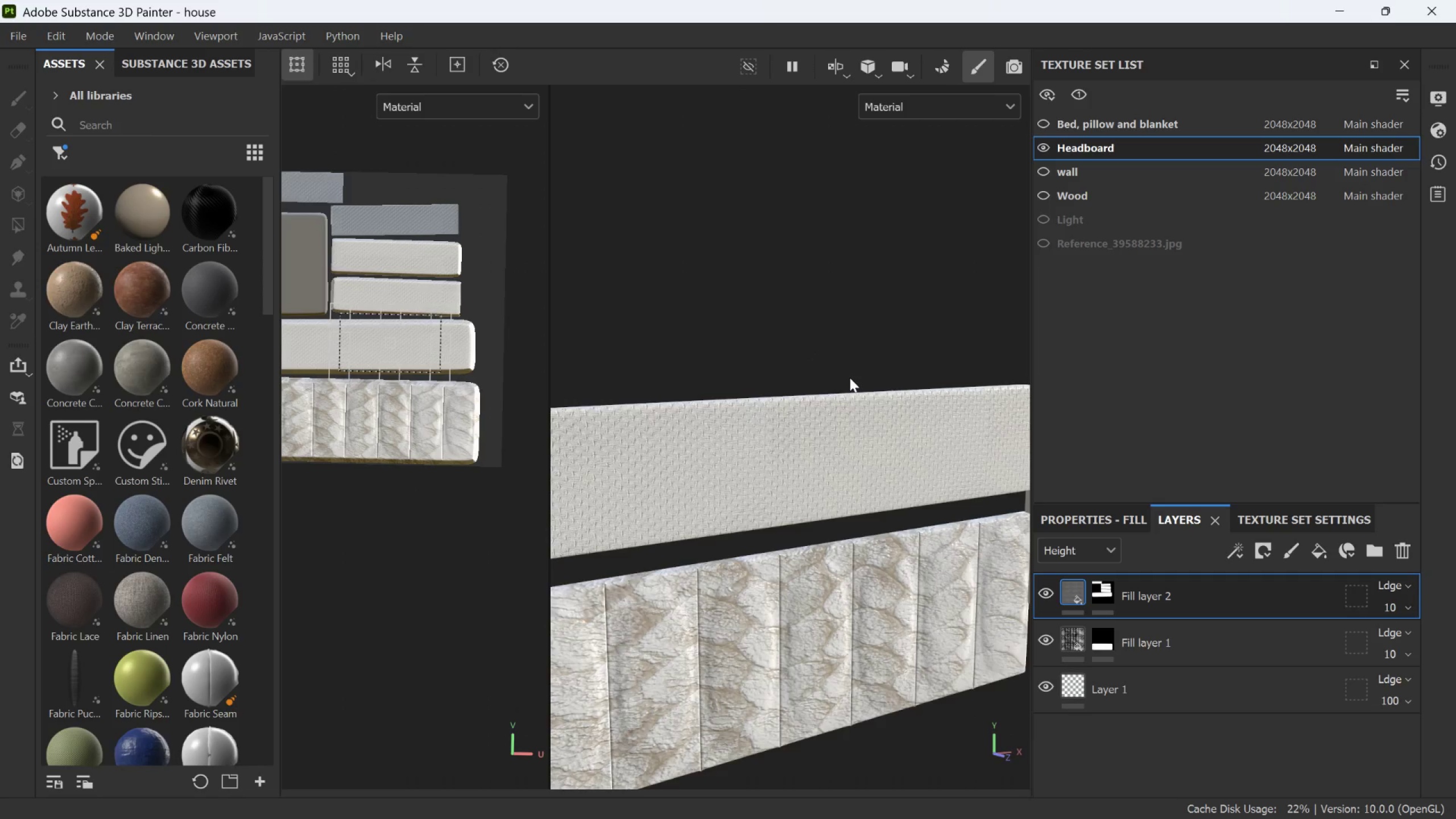 
key(Alt+AltLeft)
 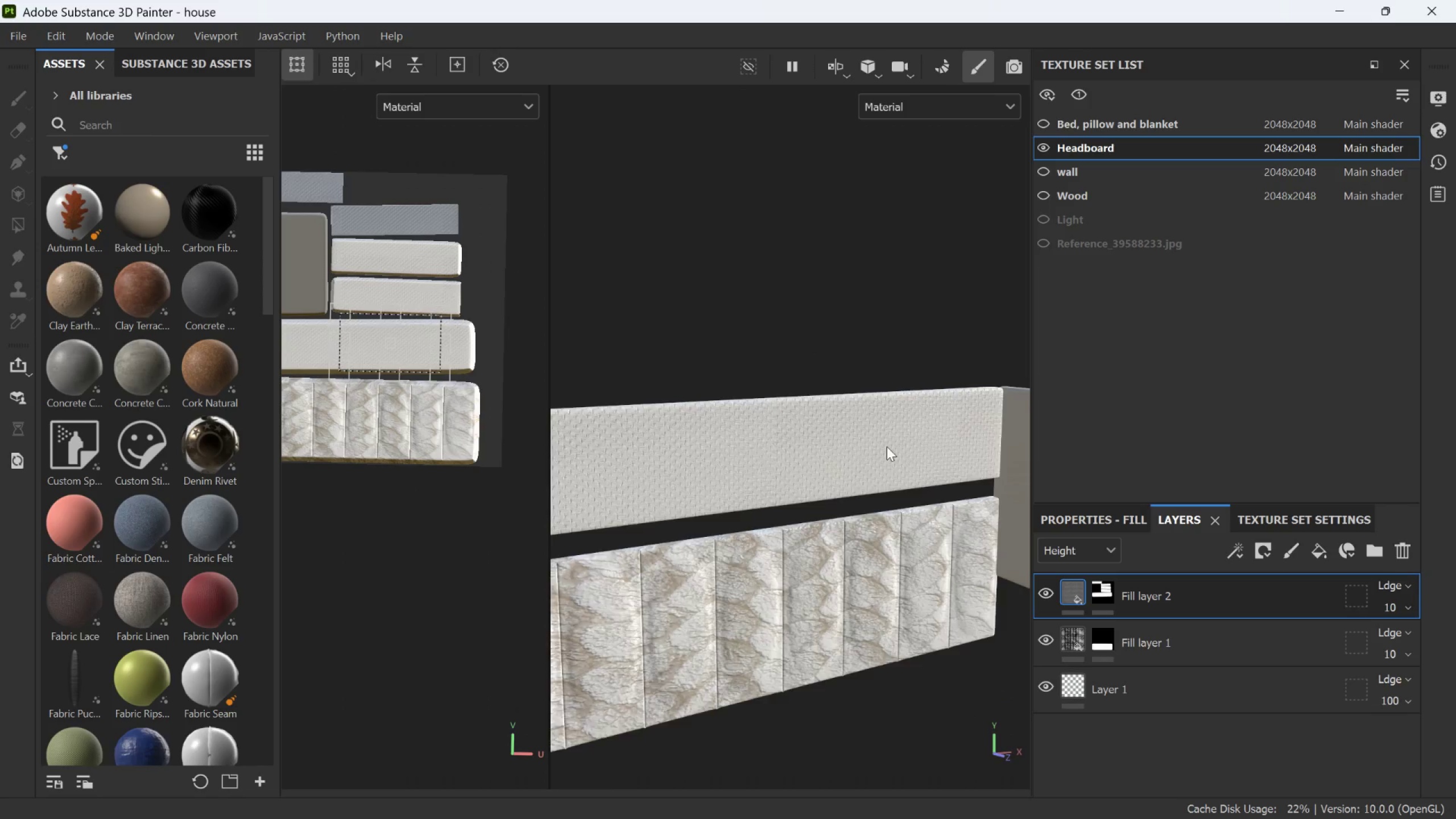 
hold_key(key=AltLeft, duration=0.67)
left_click_drag(start_coordinate=[884, 465], to_coordinate=[818, 461])
 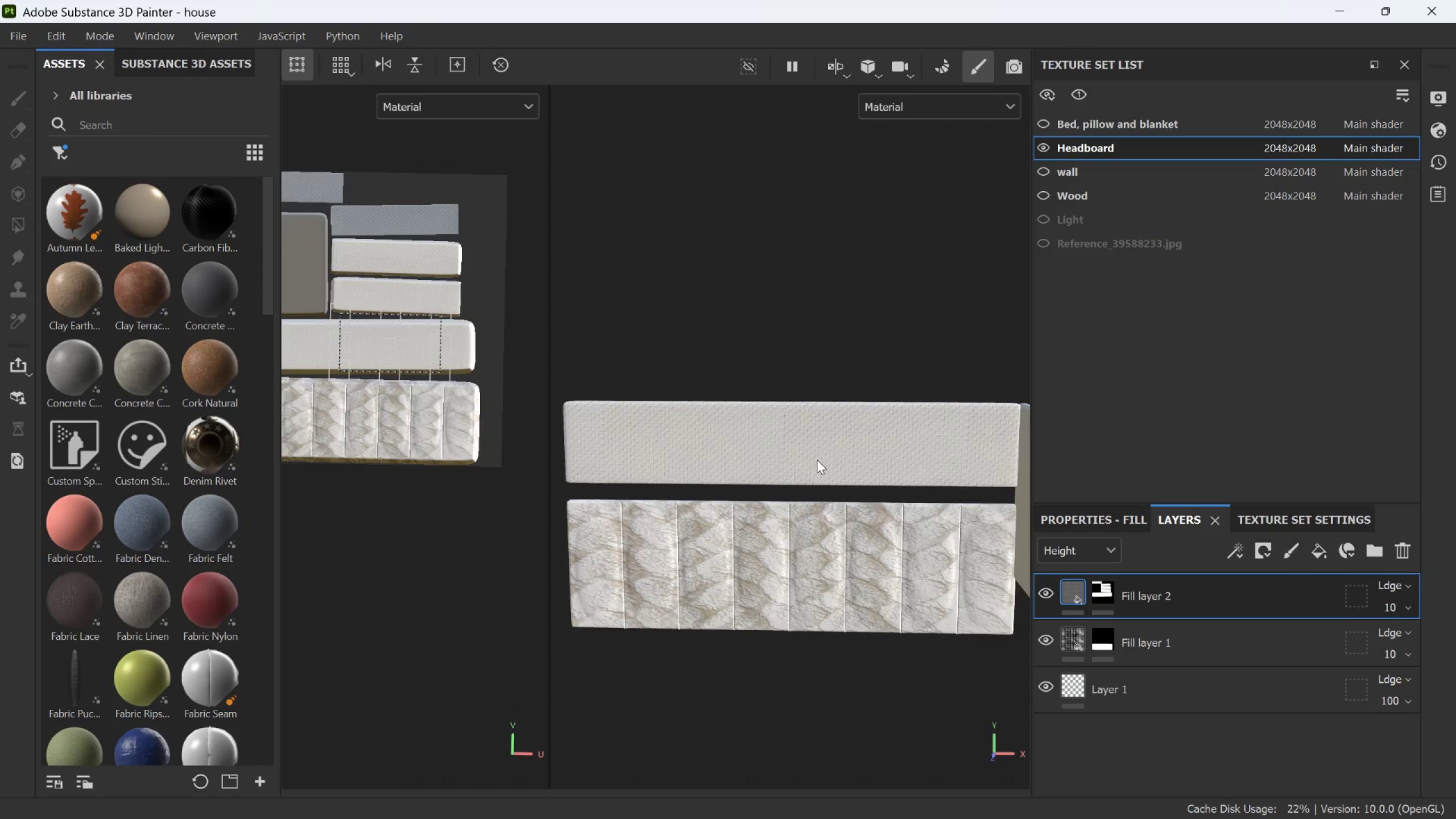 
scroll: coordinate [888, 452], scroll_direction: down, amount: 6.0
 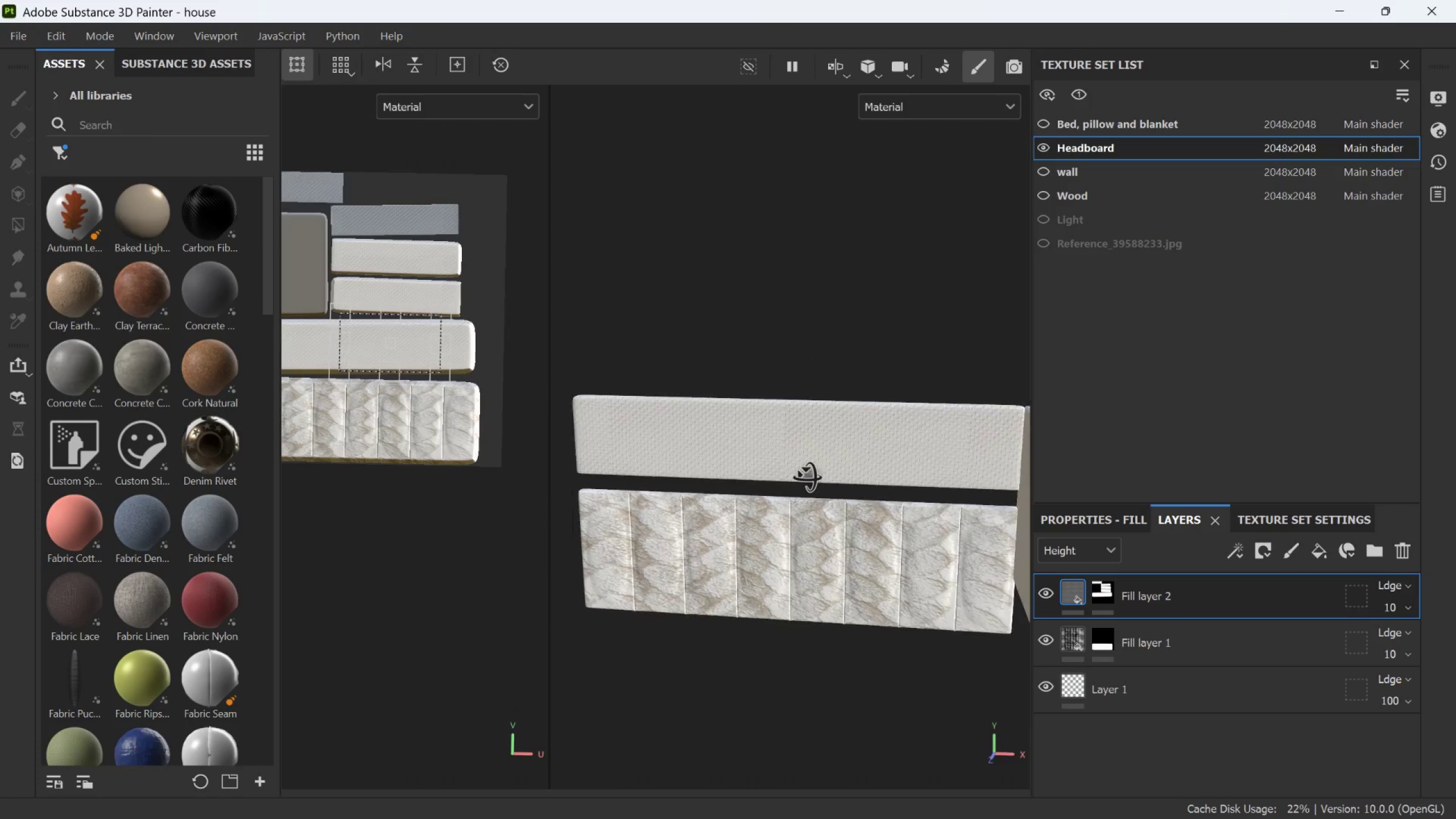 
scroll: coordinate [829, 407], scroll_direction: up, amount: 9.0
 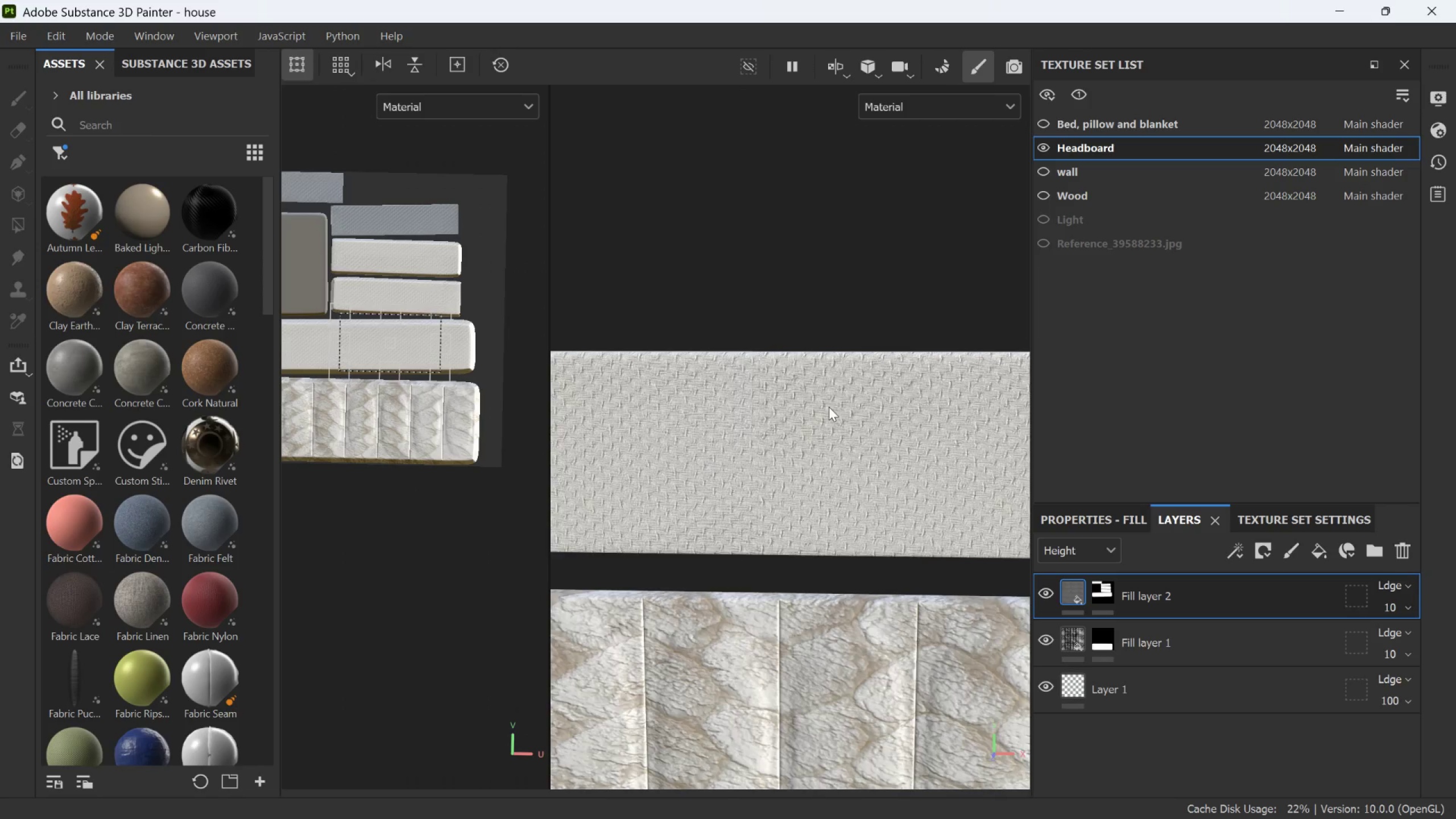 
scroll: coordinate [829, 407], scroll_direction: down, amount: 4.0
 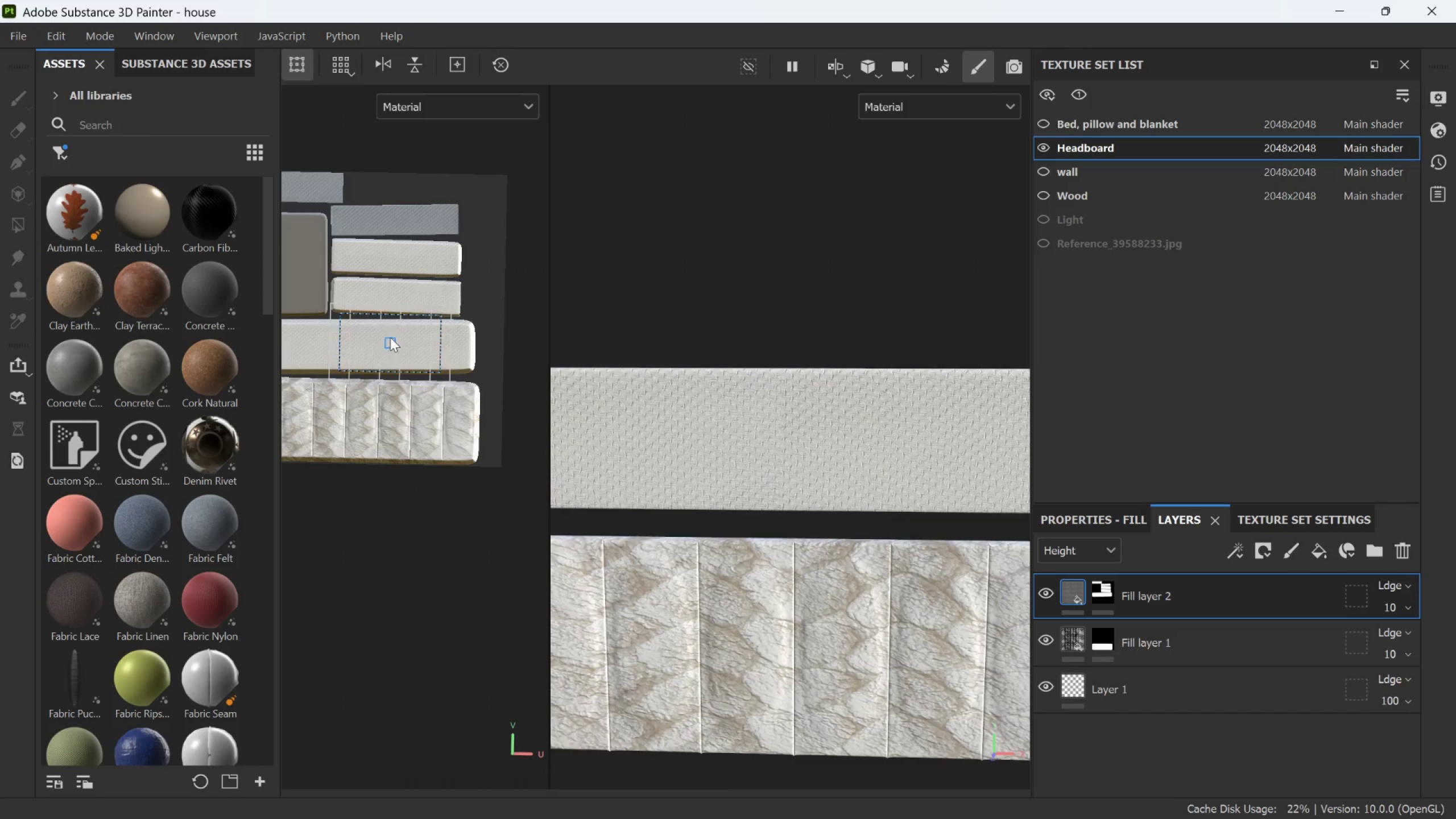 
scroll: coordinate [395, 330], scroll_direction: up, amount: 1.0
 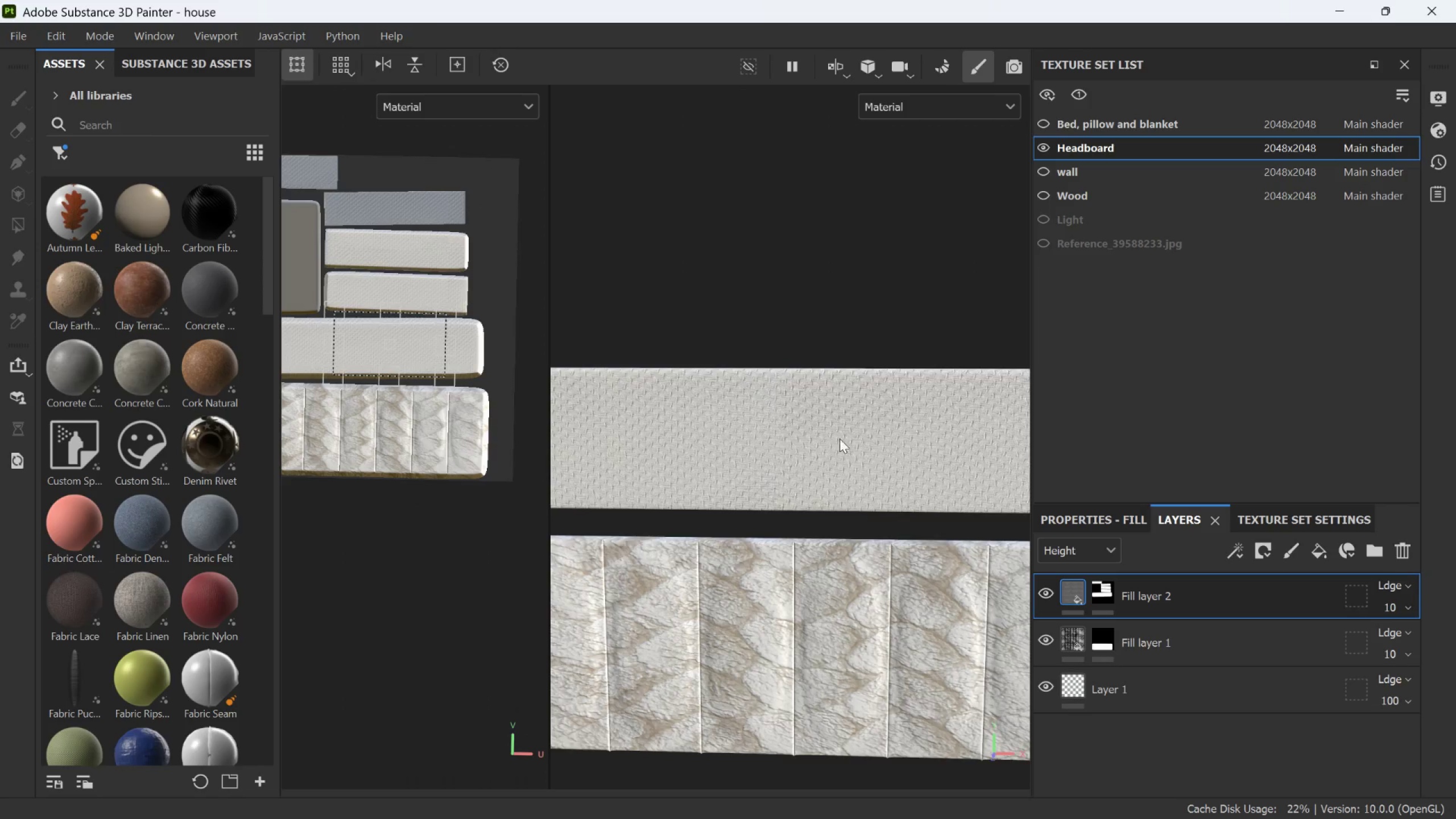 
scroll: coordinate [861, 442], scroll_direction: down, amount: 3.0
 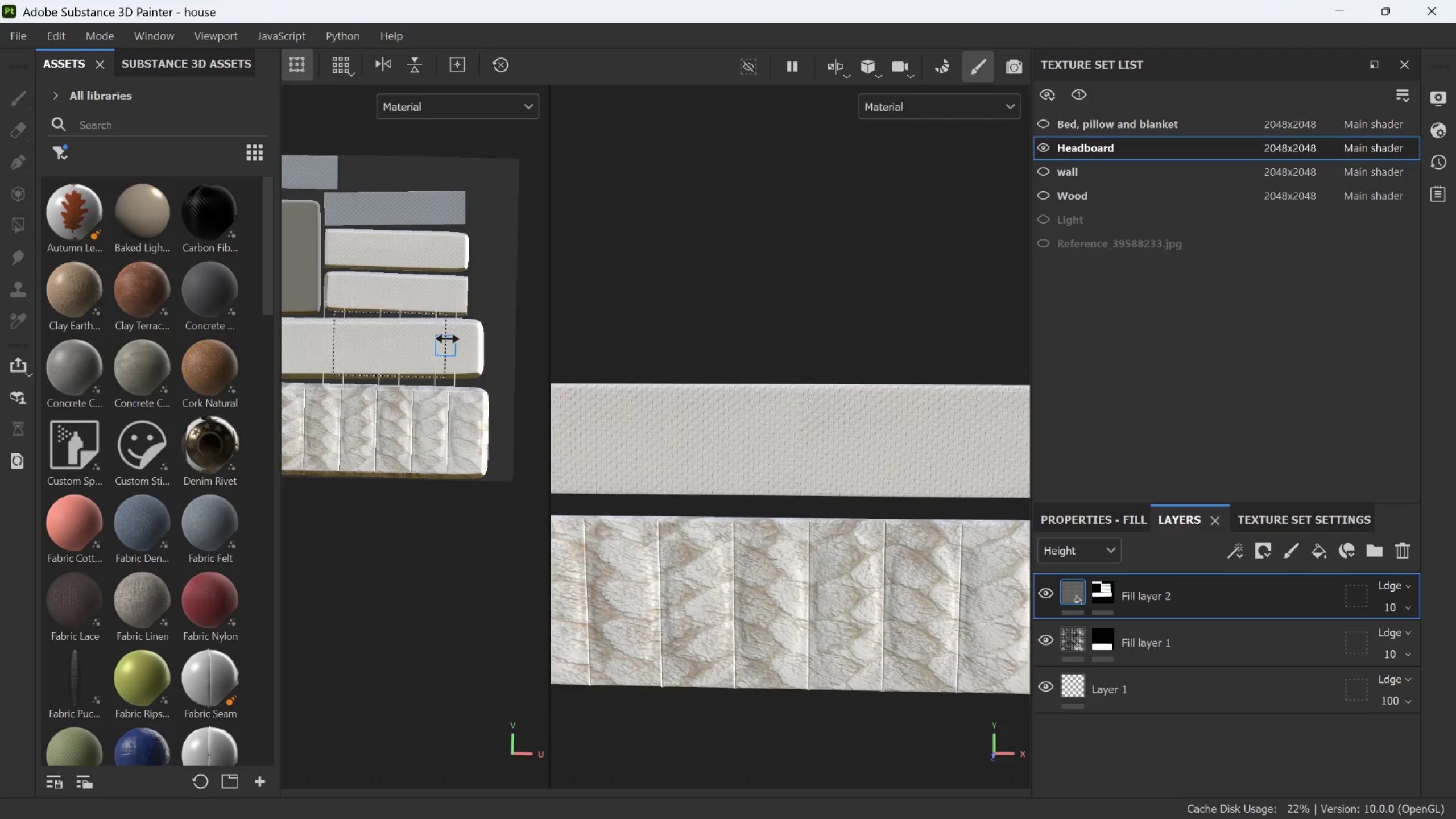 
left_click_drag(start_coordinate=[447, 338], to_coordinate=[436, 336])
 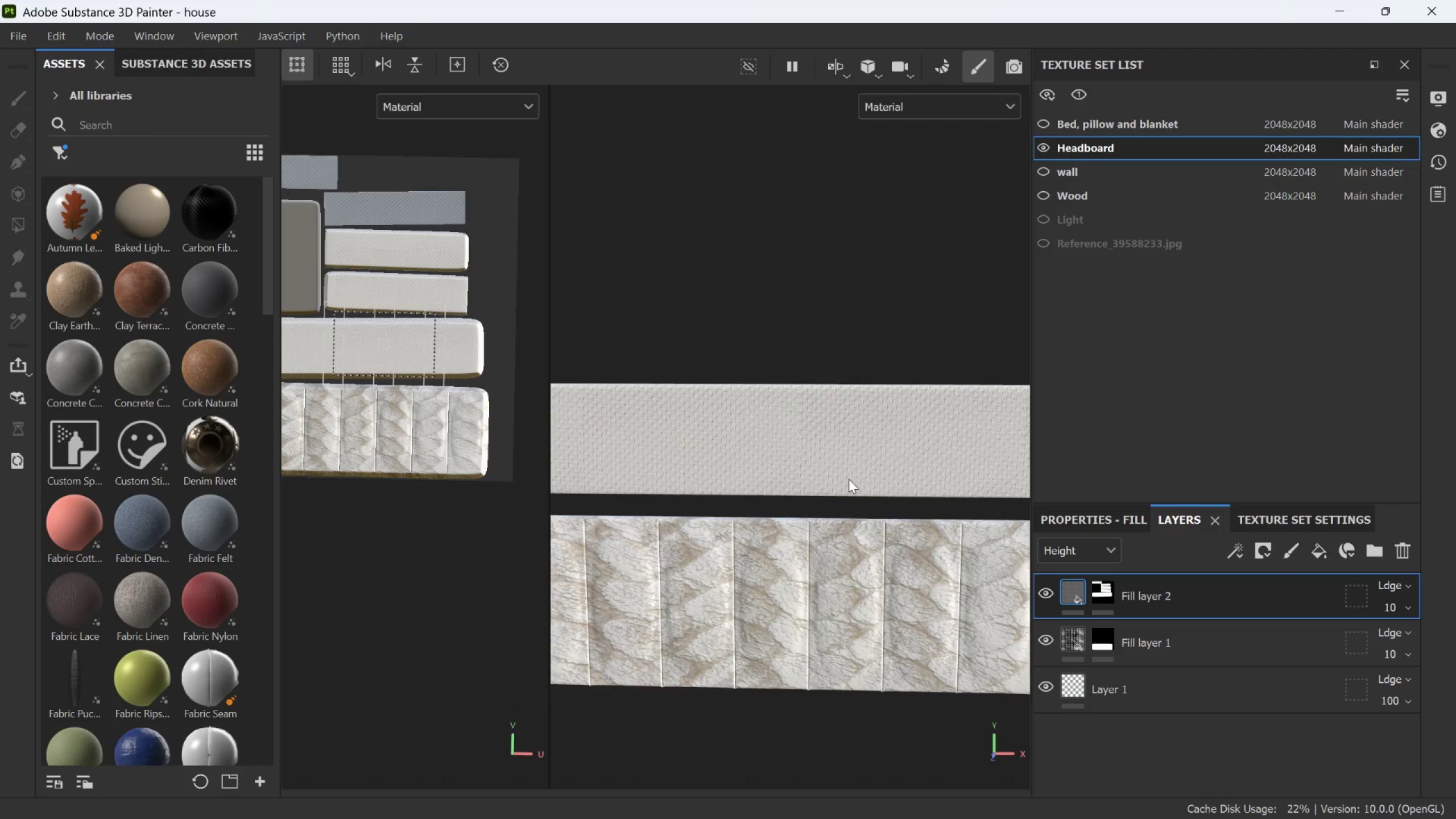 
scroll: coordinate [991, 460], scroll_direction: down, amount: 1.0
 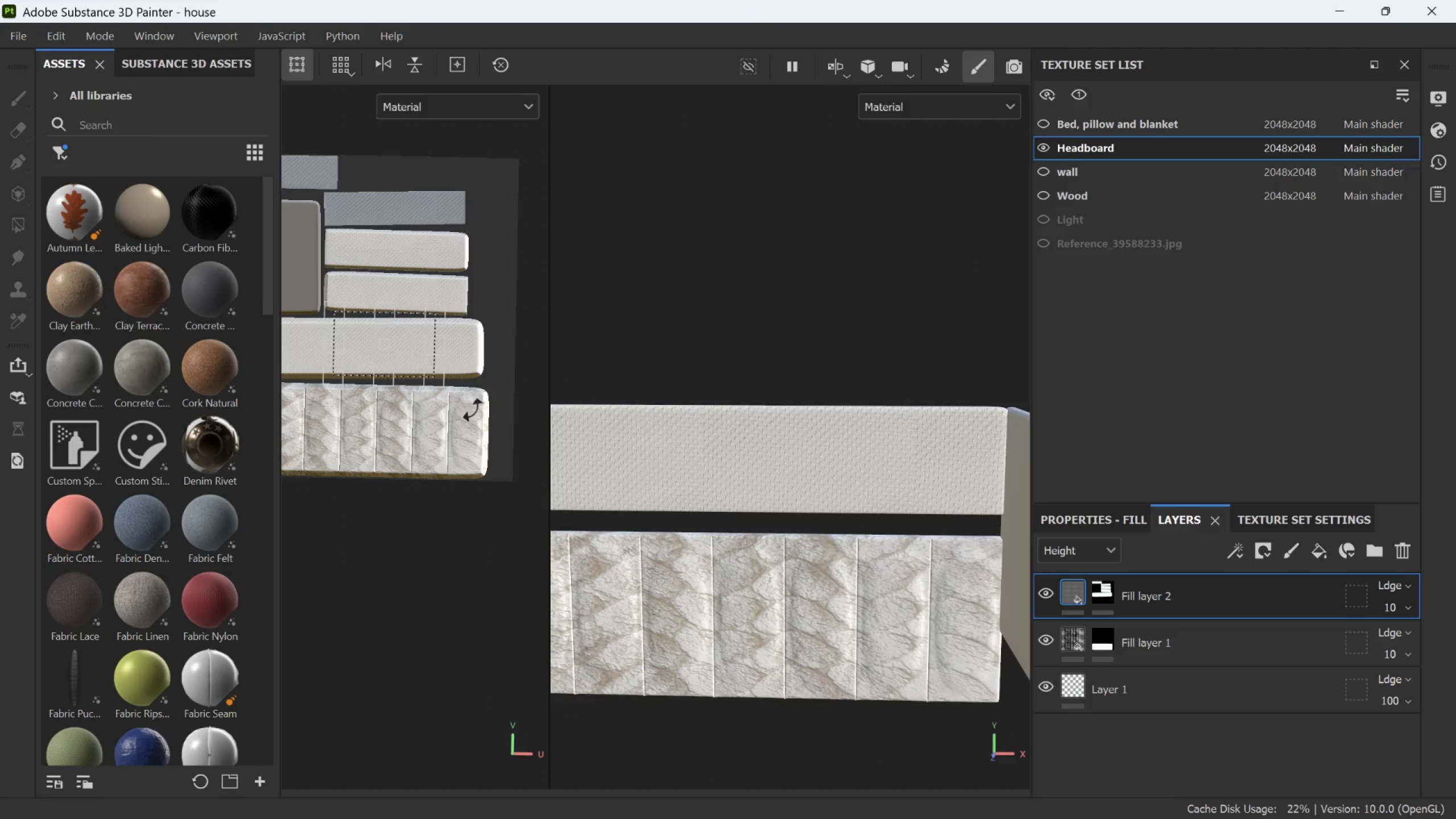 
scroll: coordinate [442, 360], scroll_direction: up, amount: 2.0
 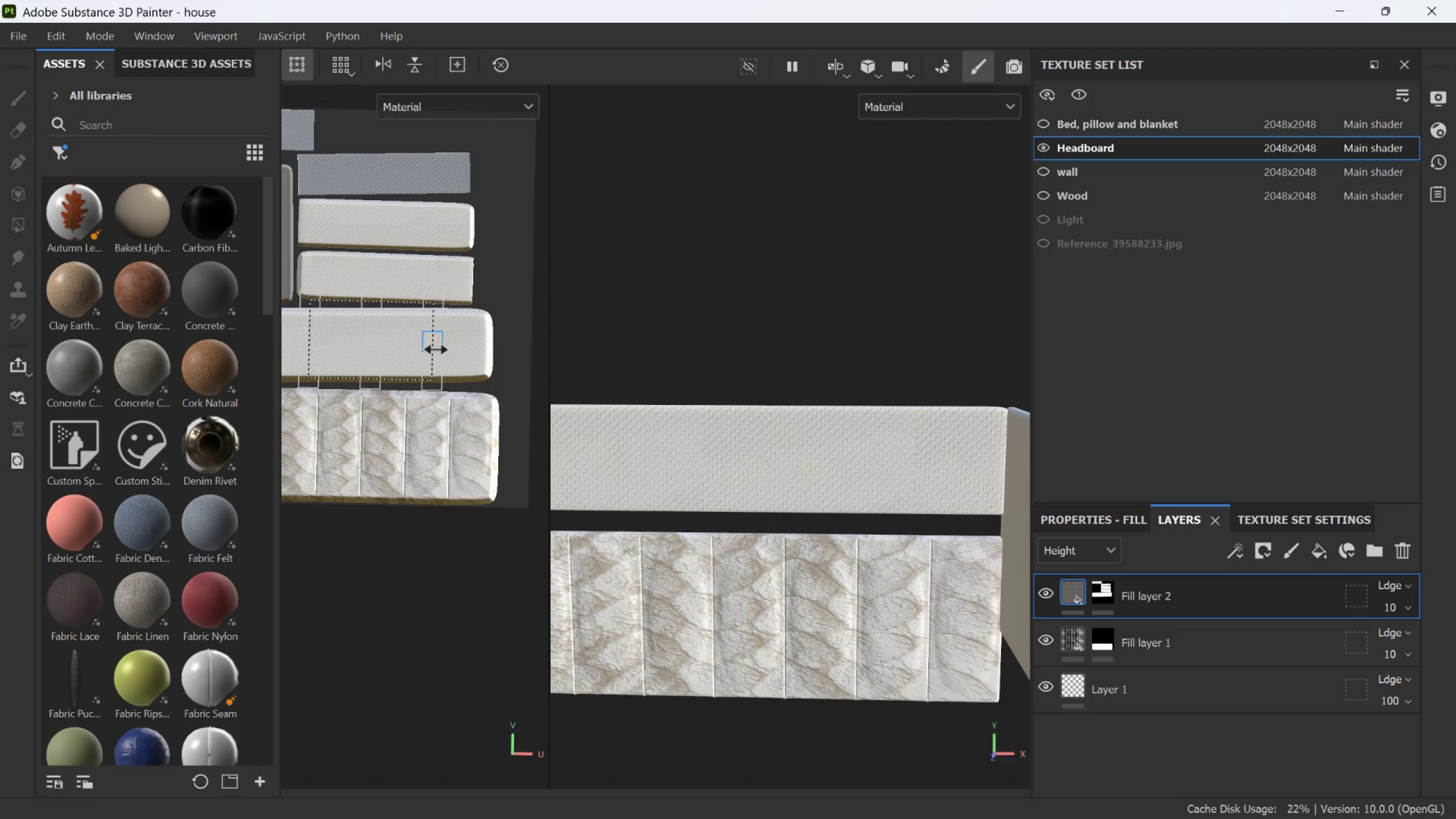 
left_click_drag(start_coordinate=[436, 348], to_coordinate=[486, 357])
 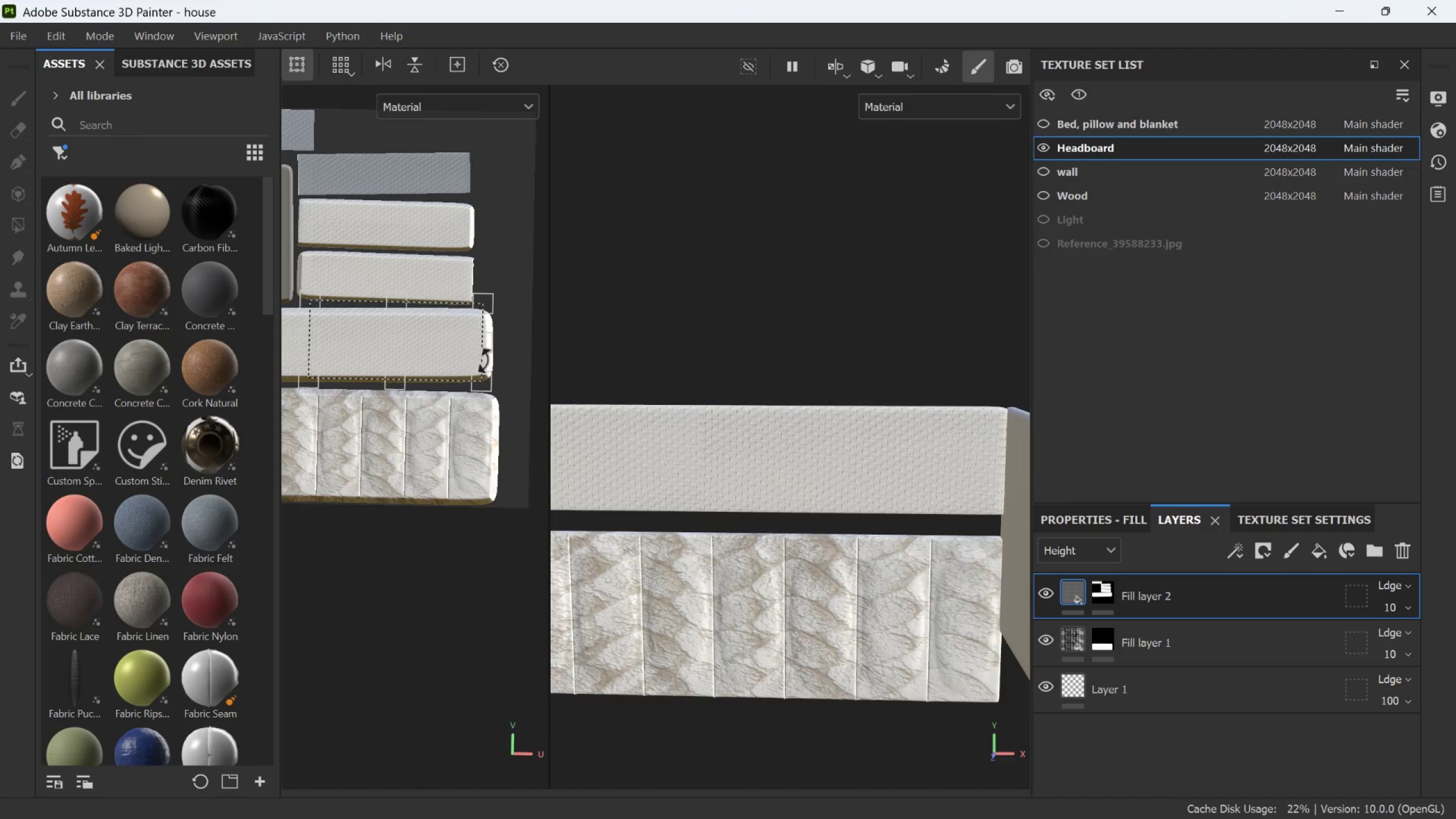 
scroll: coordinate [400, 351], scroll_direction: down, amount: 10.0
 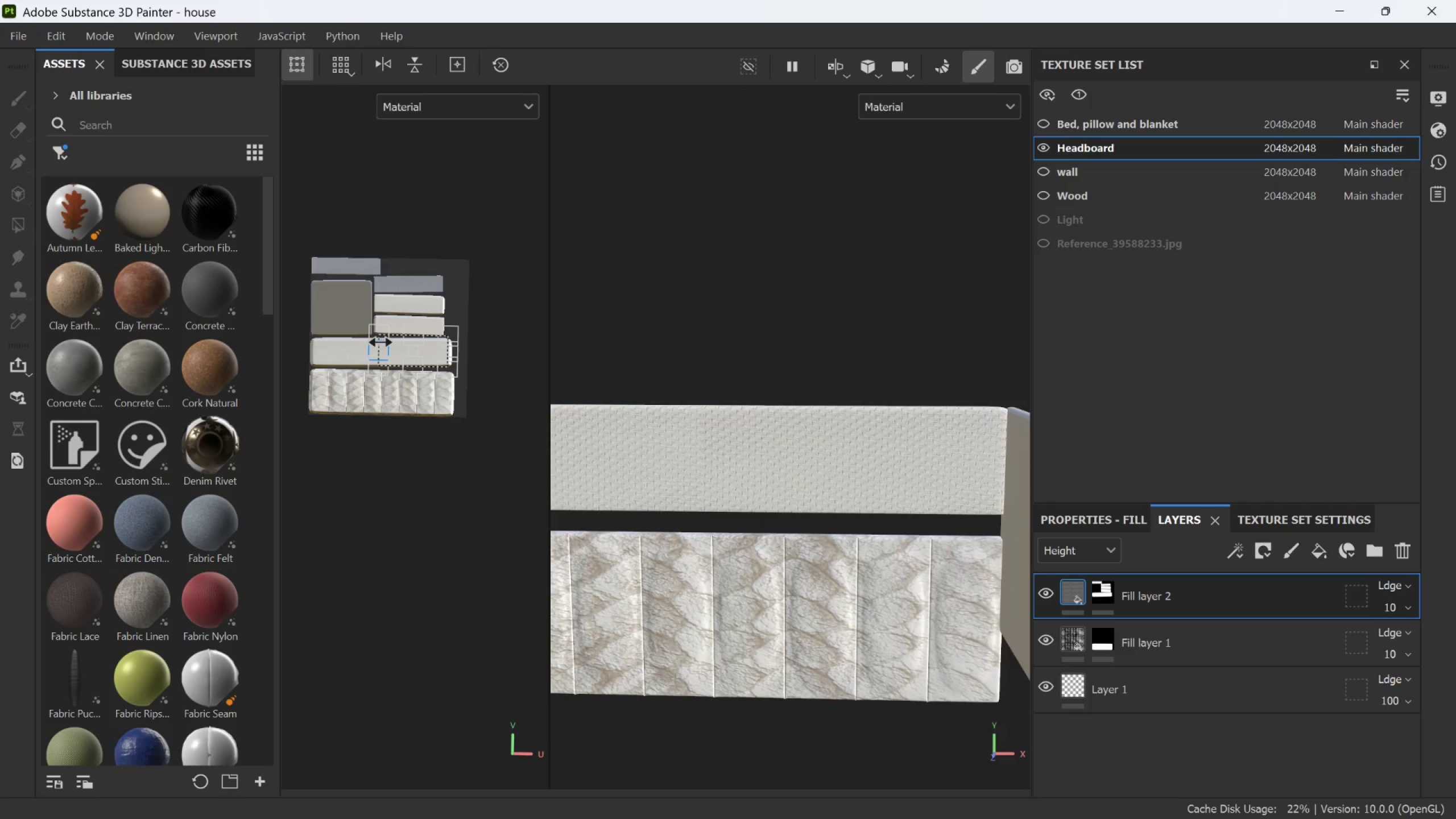 
left_click_drag(start_coordinate=[380, 342], to_coordinate=[336, 358])
 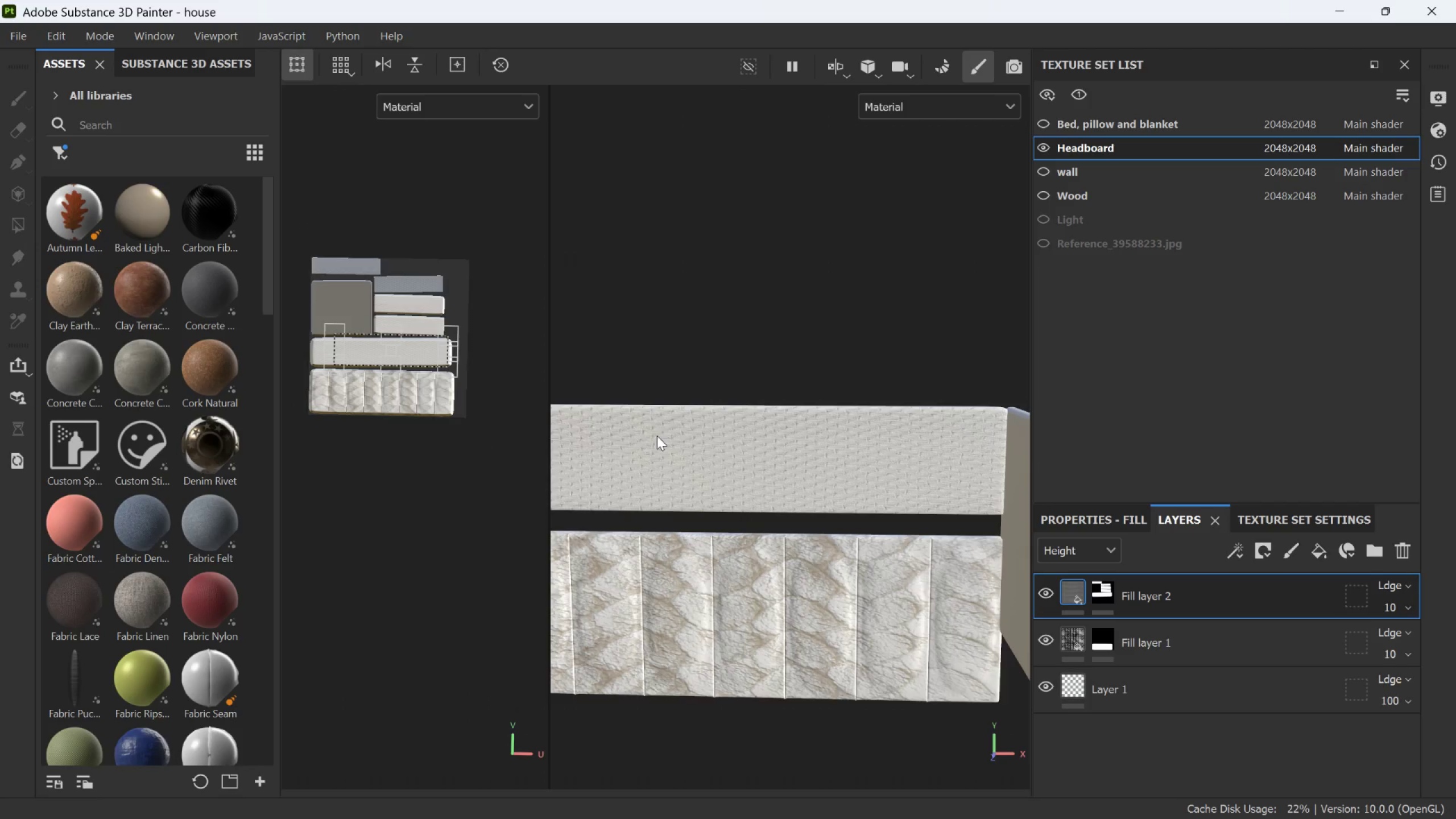 
scroll: coordinate [388, 339], scroll_direction: up, amount: 9.0
 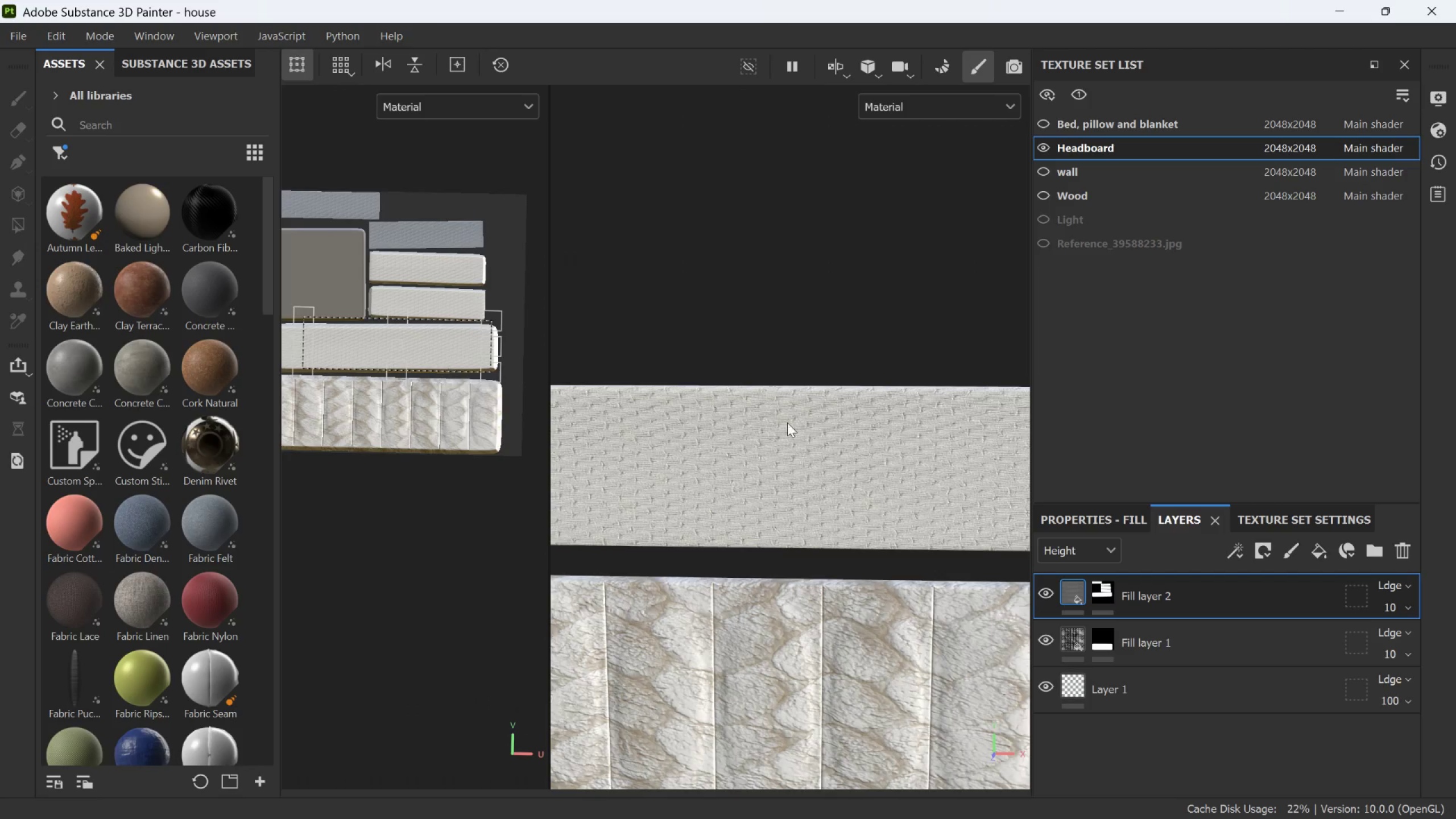 
scroll: coordinate [839, 433], scroll_direction: down, amount: 9.0
 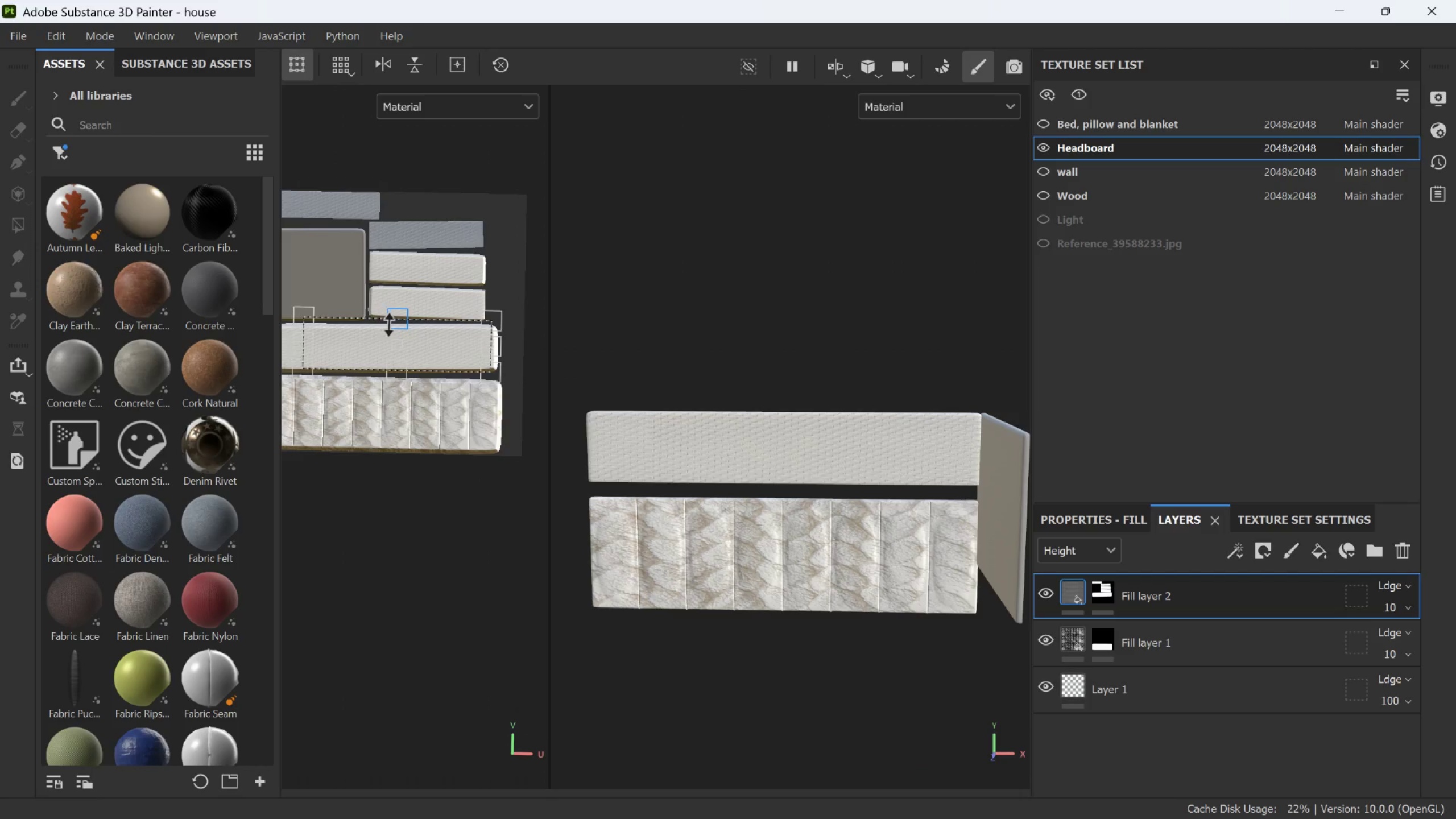 
left_click_drag(start_coordinate=[389, 321], to_coordinate=[389, 312])
 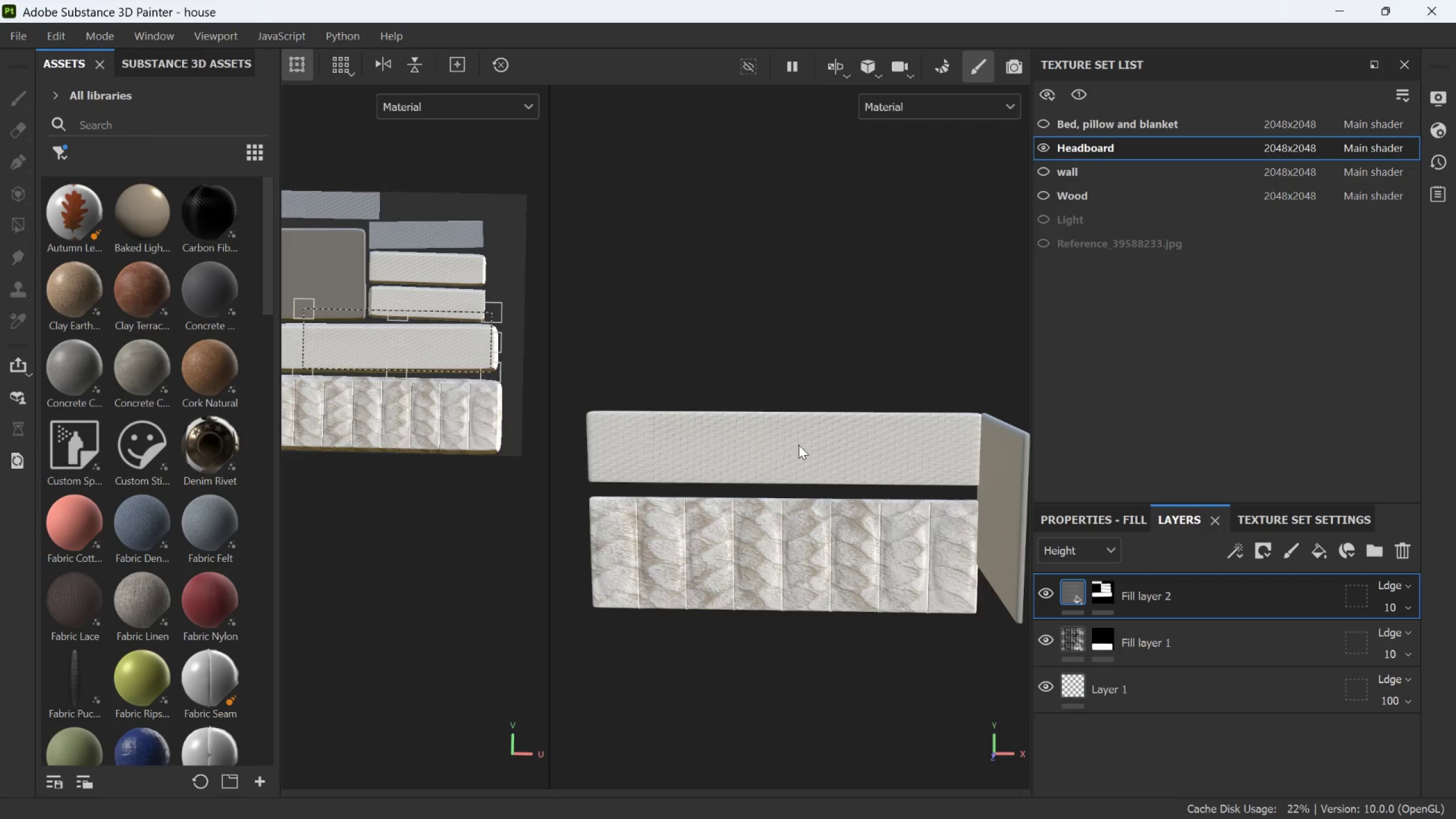 
scroll: coordinate [845, 462], scroll_direction: up, amount: 6.0
 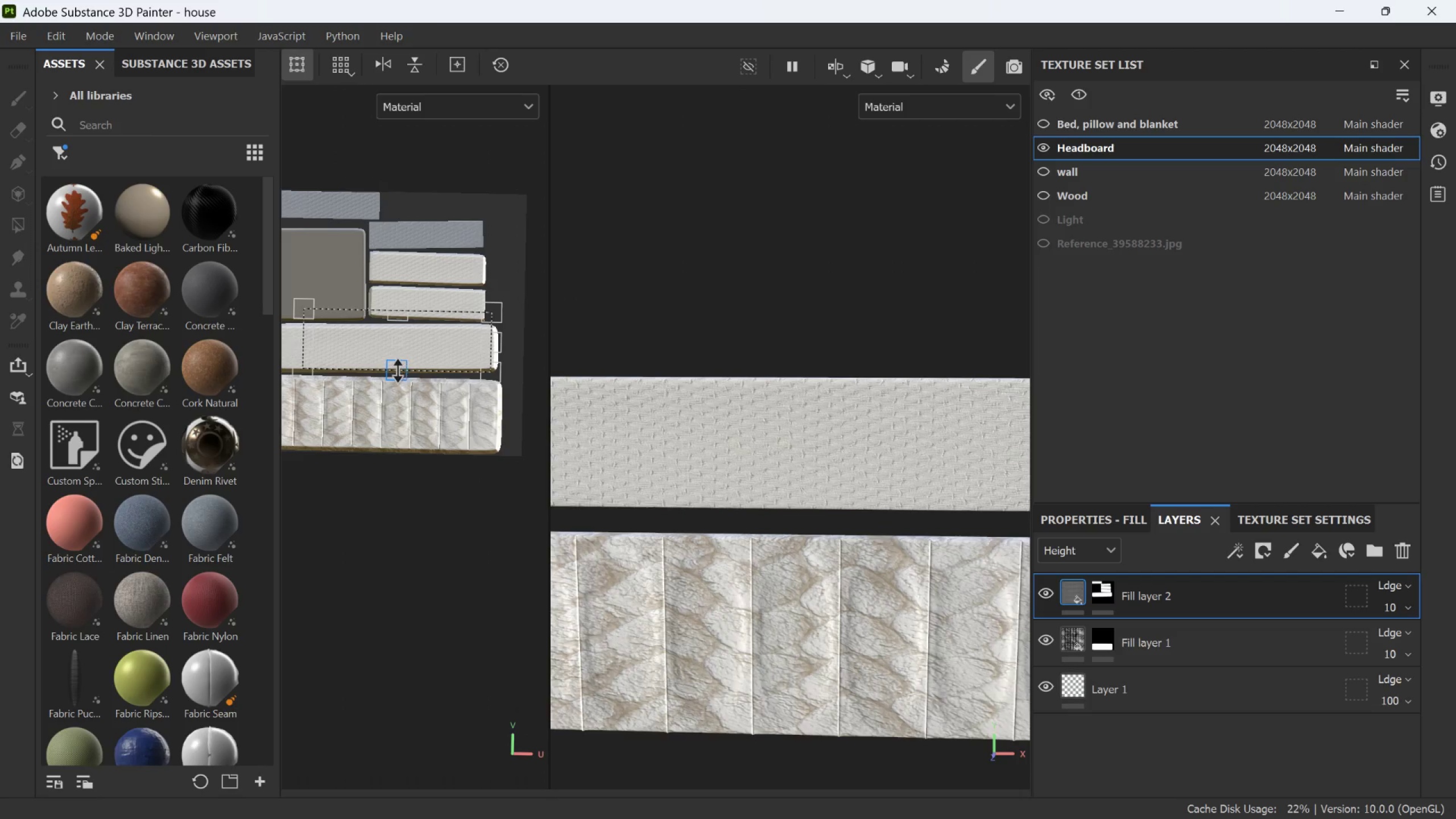 
left_click_drag(start_coordinate=[398, 370], to_coordinate=[398, 377])
 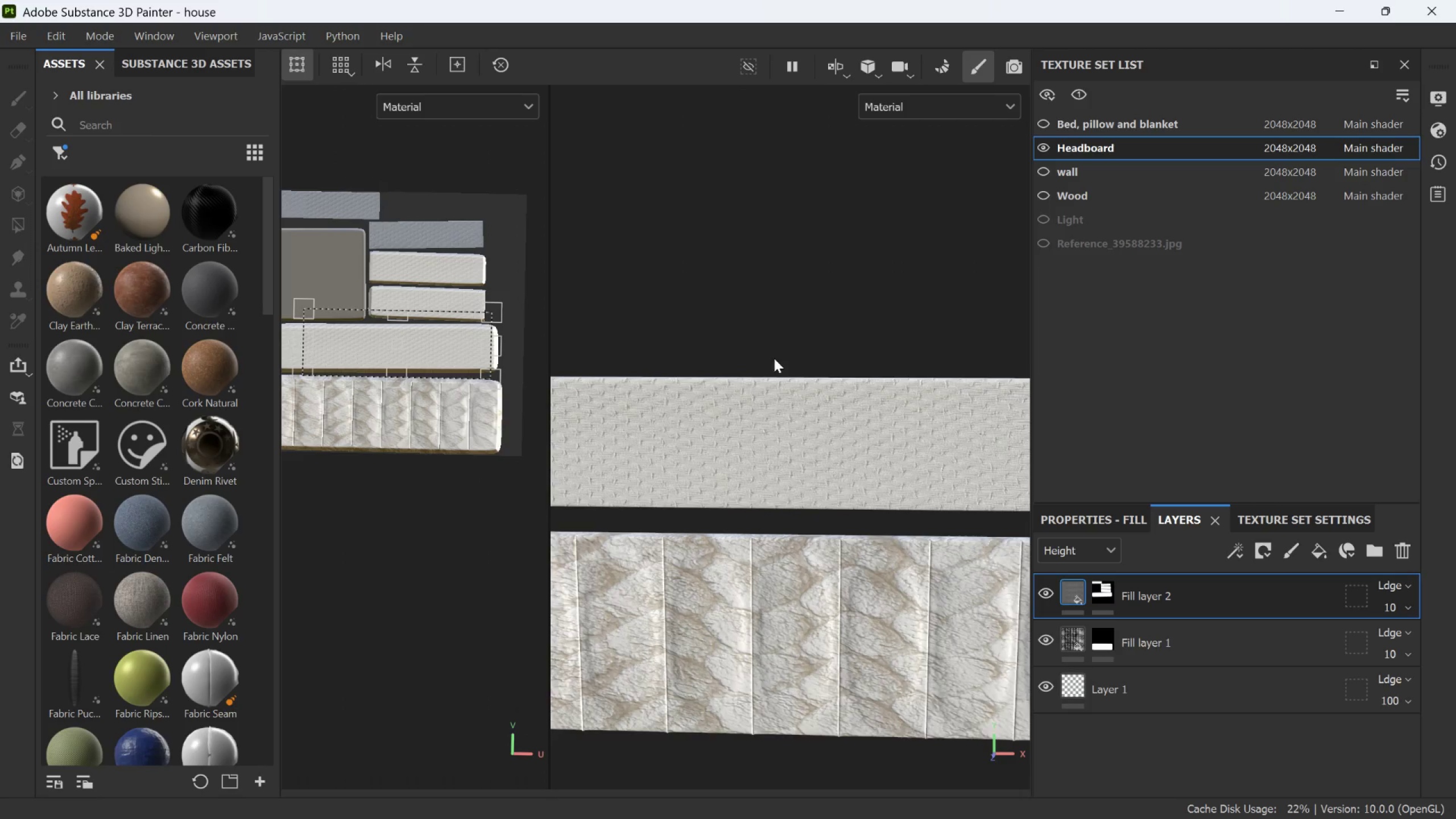 
hold_key(key=AltLeft, duration=0.46)
left_click_drag(start_coordinate=[733, 606], to_coordinate=[845, 637])
 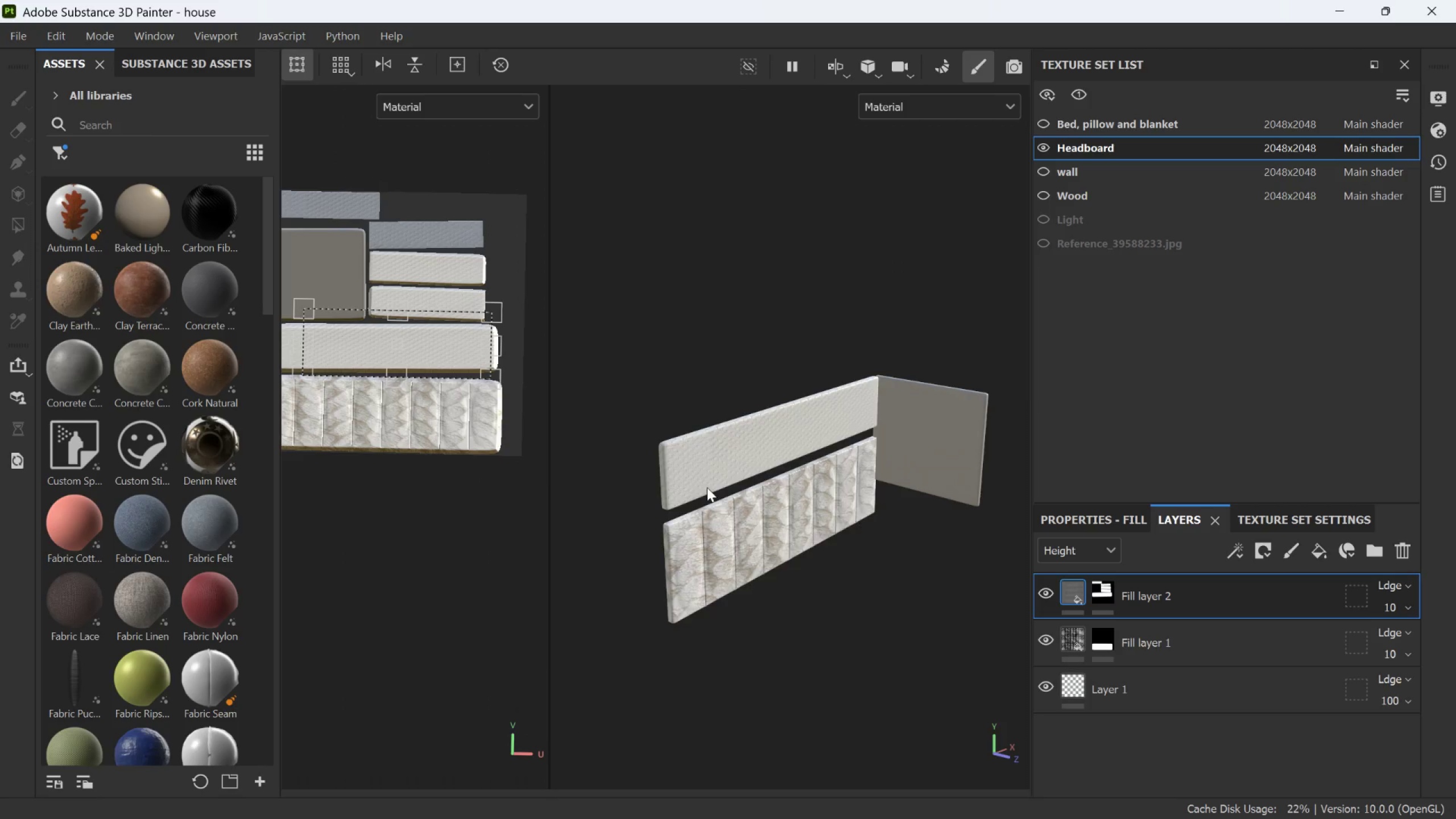 
scroll: coordinate [807, 422], scroll_direction: down, amount: 9.0
 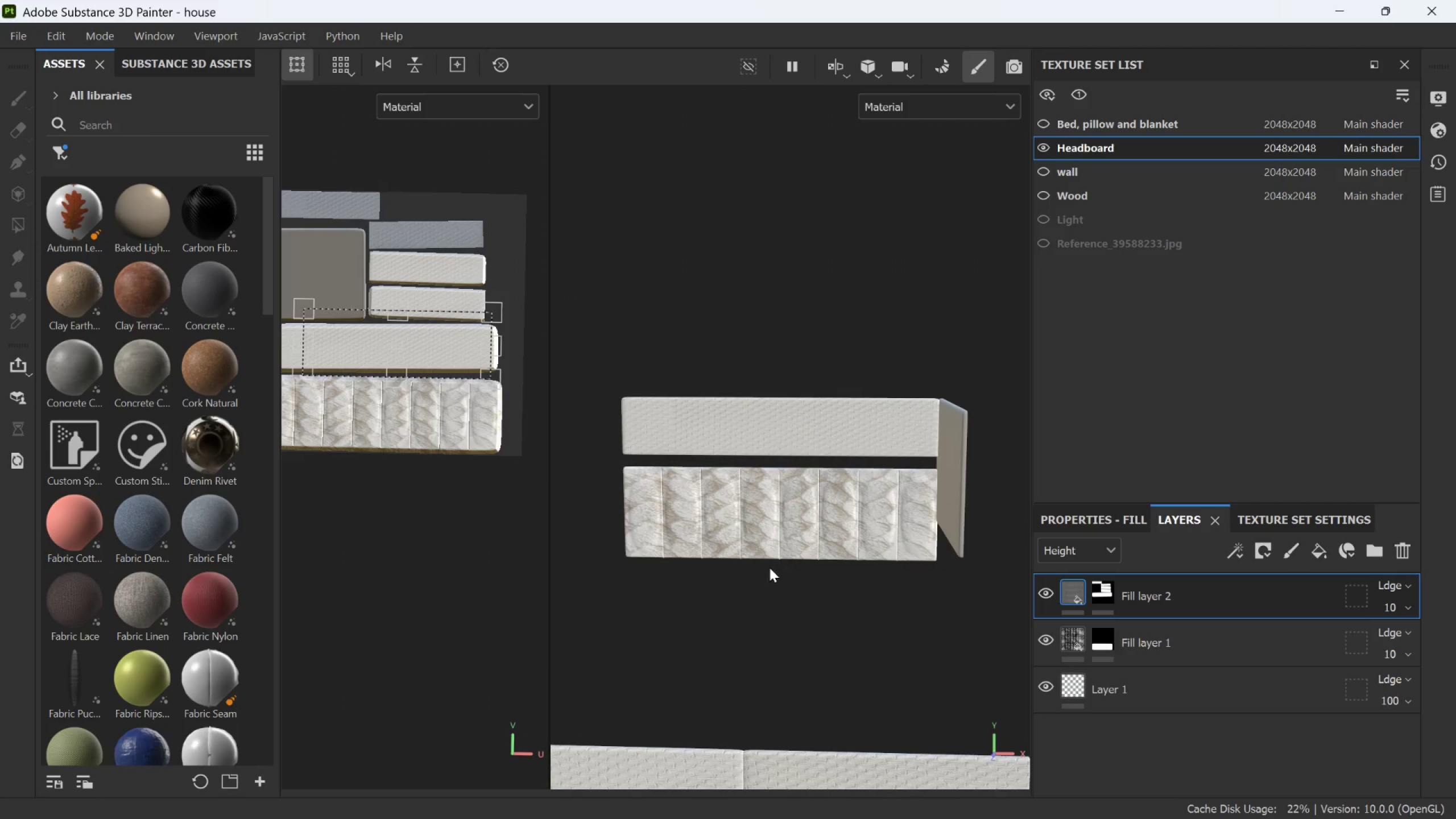 
scroll: coordinate [681, 424], scroll_direction: up, amount: 19.0
 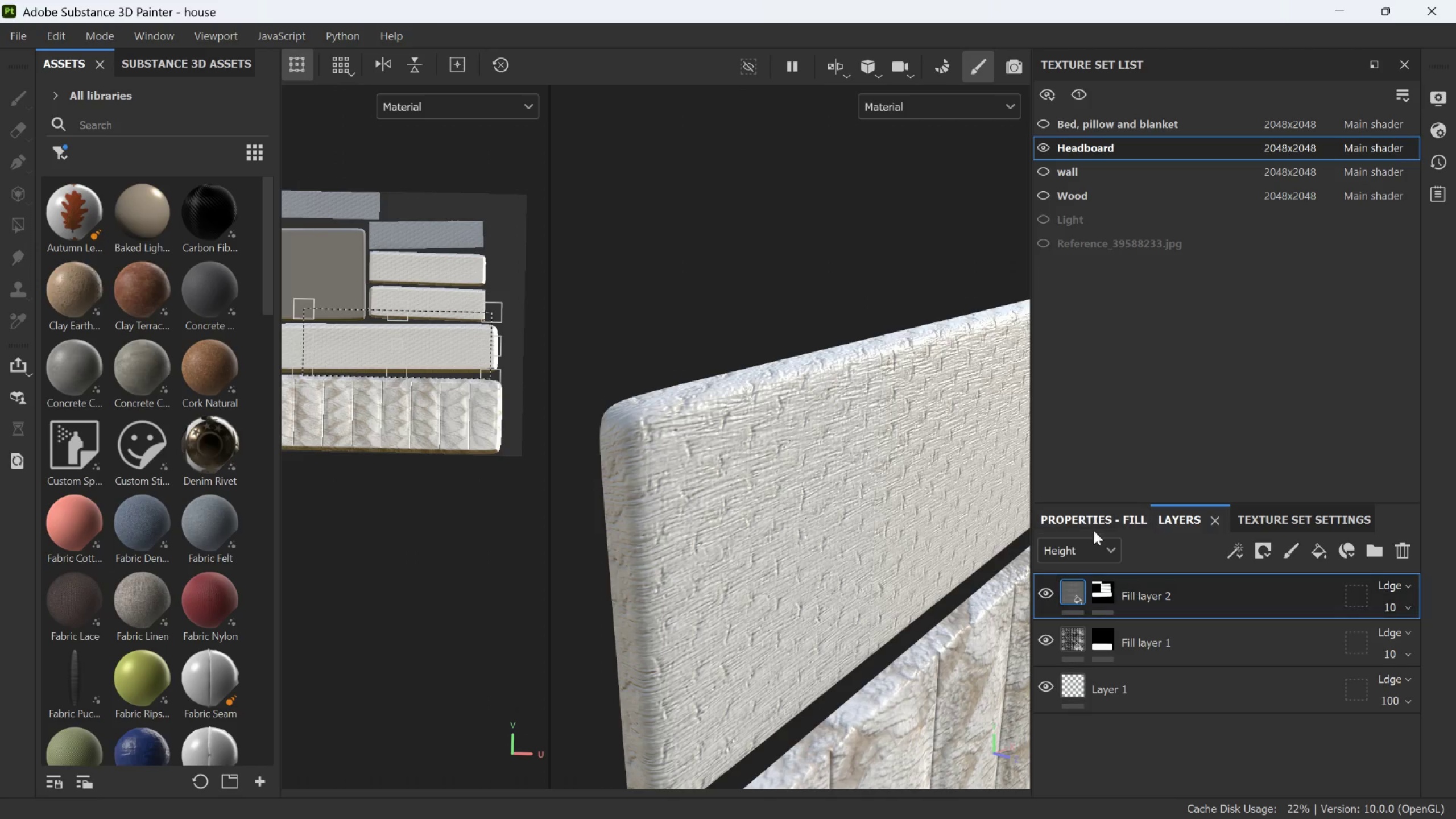 
left_click([1086, 516])
 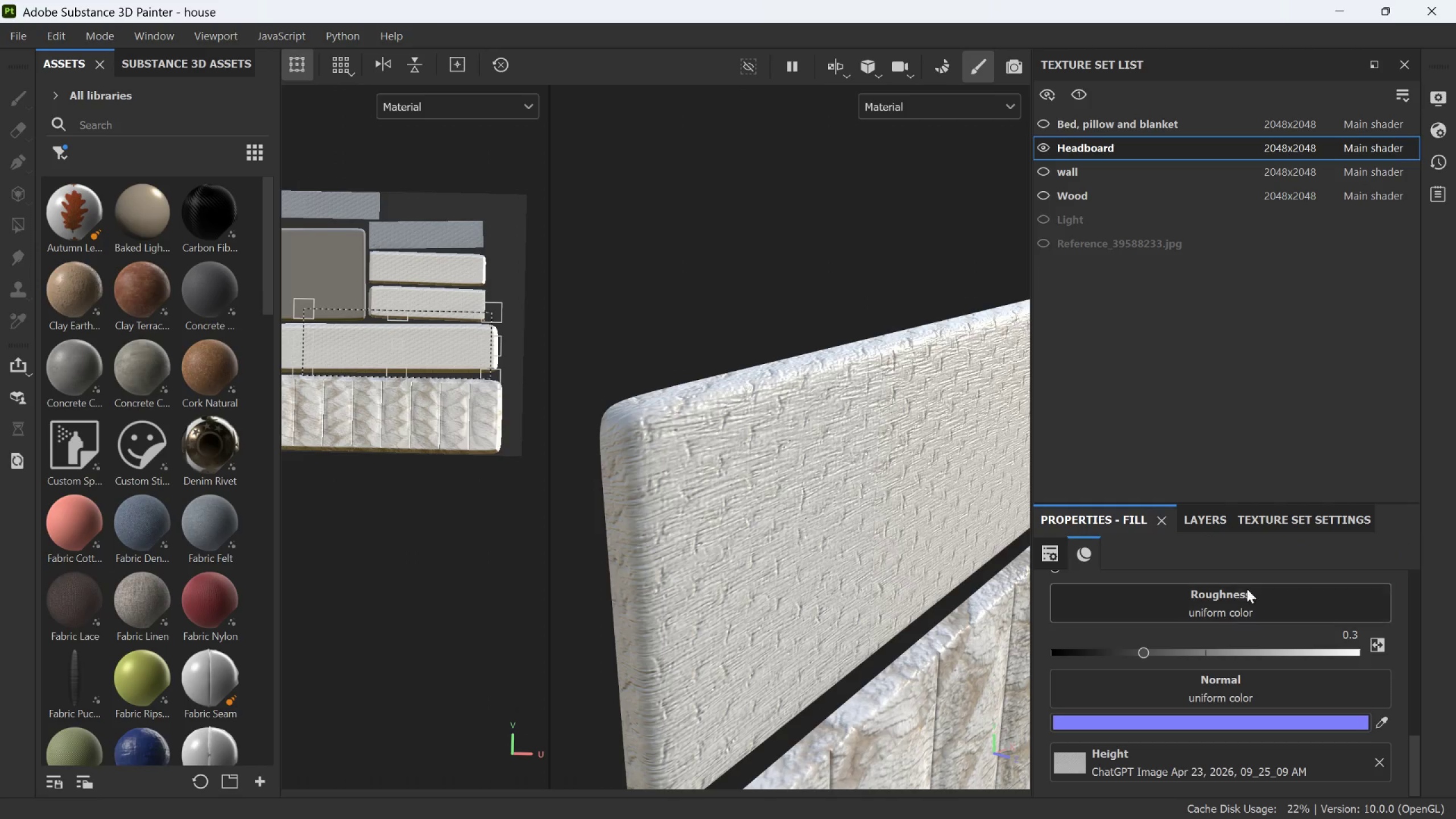 
left_click([1188, 519])
 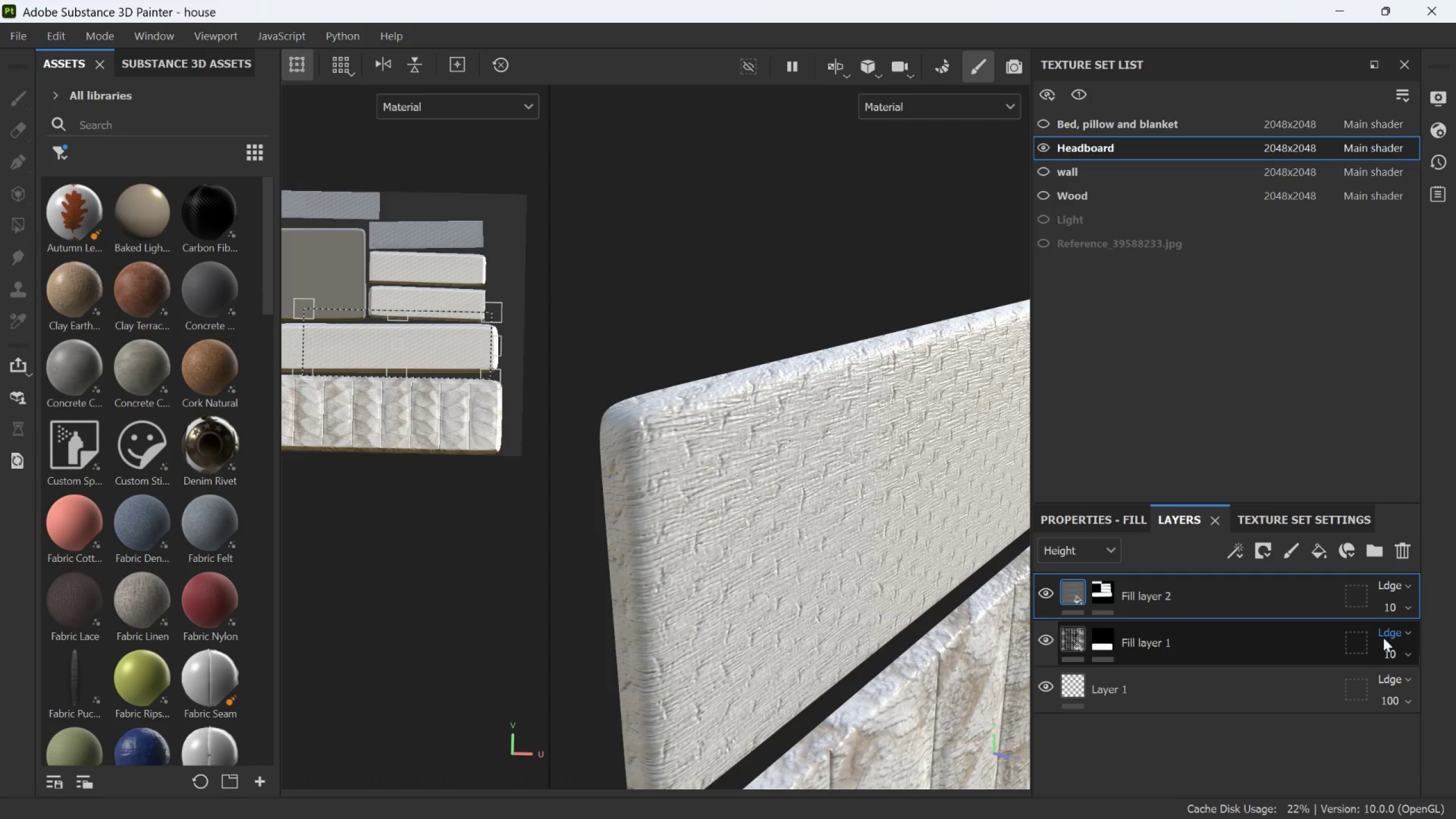 
left_click([1394, 606])
 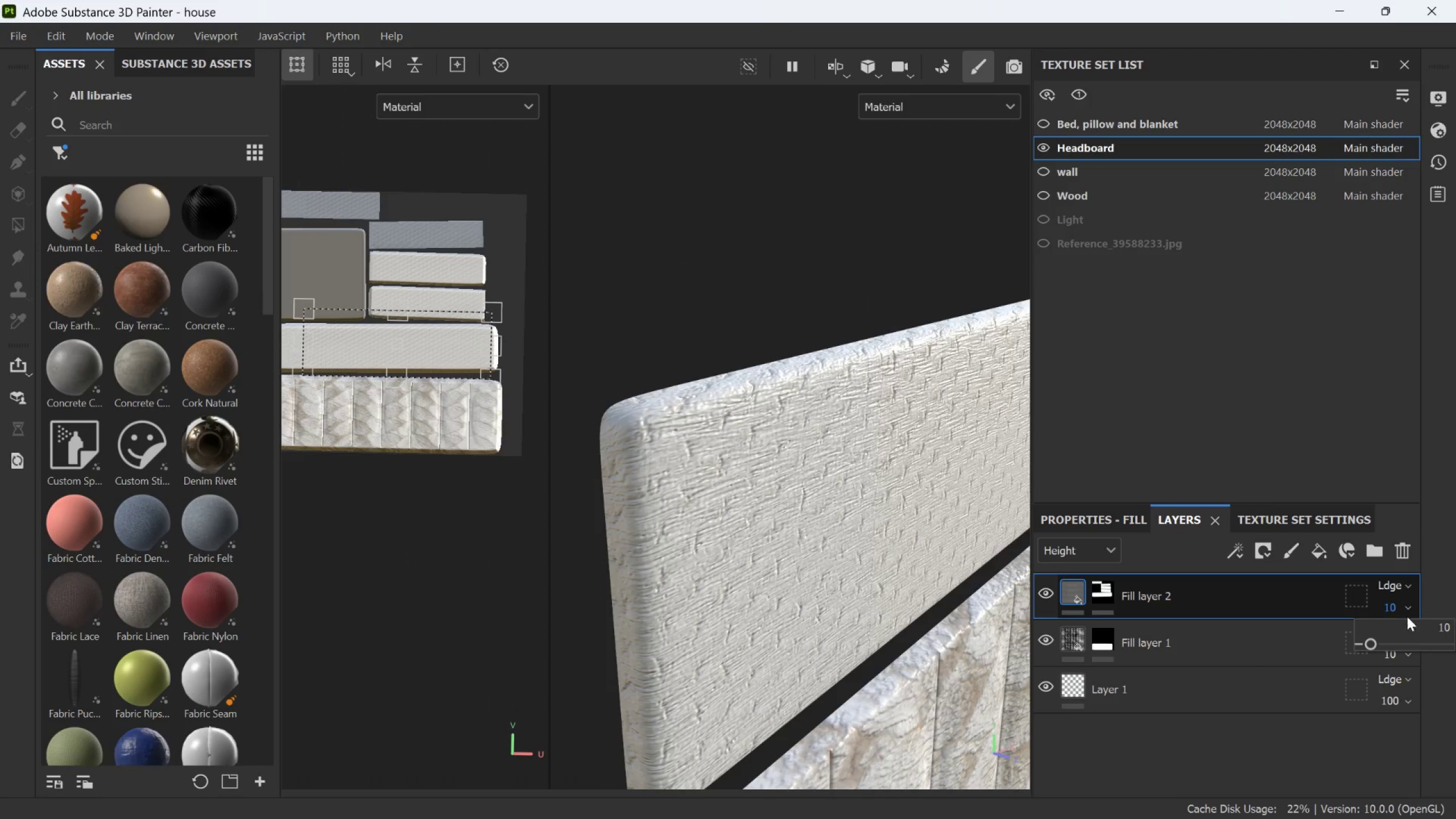 
left_click([1429, 624])
 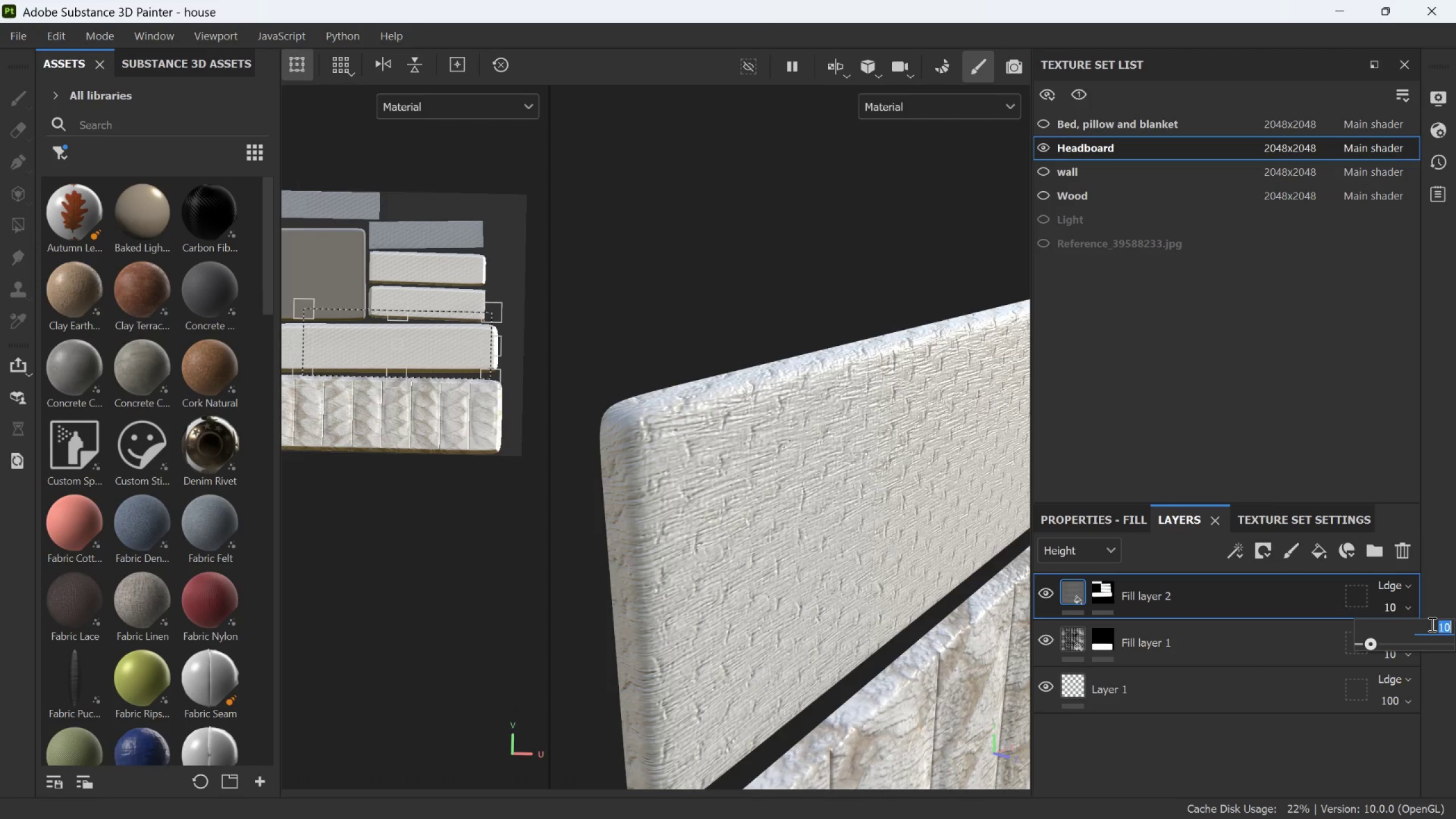 
key(5)
 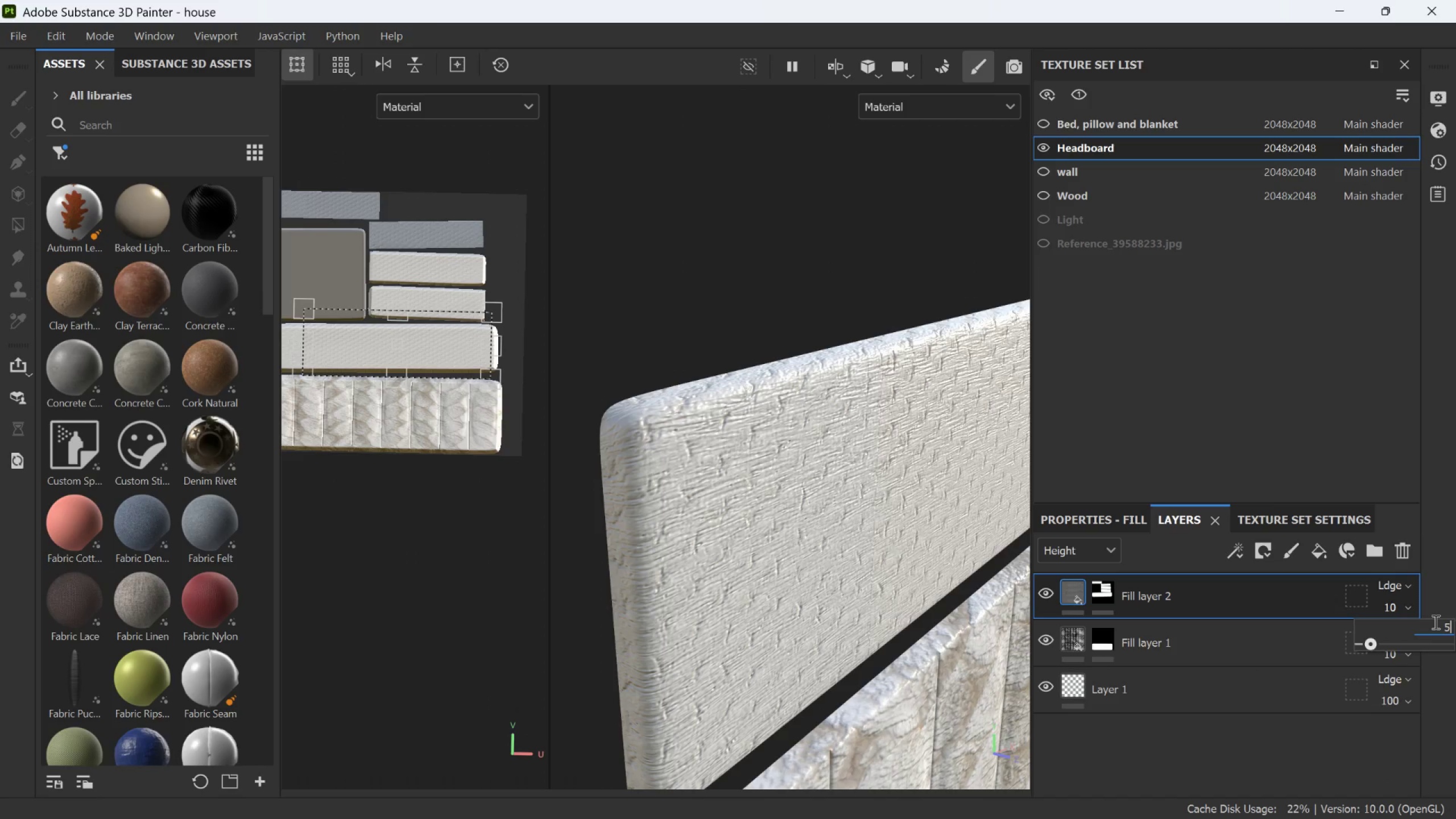 
key(Enter)
 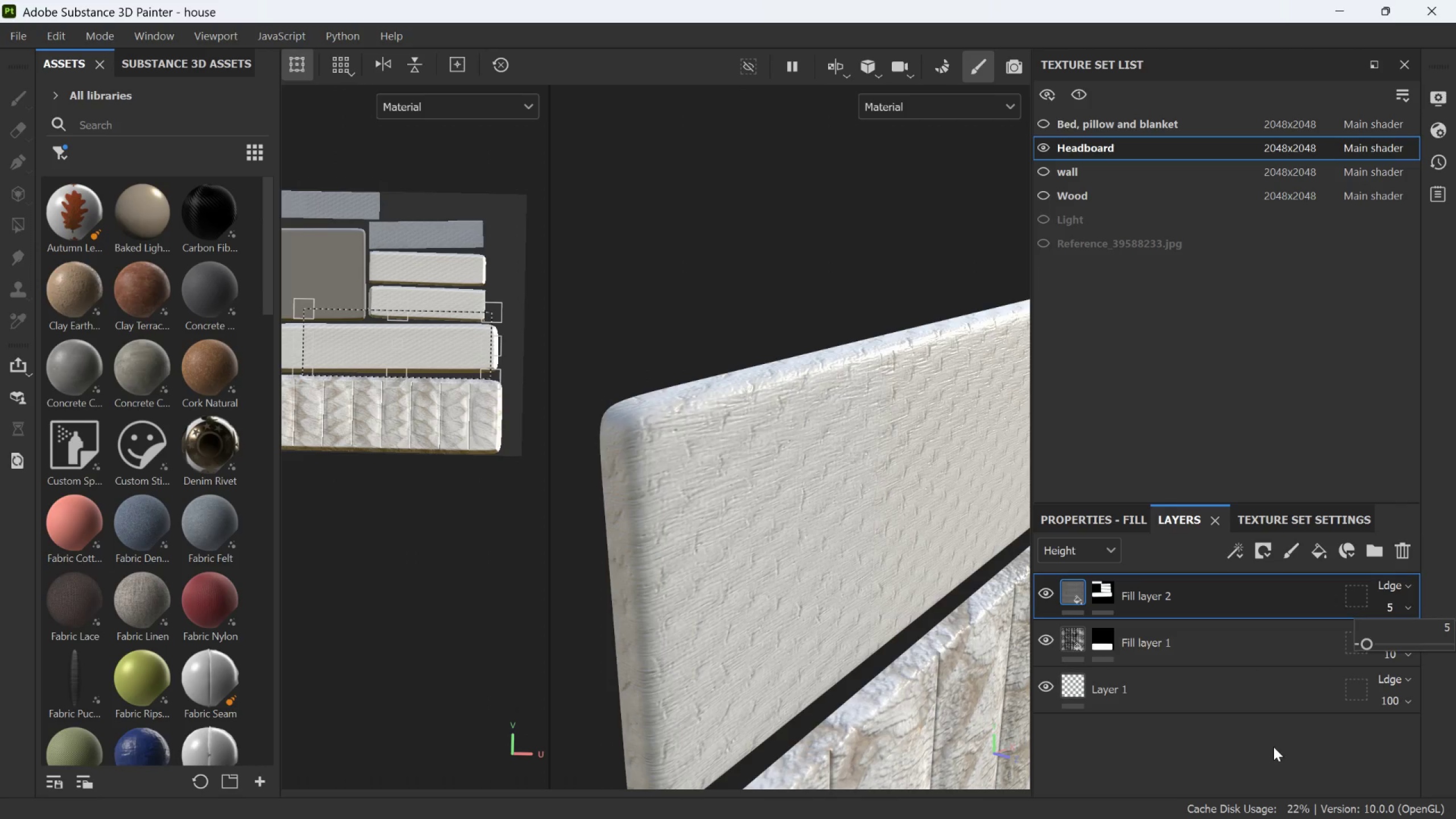 
left_click([1270, 752])
 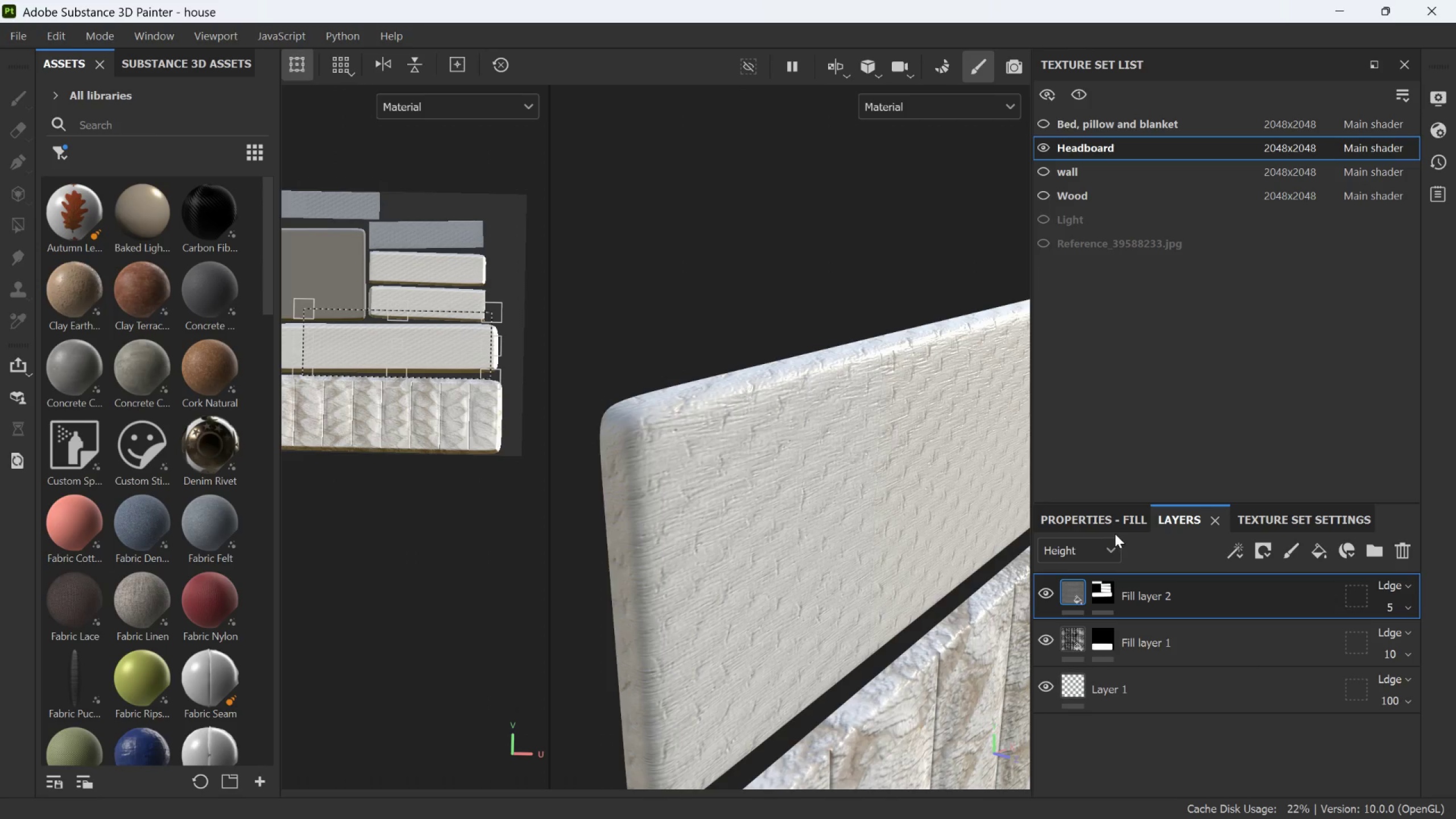 
left_click([1113, 518])
 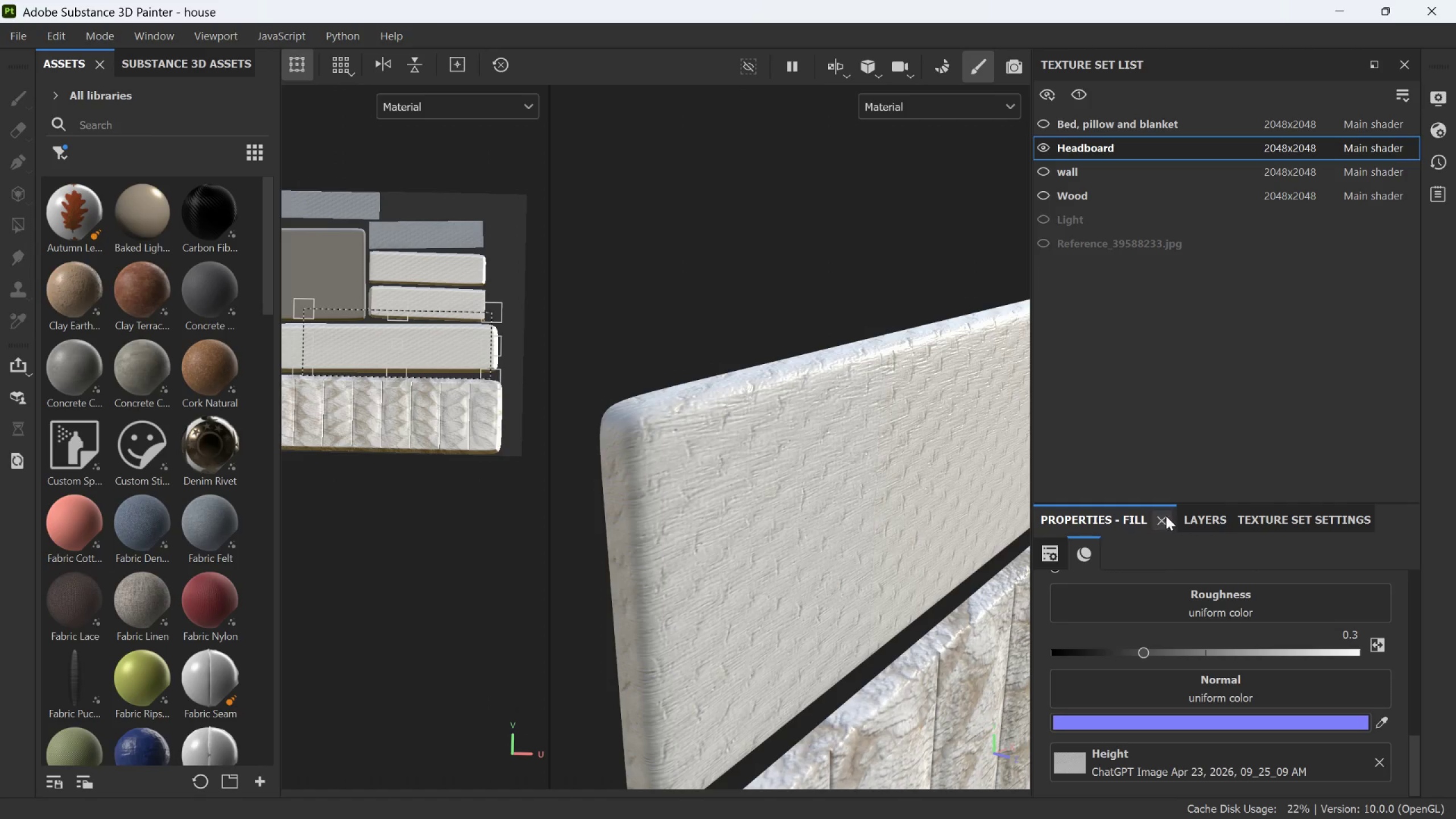 
left_click([1186, 515])
 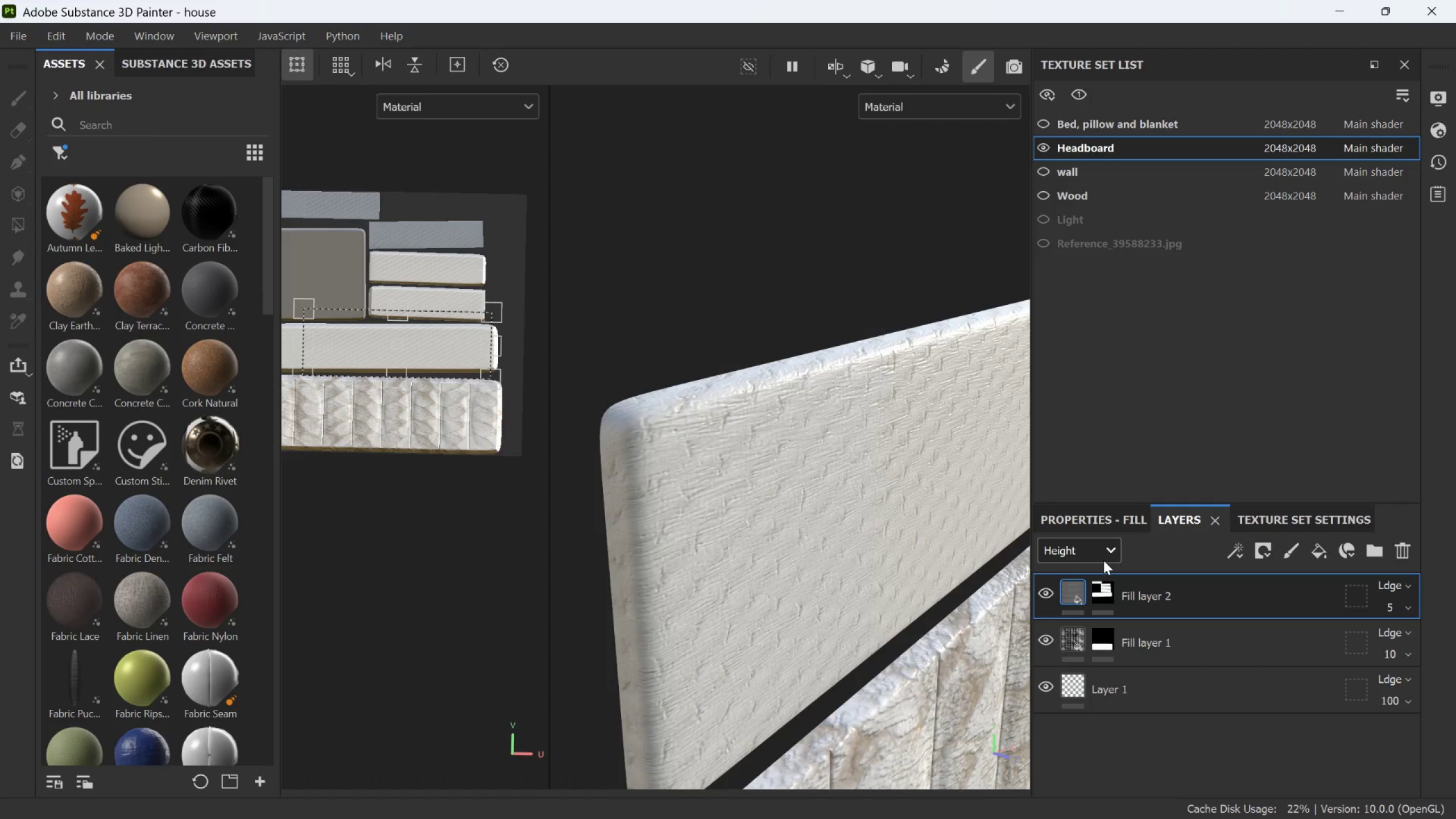 
wait(5.21)
 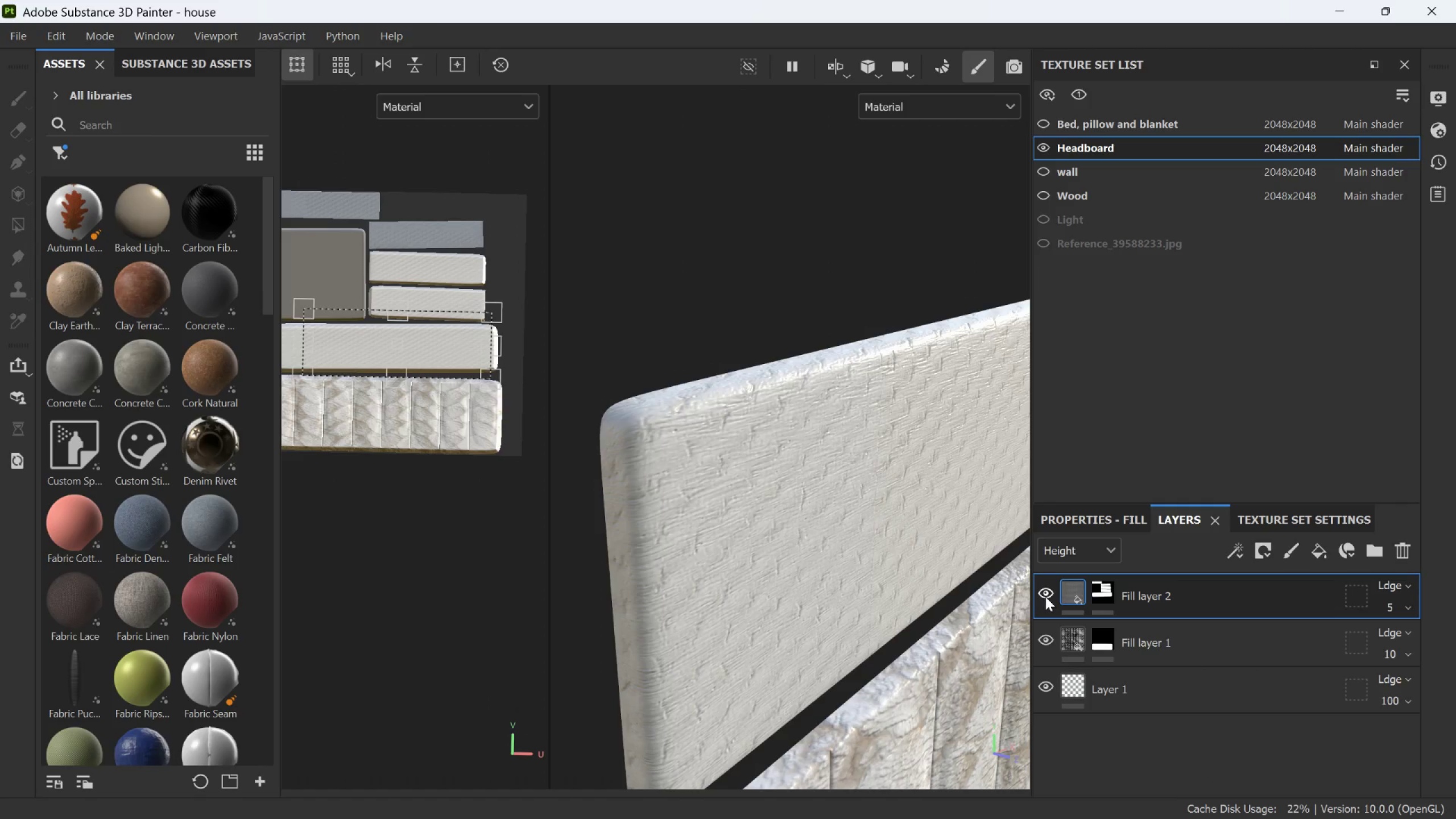 
scroll: coordinate [762, 462], scroll_direction: down, amount: 15.0
 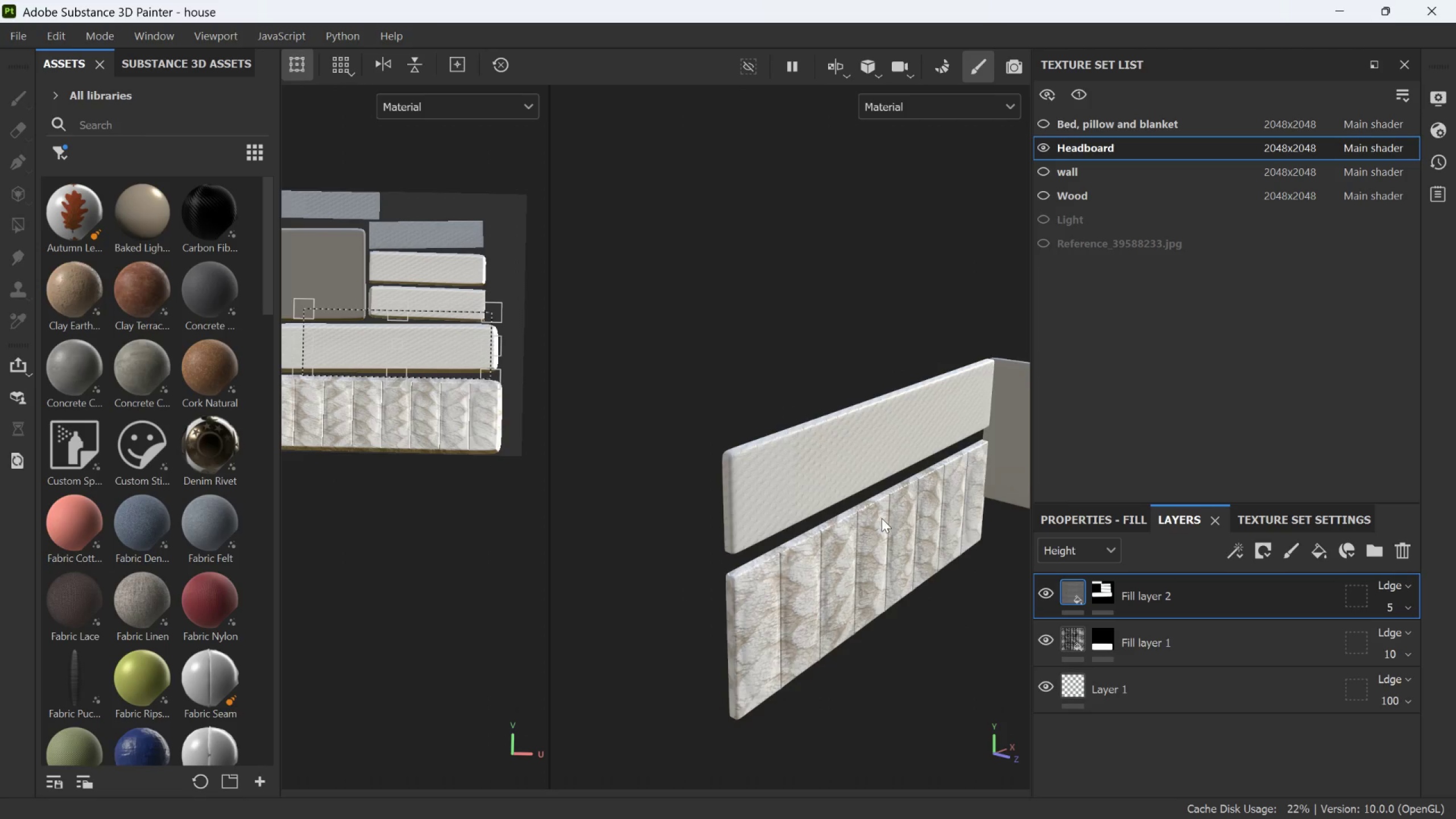 
hold_key(key=AltLeft, duration=0.8)
left_click_drag(start_coordinate=[912, 597], to_coordinate=[825, 555])
 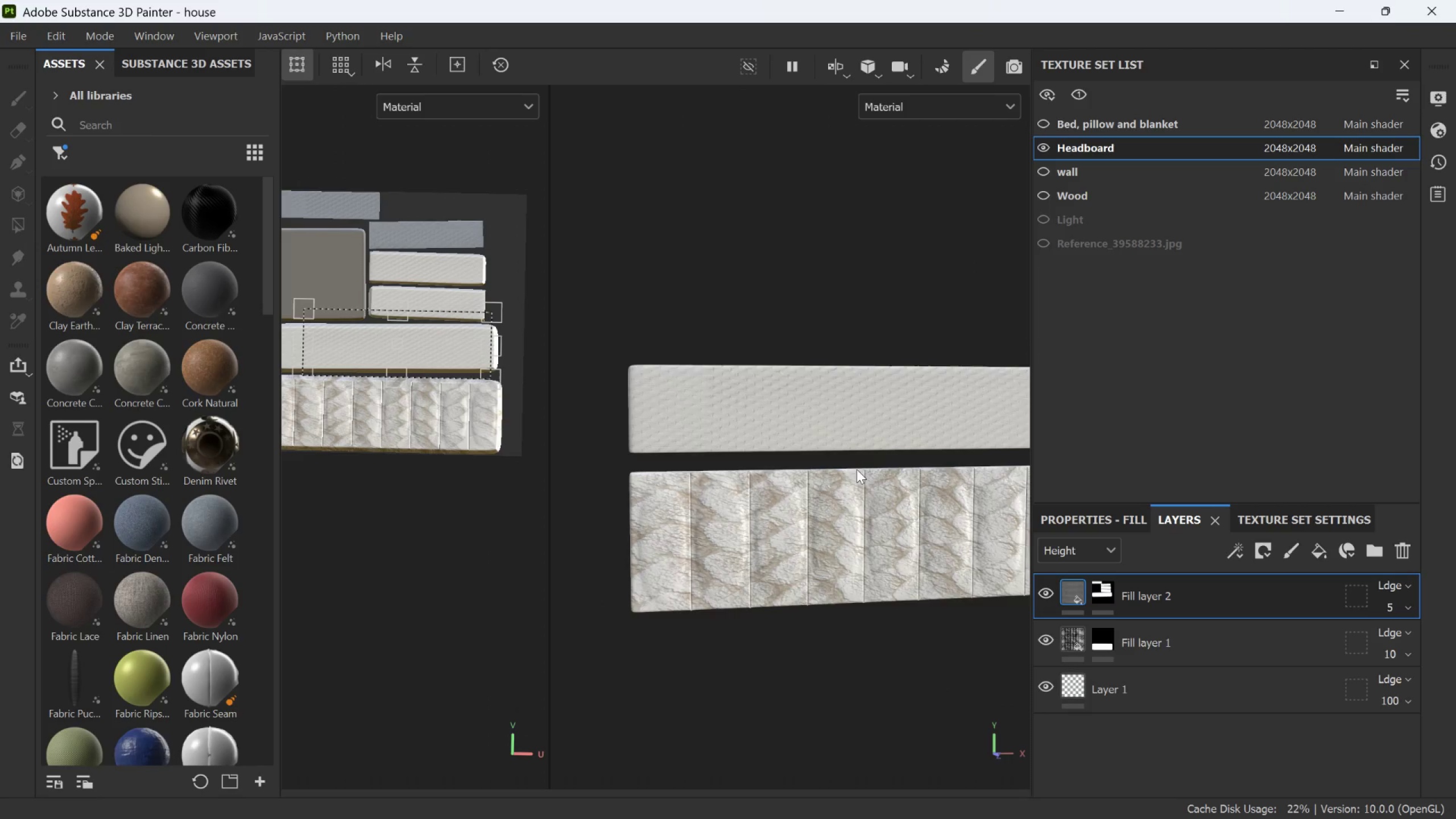 
scroll: coordinate [818, 375], scroll_direction: up, amount: 5.0
 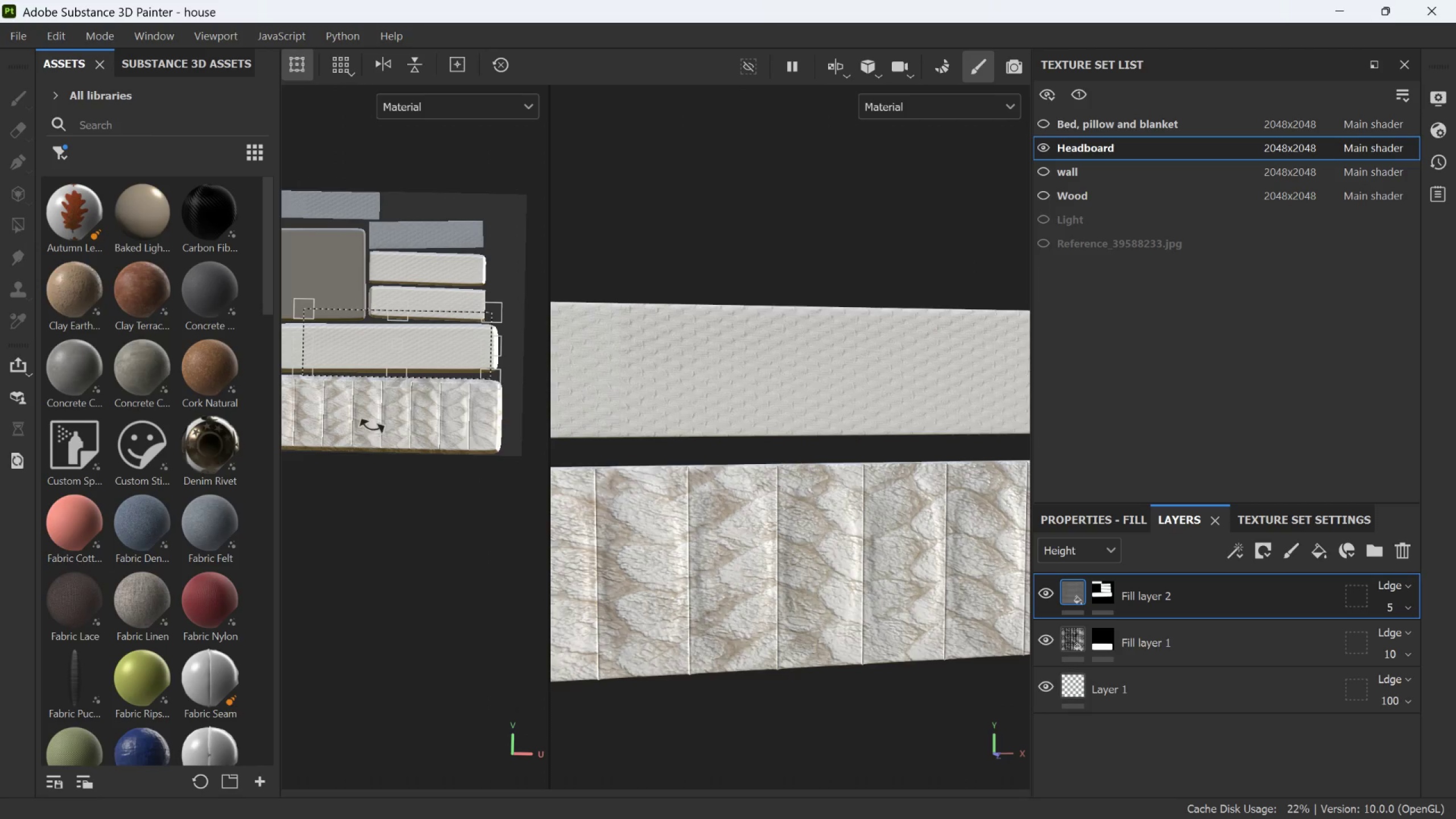 
scroll: coordinate [375, 434], scroll_direction: down, amount: 3.0
 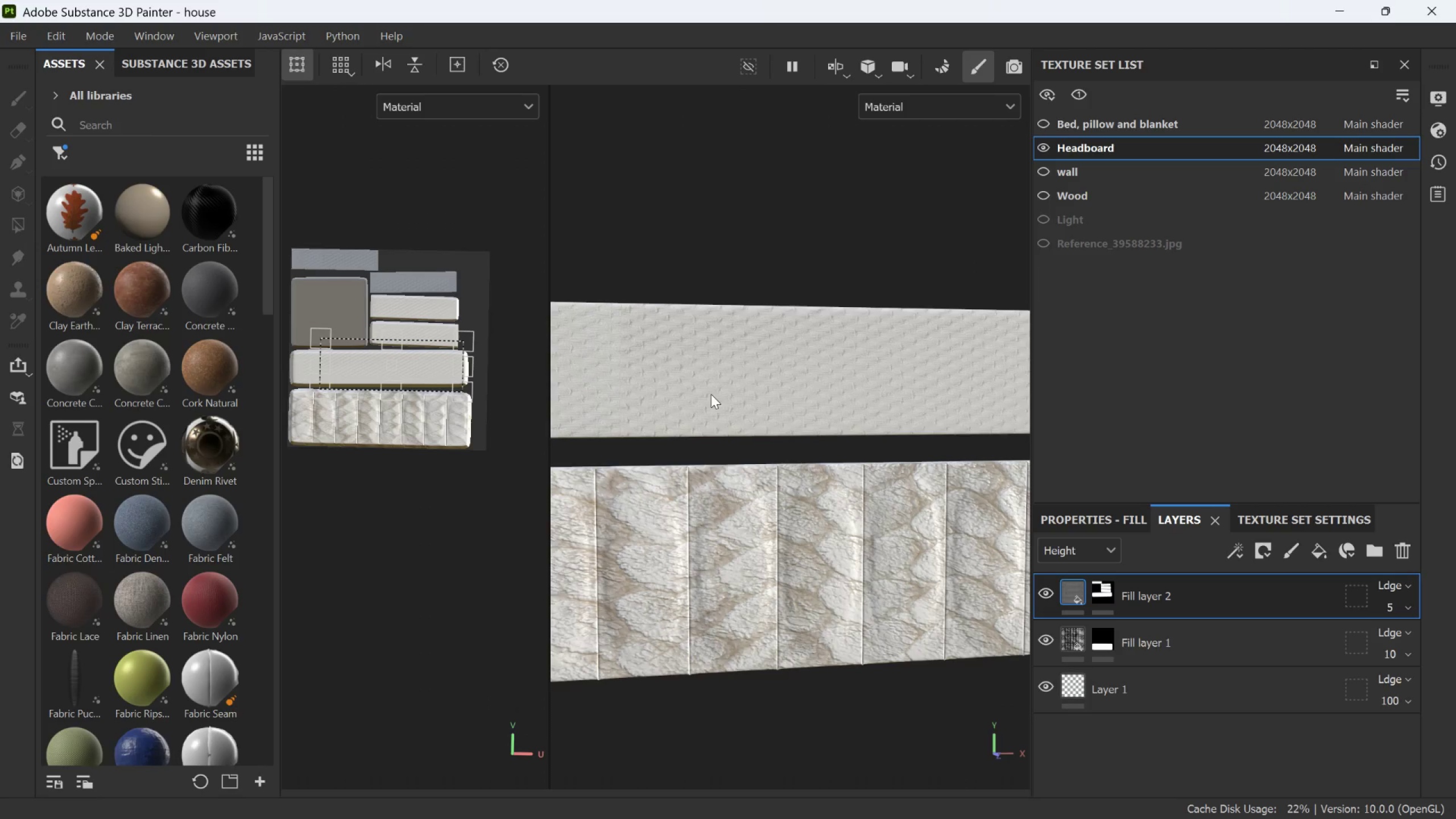 
hold_key(key=AltLeft, duration=1.66)
left_click_drag(start_coordinate=[726, 563], to_coordinate=[819, 619])
 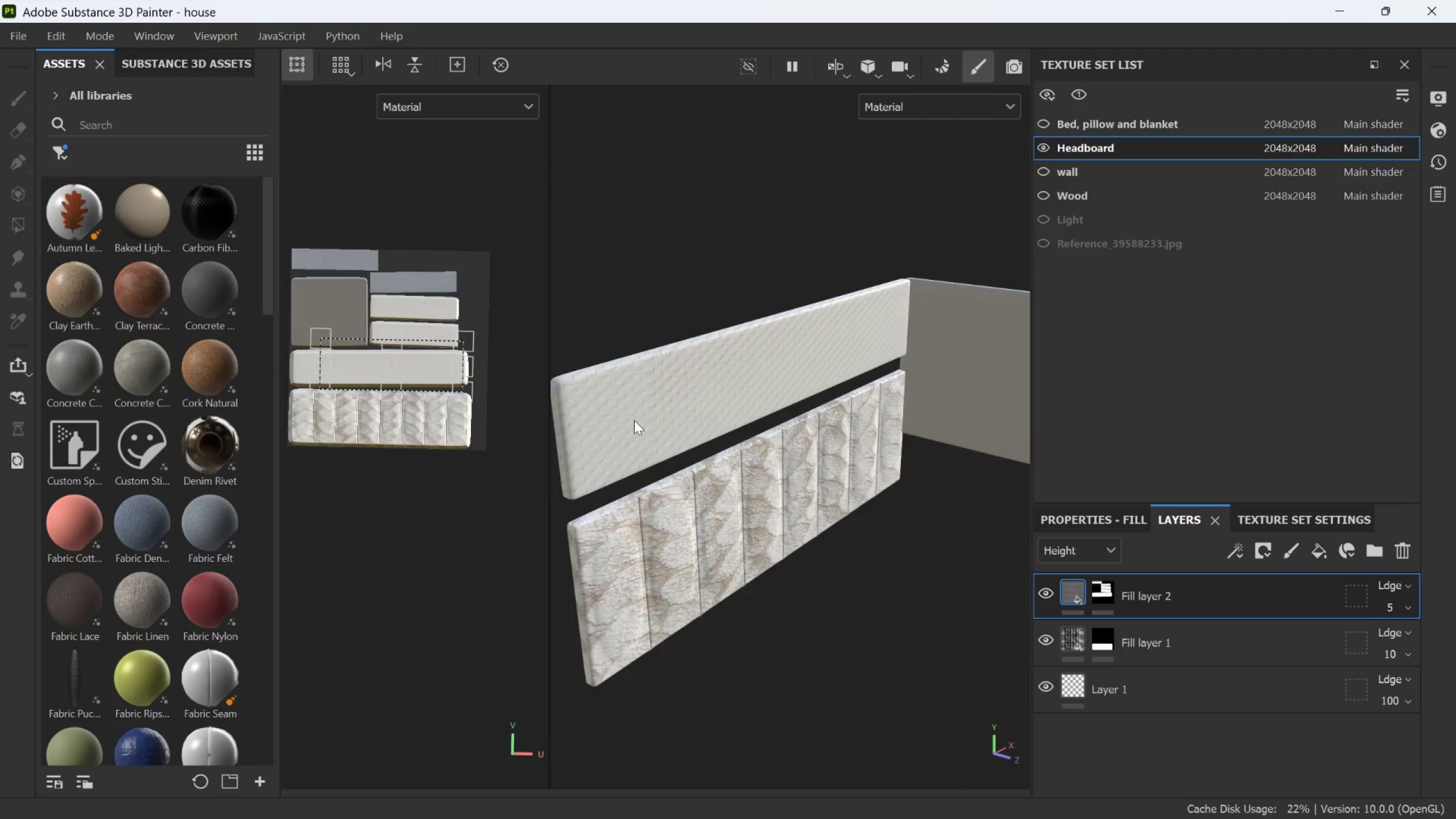 
scroll: coordinate [740, 384], scroll_direction: down, amount: 4.0
 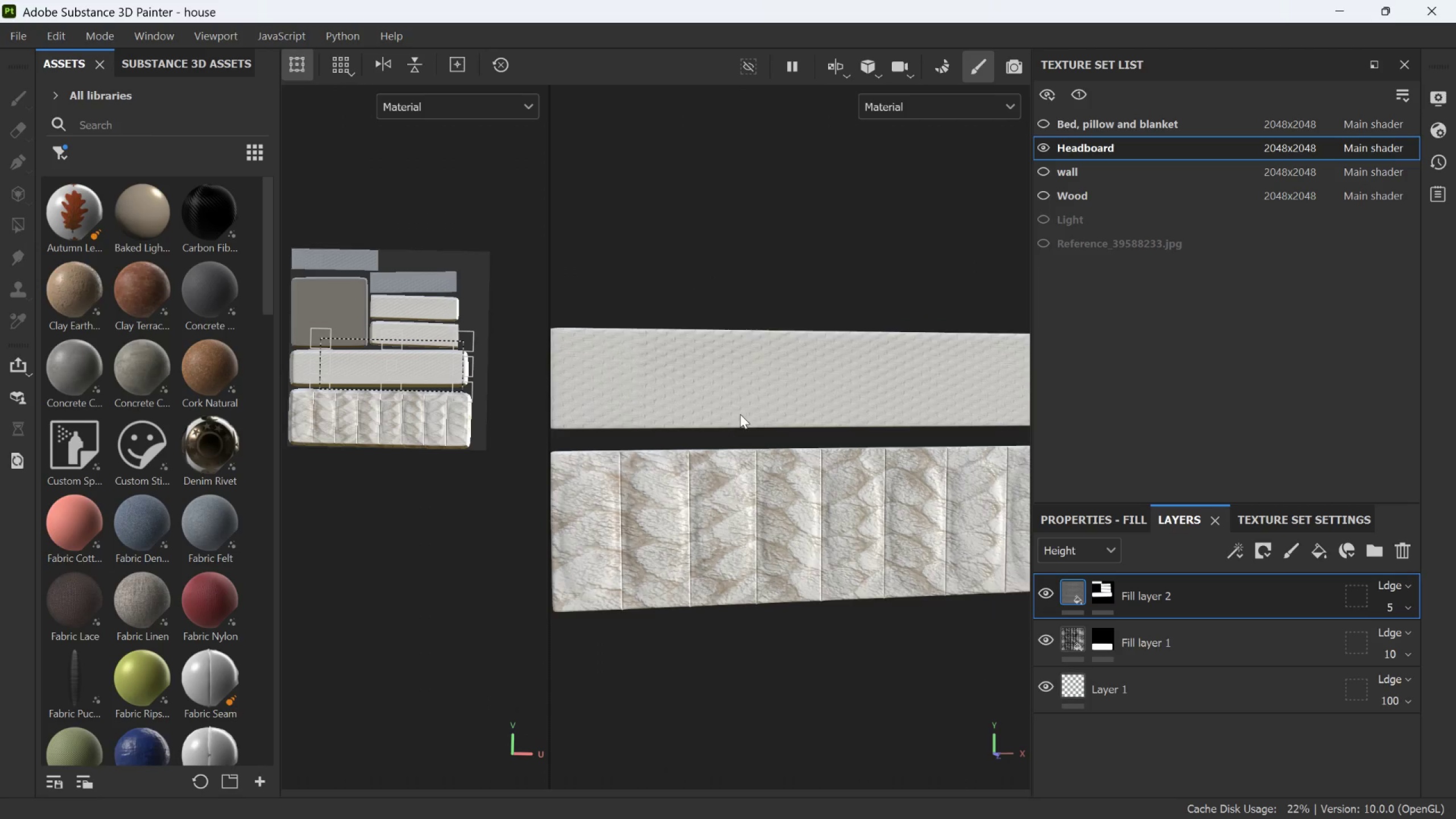 
scroll: coordinate [685, 362], scroll_direction: up, amount: 10.0
 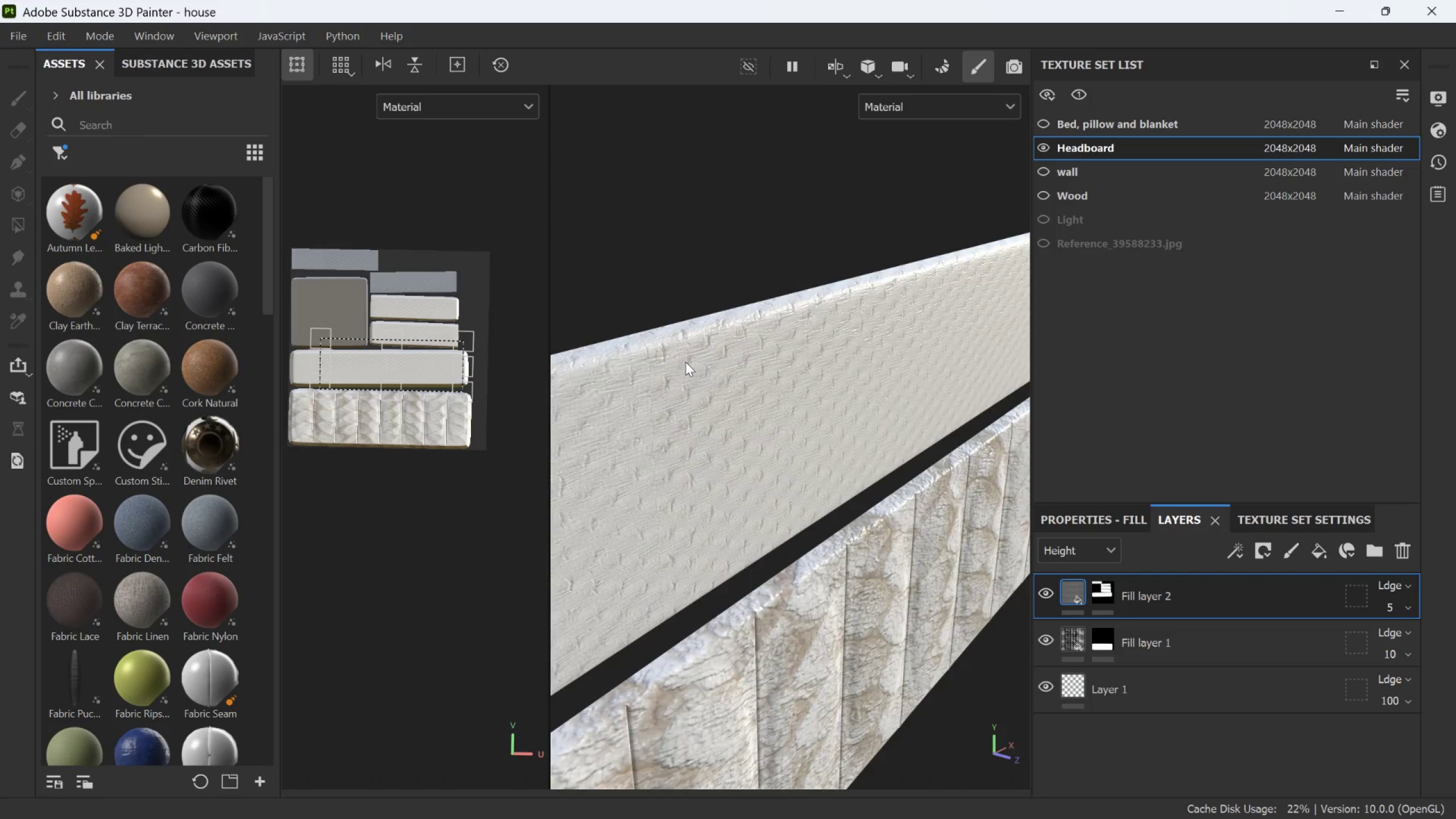 
scroll: coordinate [686, 365], scroll_direction: down, amount: 6.0
 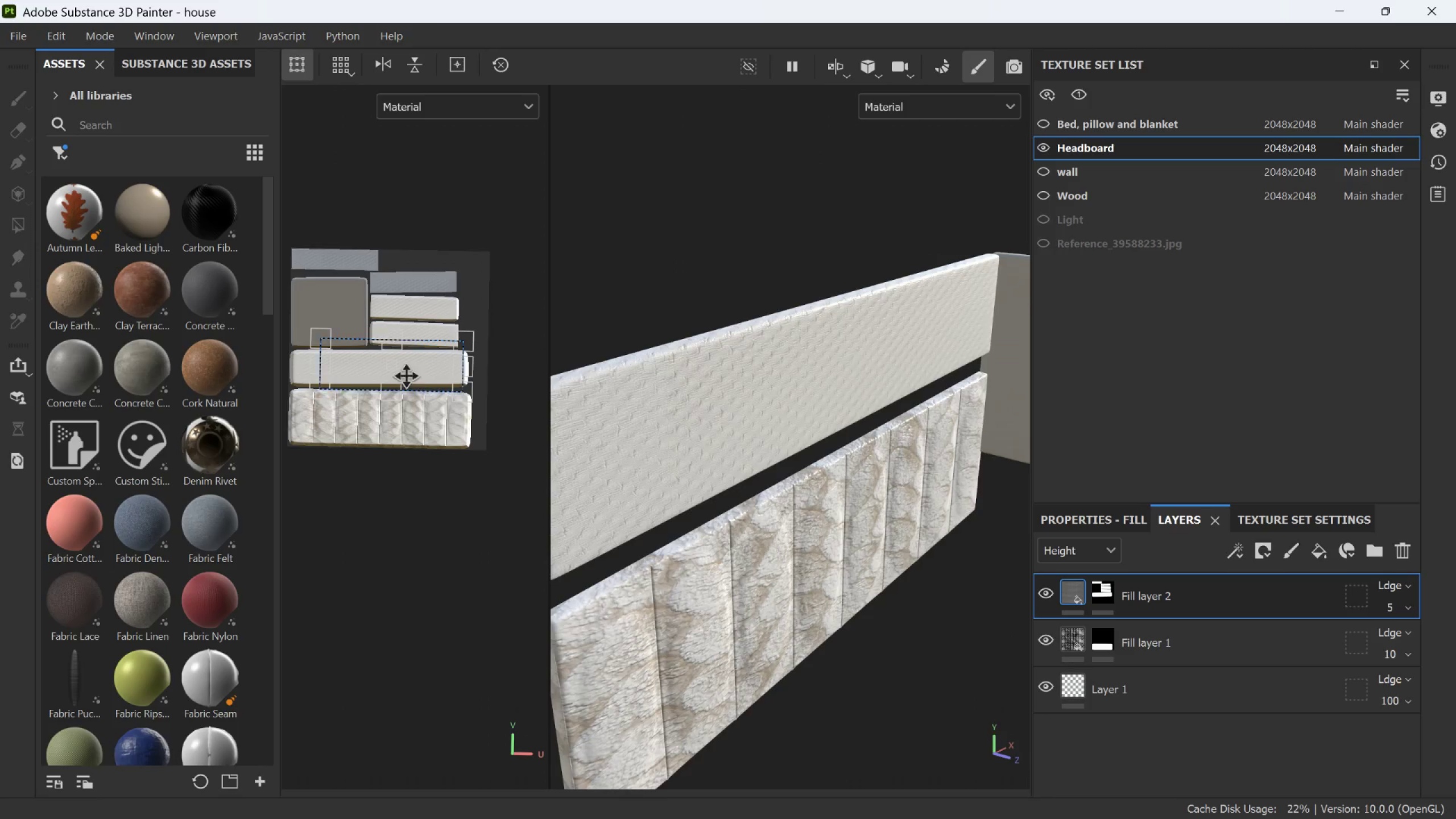 
scroll: coordinate [474, 369], scroll_direction: up, amount: 6.0
 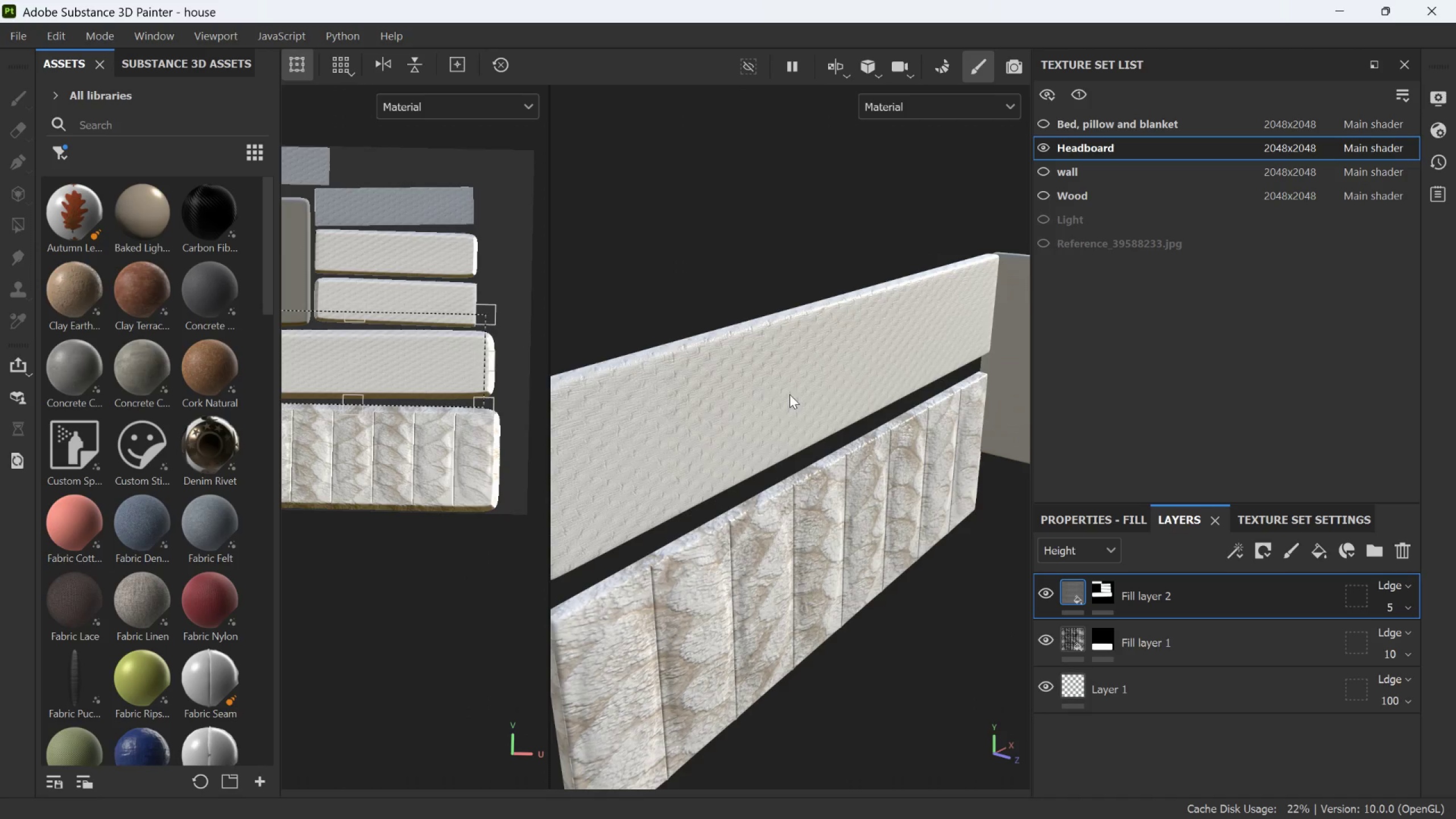 
scroll: coordinate [845, 387], scroll_direction: down, amount: 14.0
 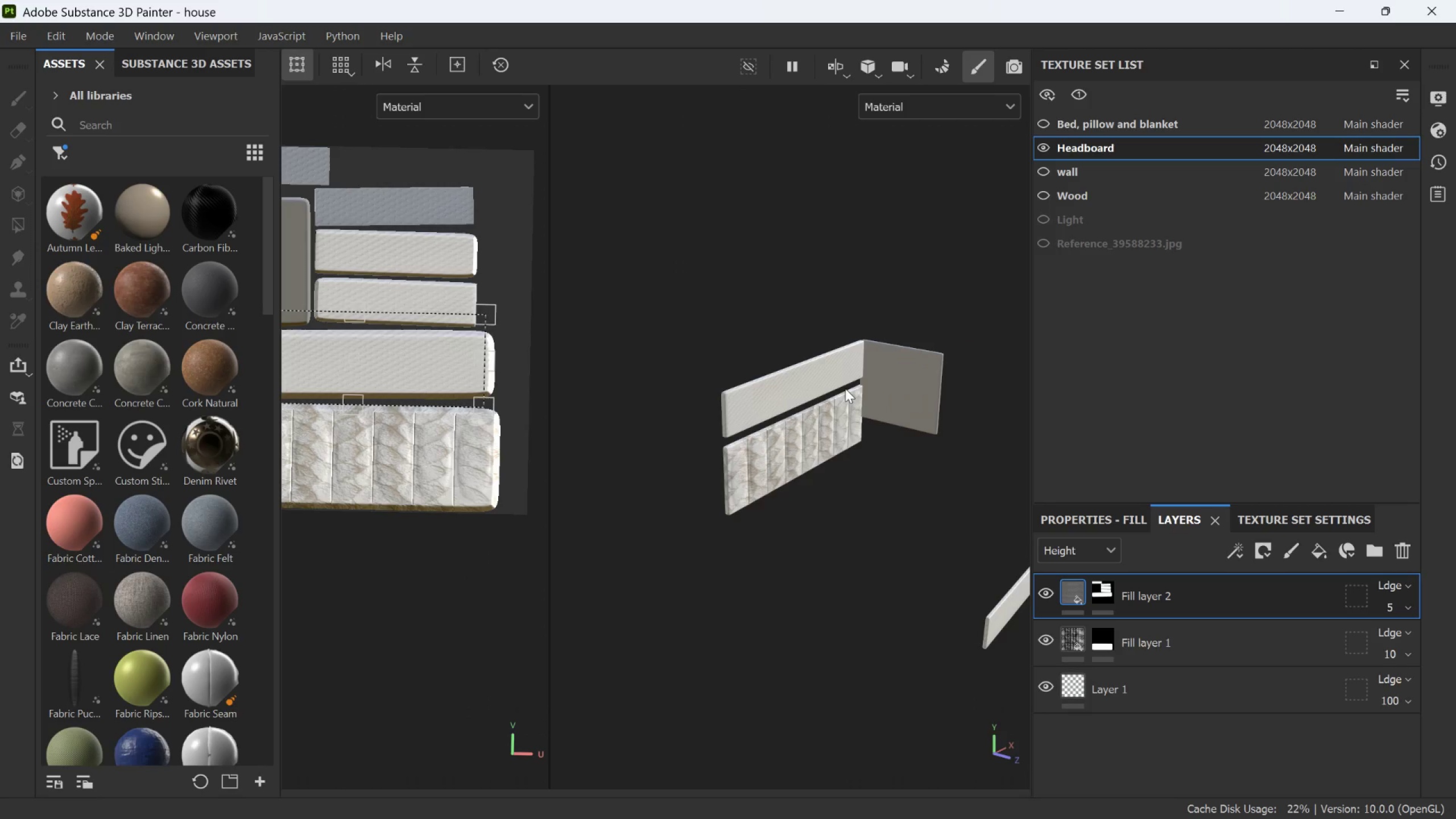 
wait(5.93)
 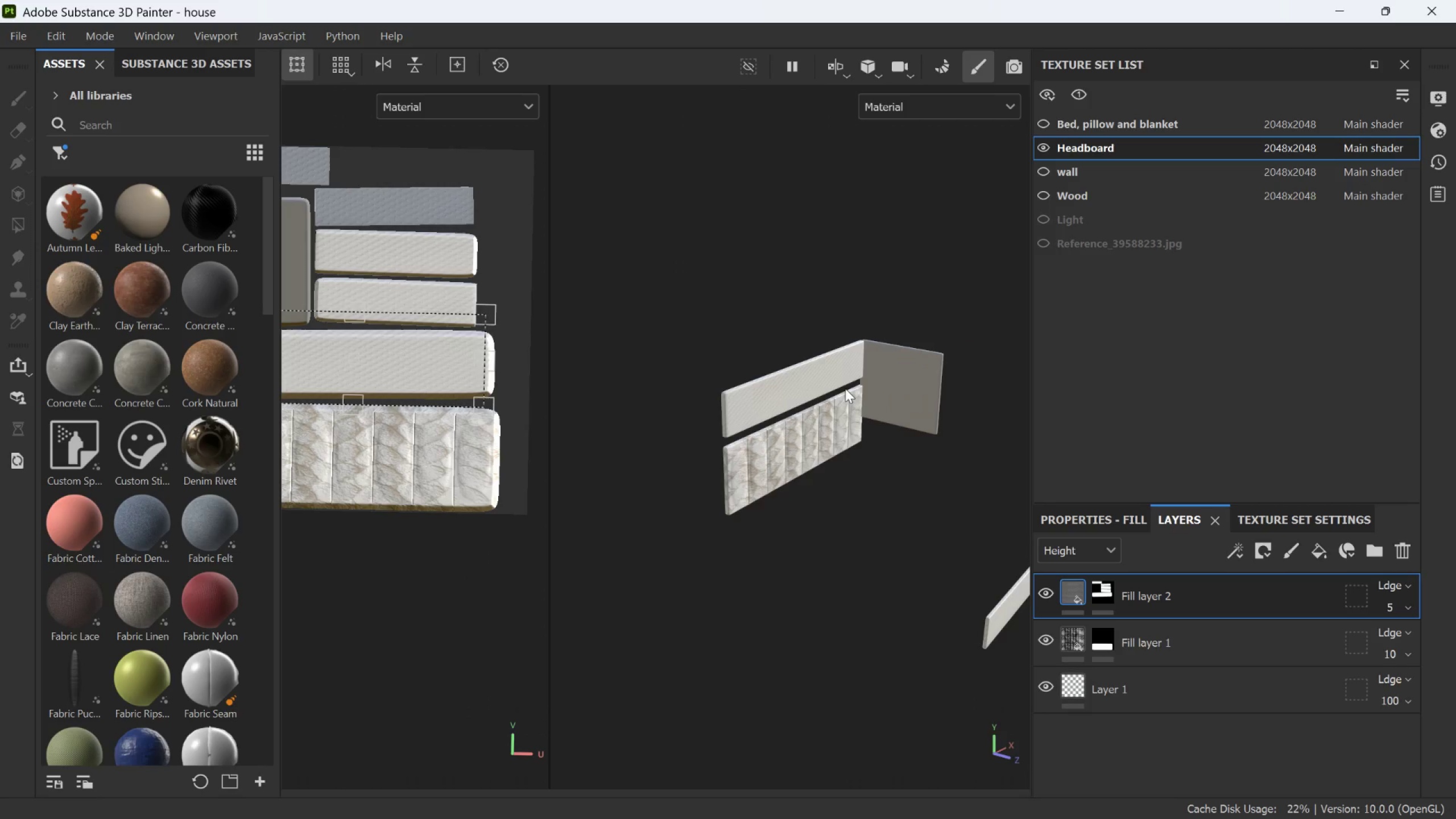 
scroll: coordinate [808, 296], scroll_direction: up, amount: 23.0
 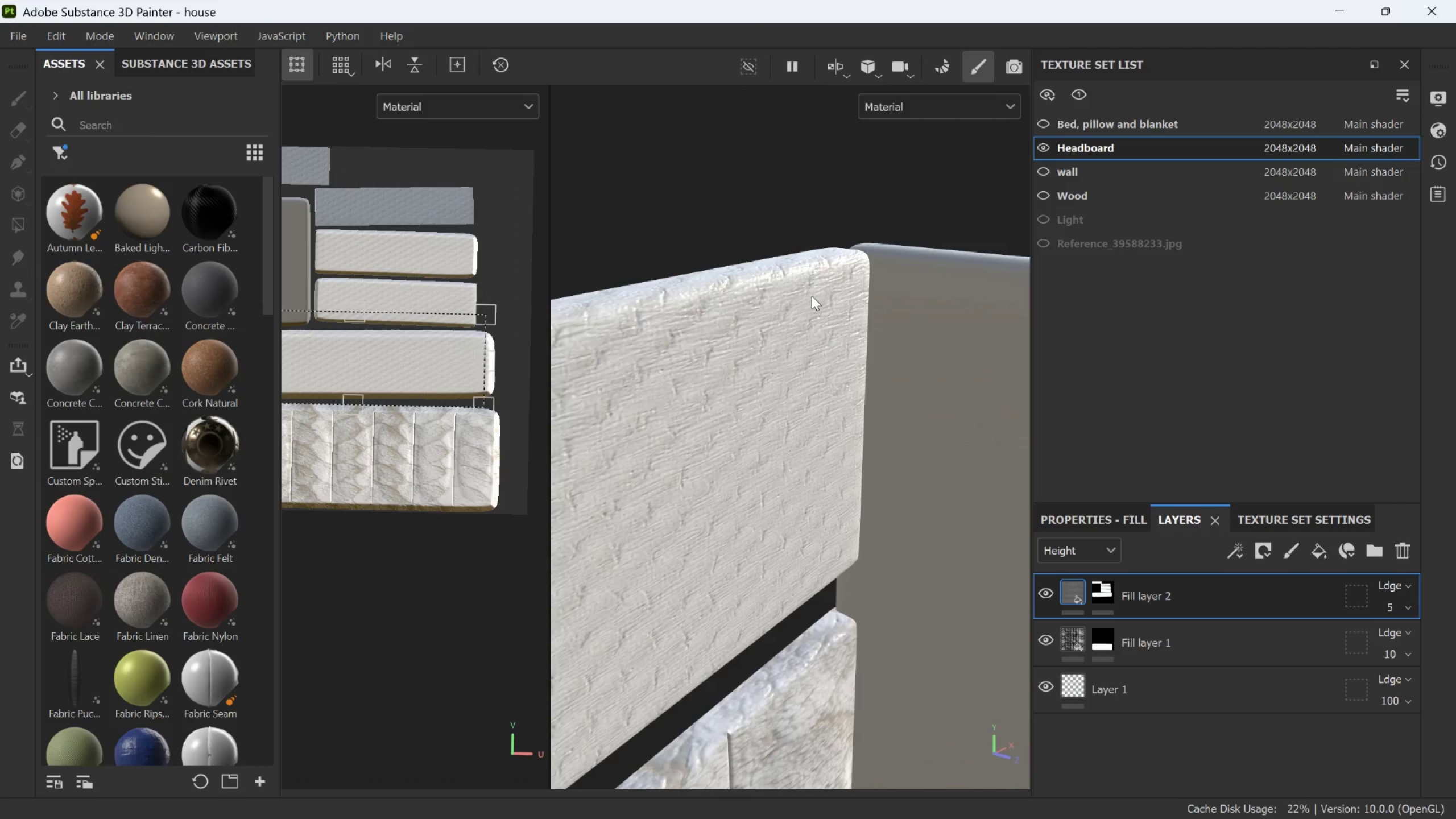 
scroll: coordinate [904, 354], scroll_direction: down, amount: 8.0
 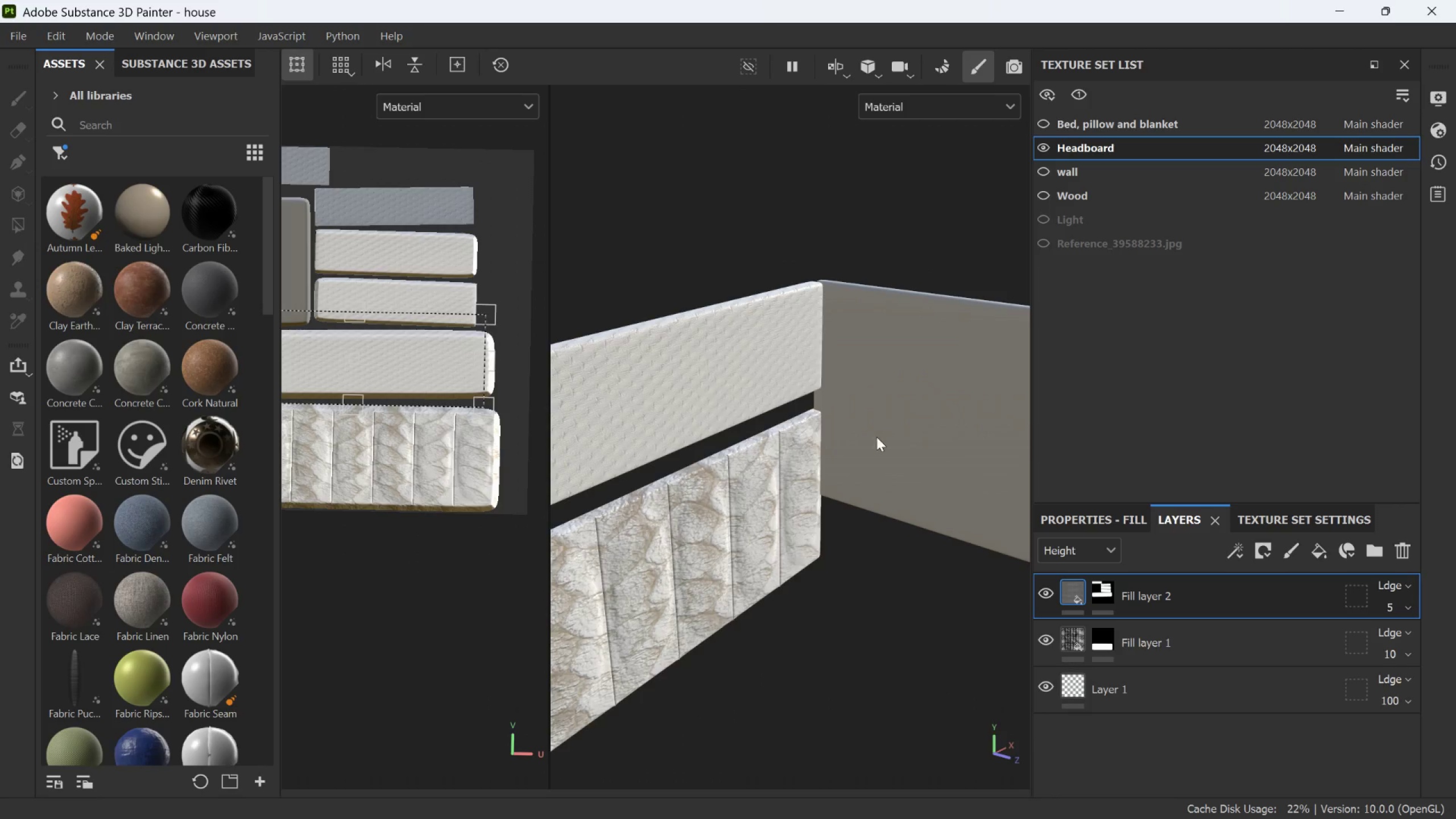 
hold_key(key=AltLeft, duration=1.13)
left_click_drag(start_coordinate=[801, 387], to_coordinate=[719, 408])
 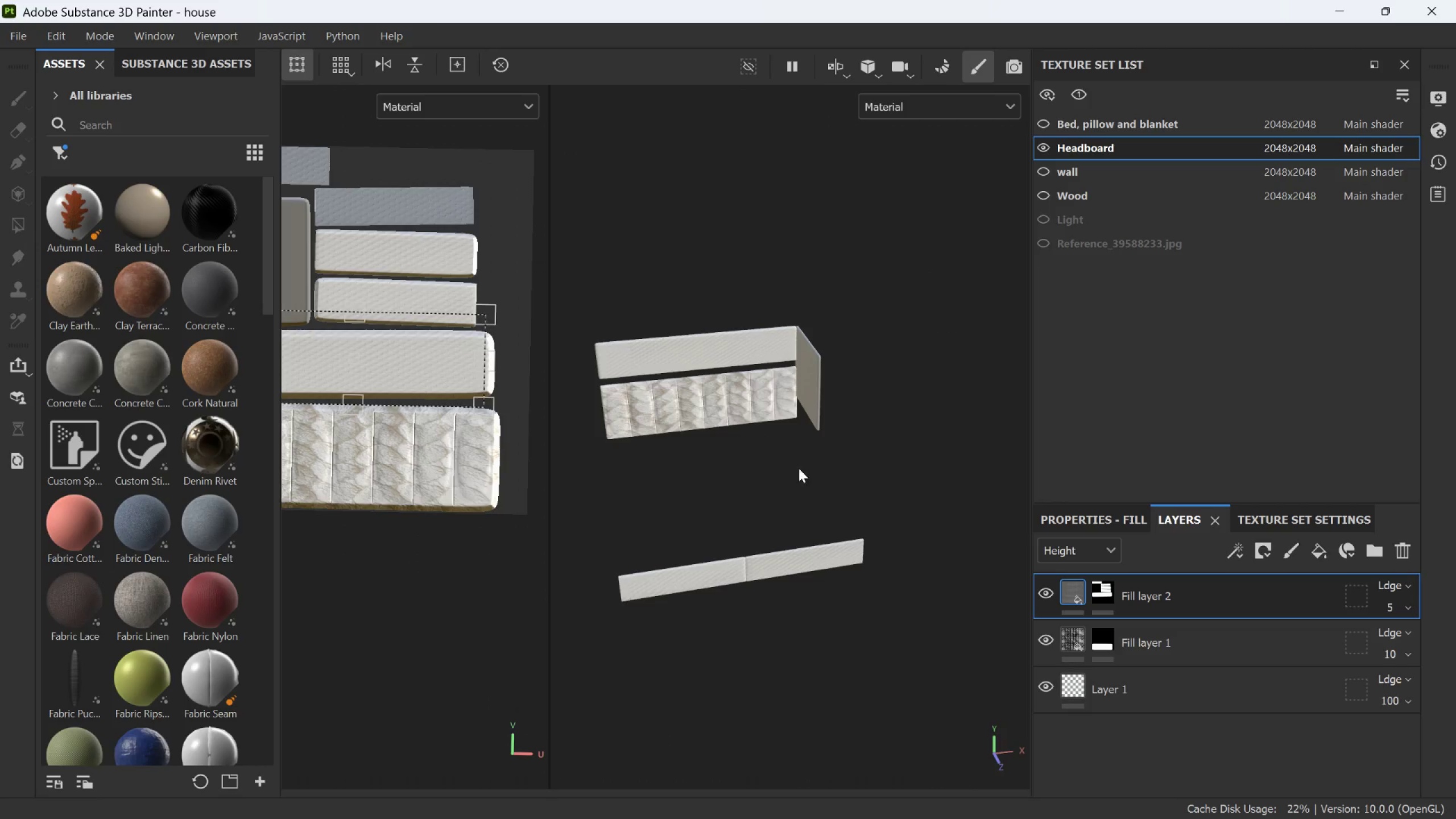 
scroll: coordinate [768, 352], scroll_direction: down, amount: 13.0
 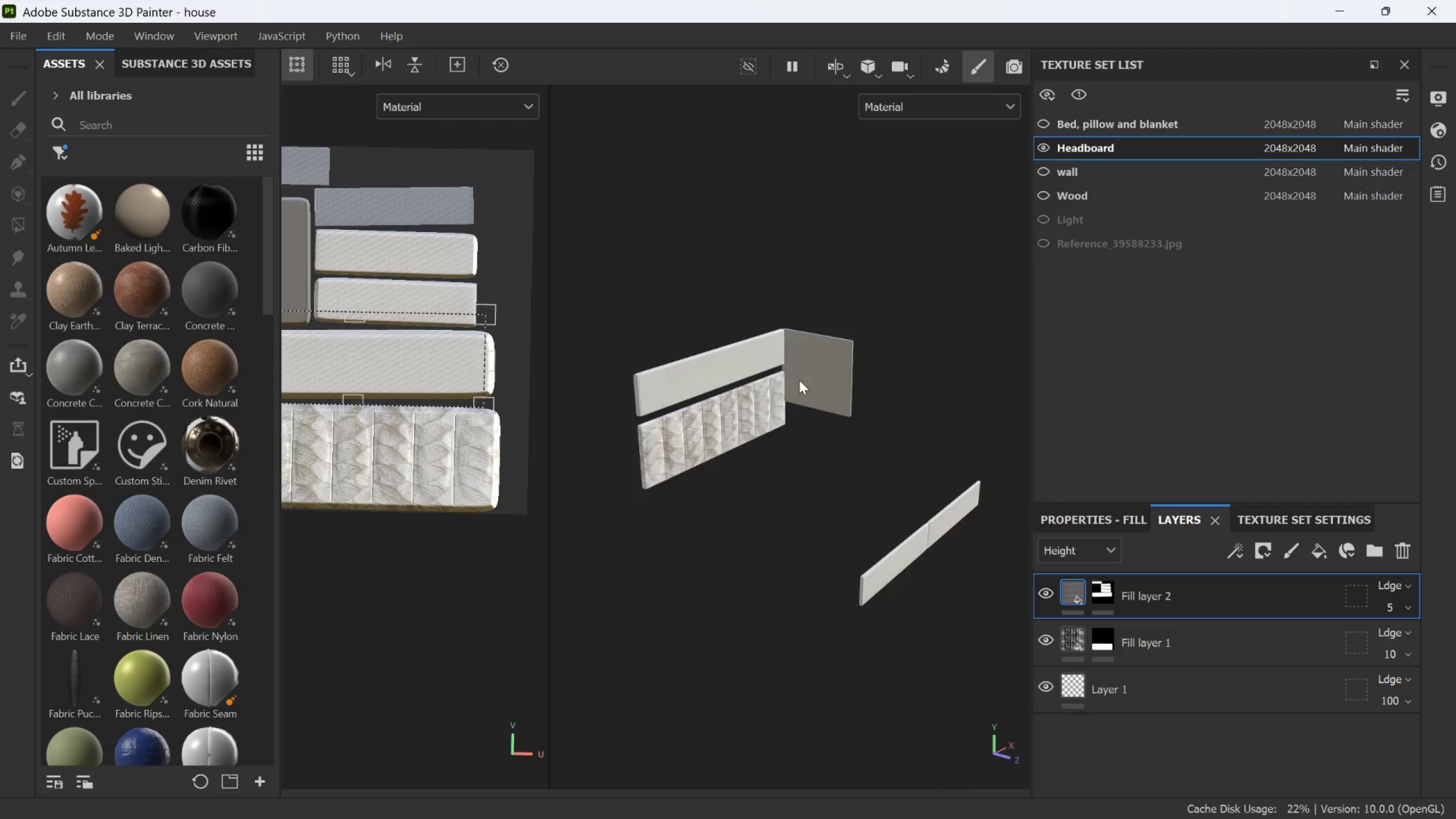 
hold_key(key=AltLeft, duration=0.53)
left_click_drag(start_coordinate=[785, 627], to_coordinate=[754, 574])
 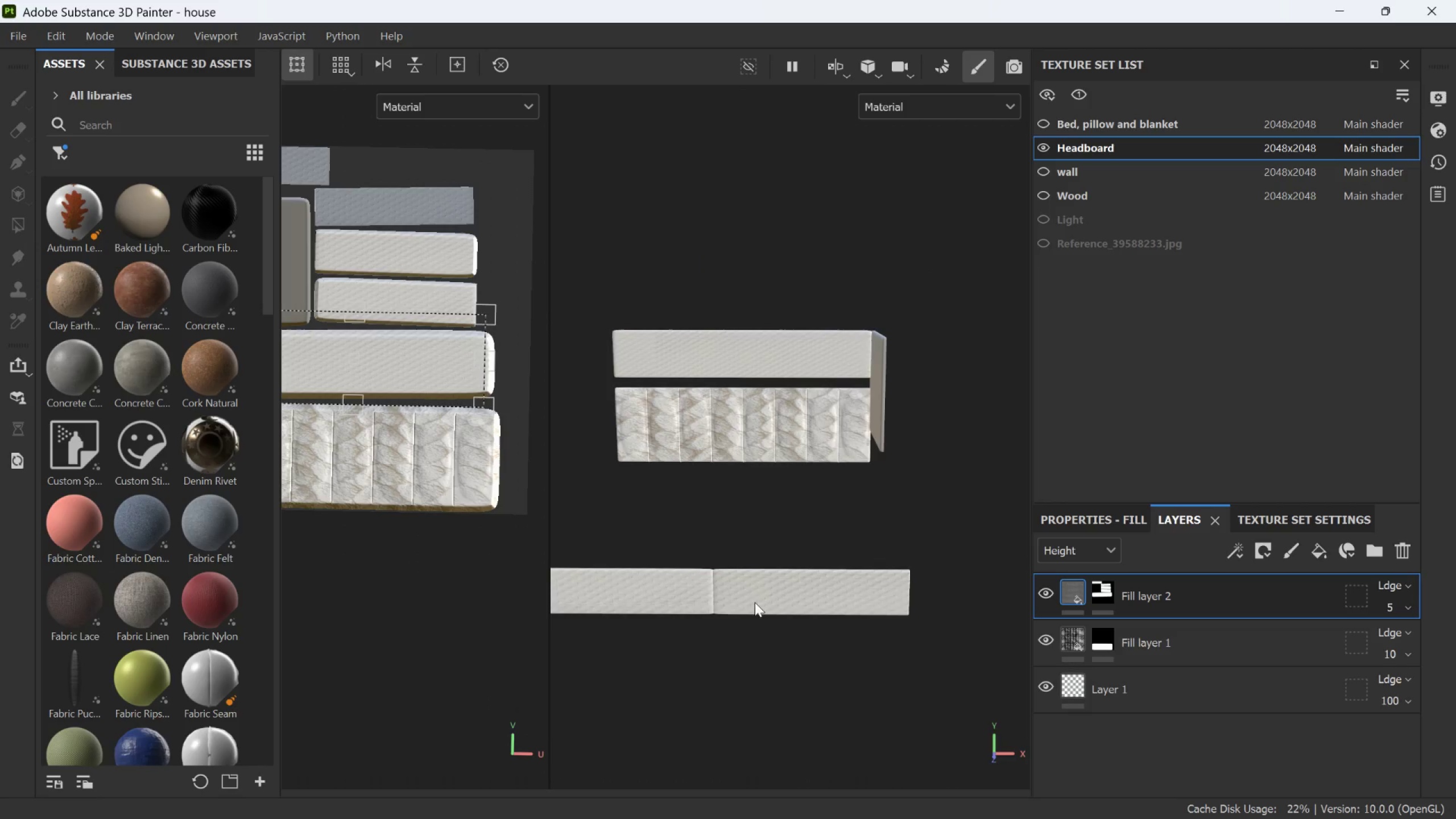 
scroll: coordinate [730, 583], scroll_direction: up, amount: 12.0
 